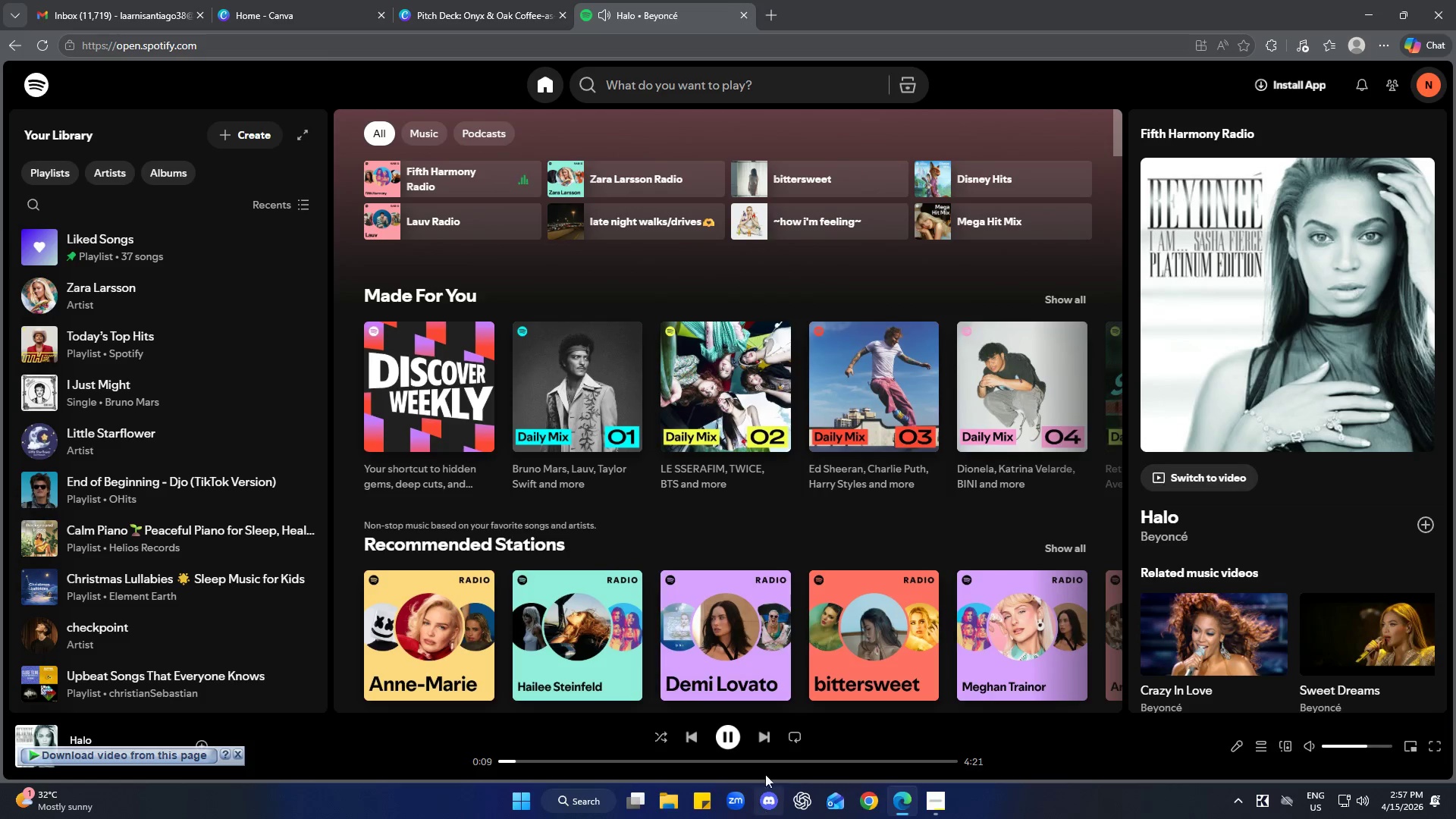 
left_click([768, 742])
 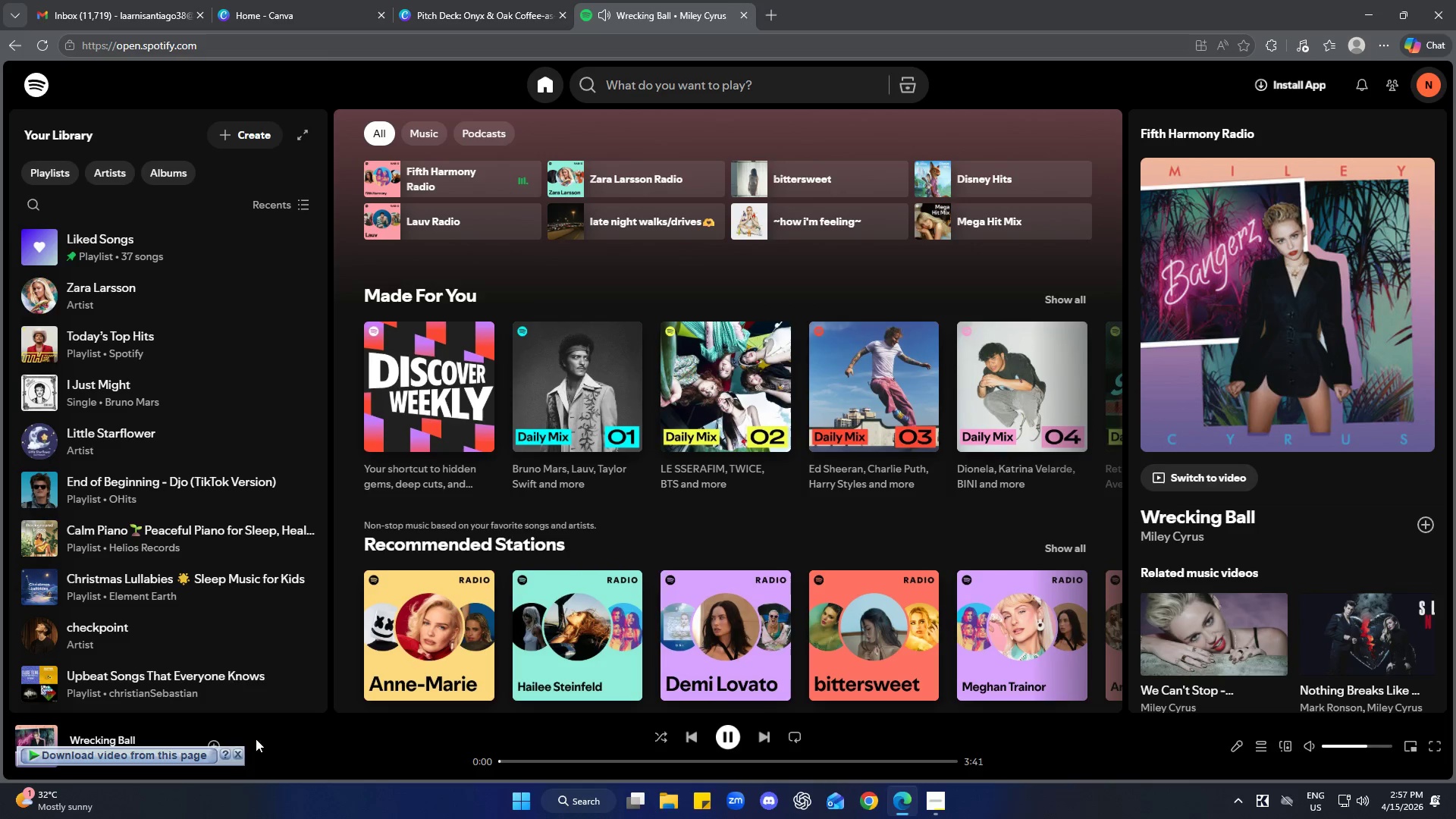 
left_click([241, 756])
 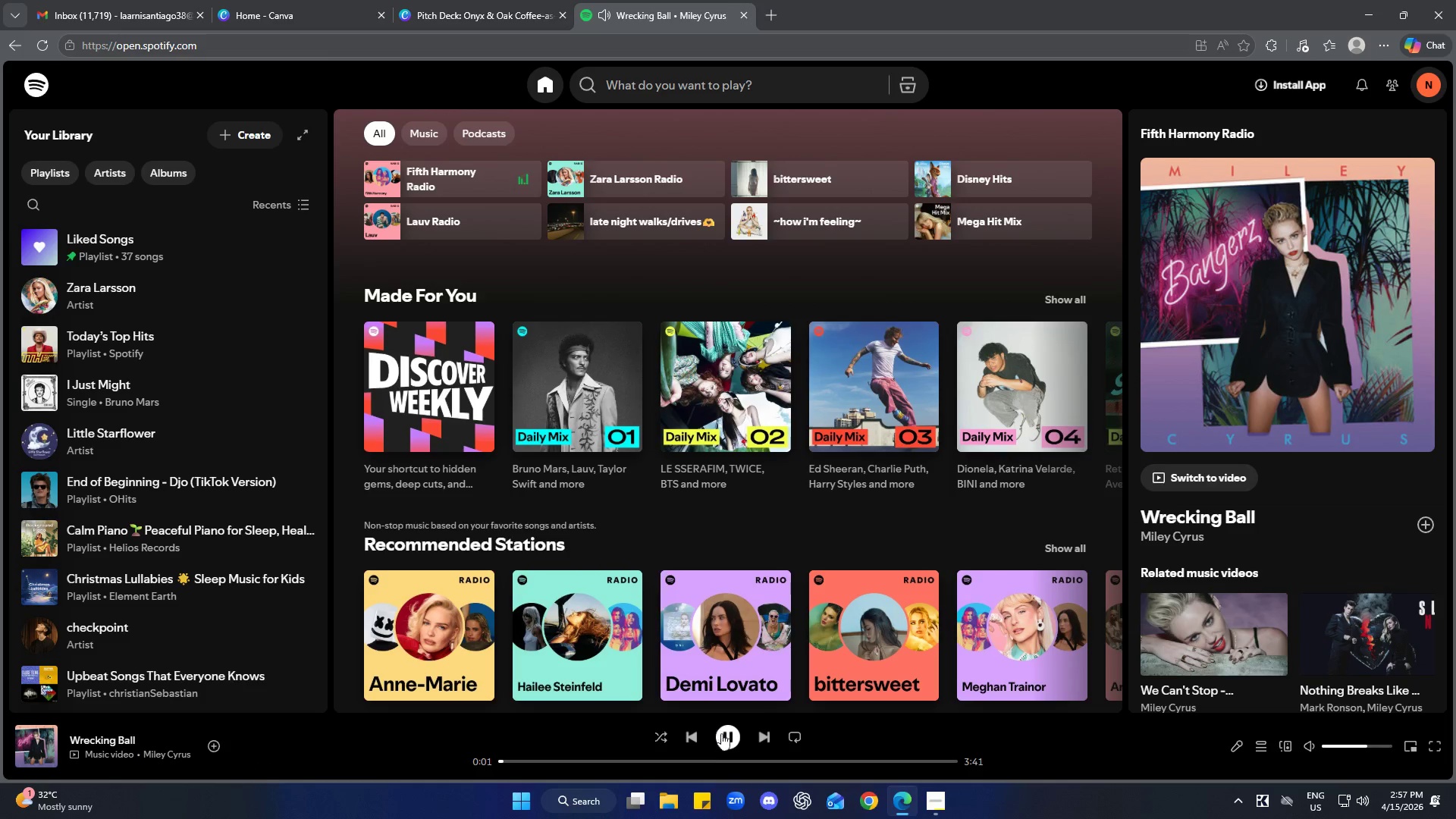 
left_click([768, 733])
 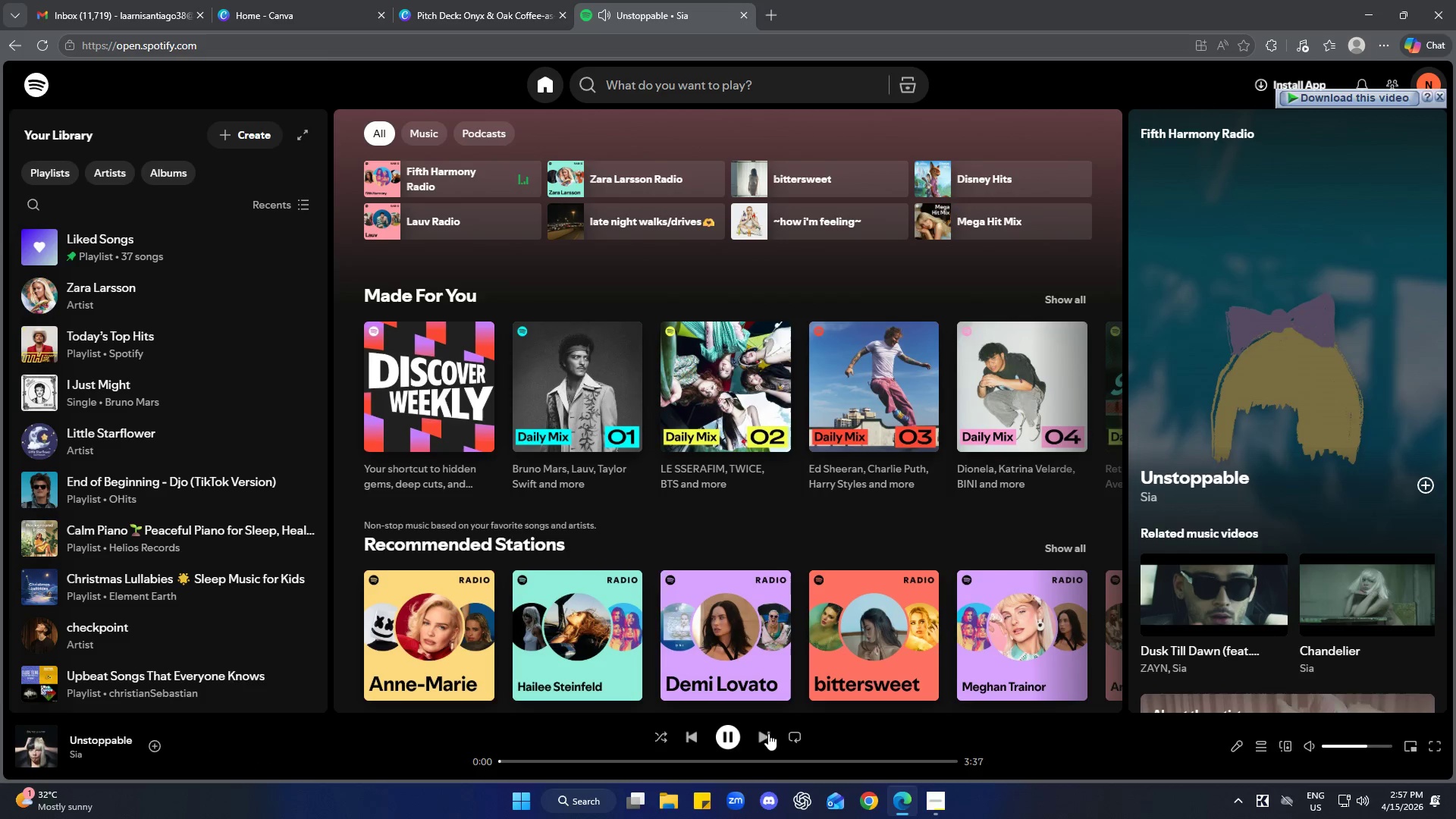 
left_click([768, 733])
 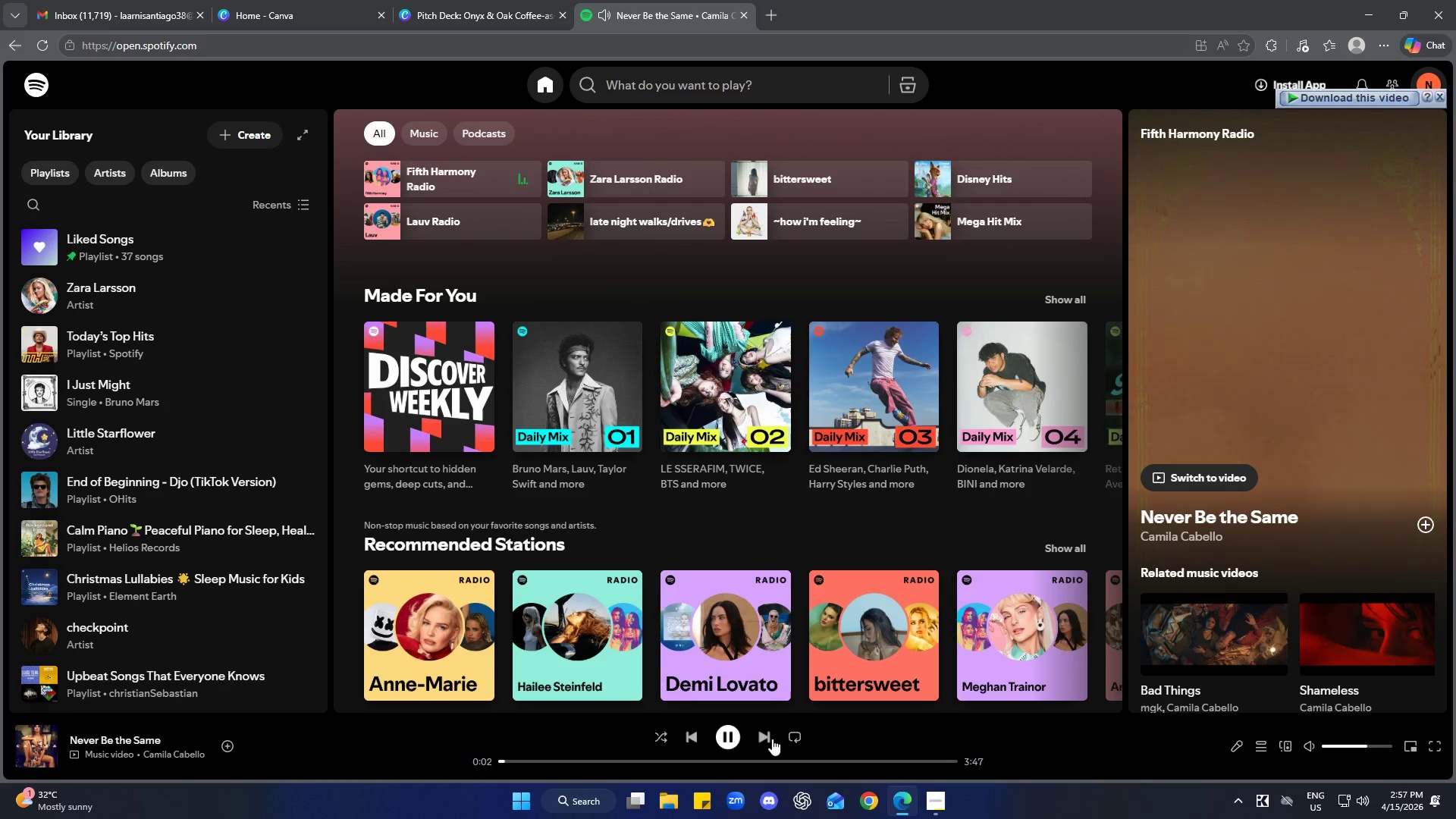 
wait(5.39)
 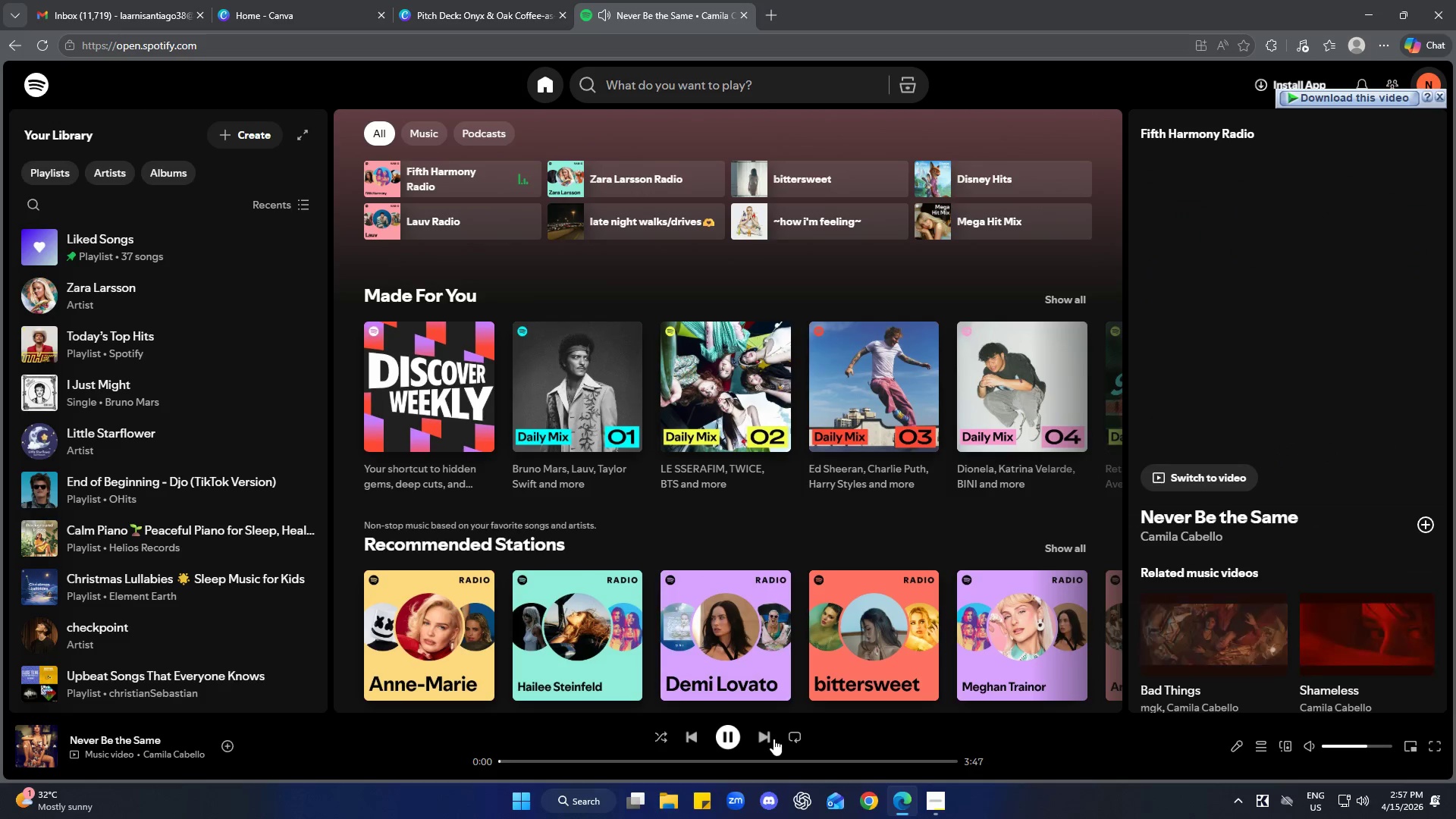 
left_click([766, 739])
 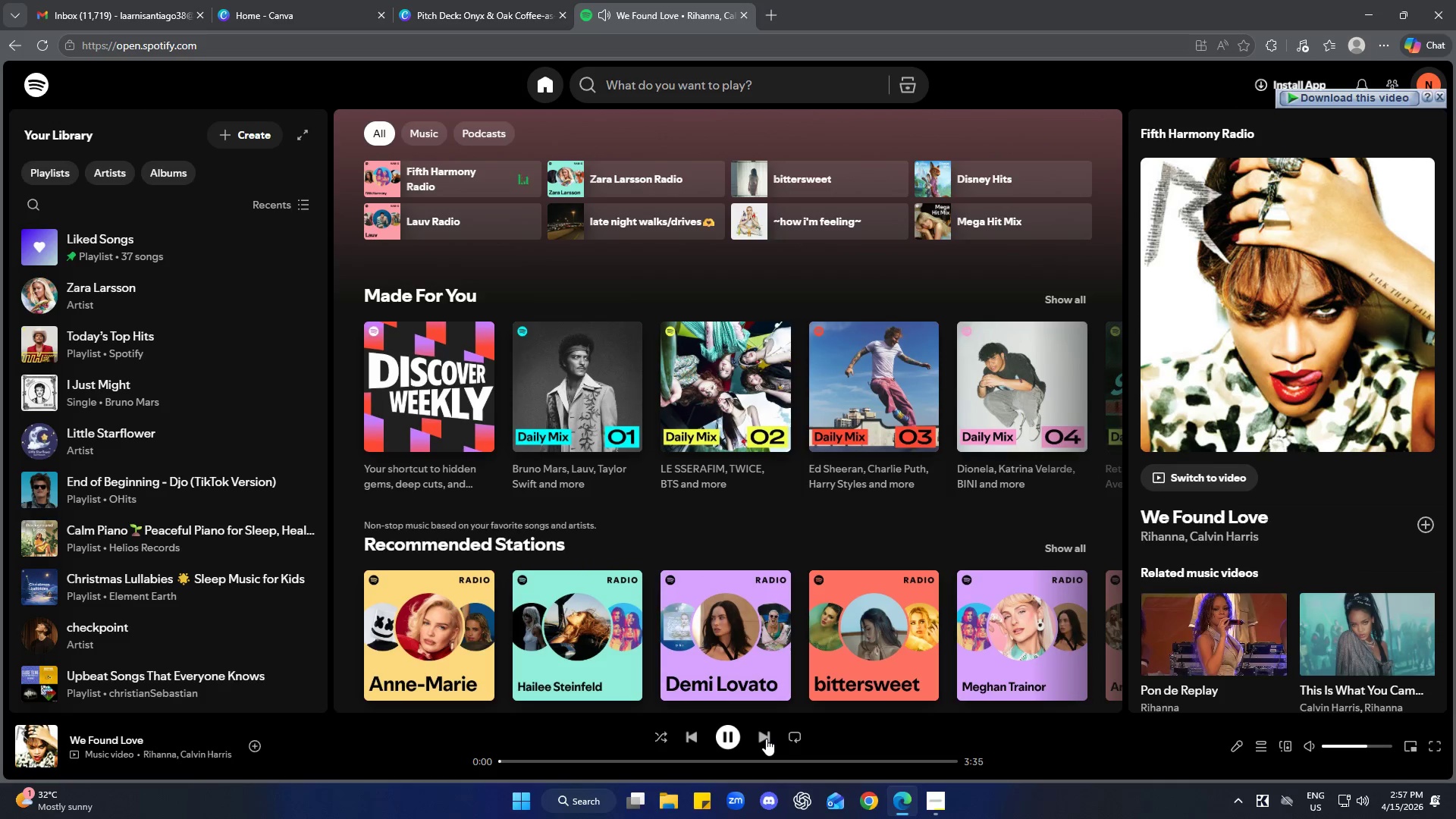 
left_click([766, 739])
 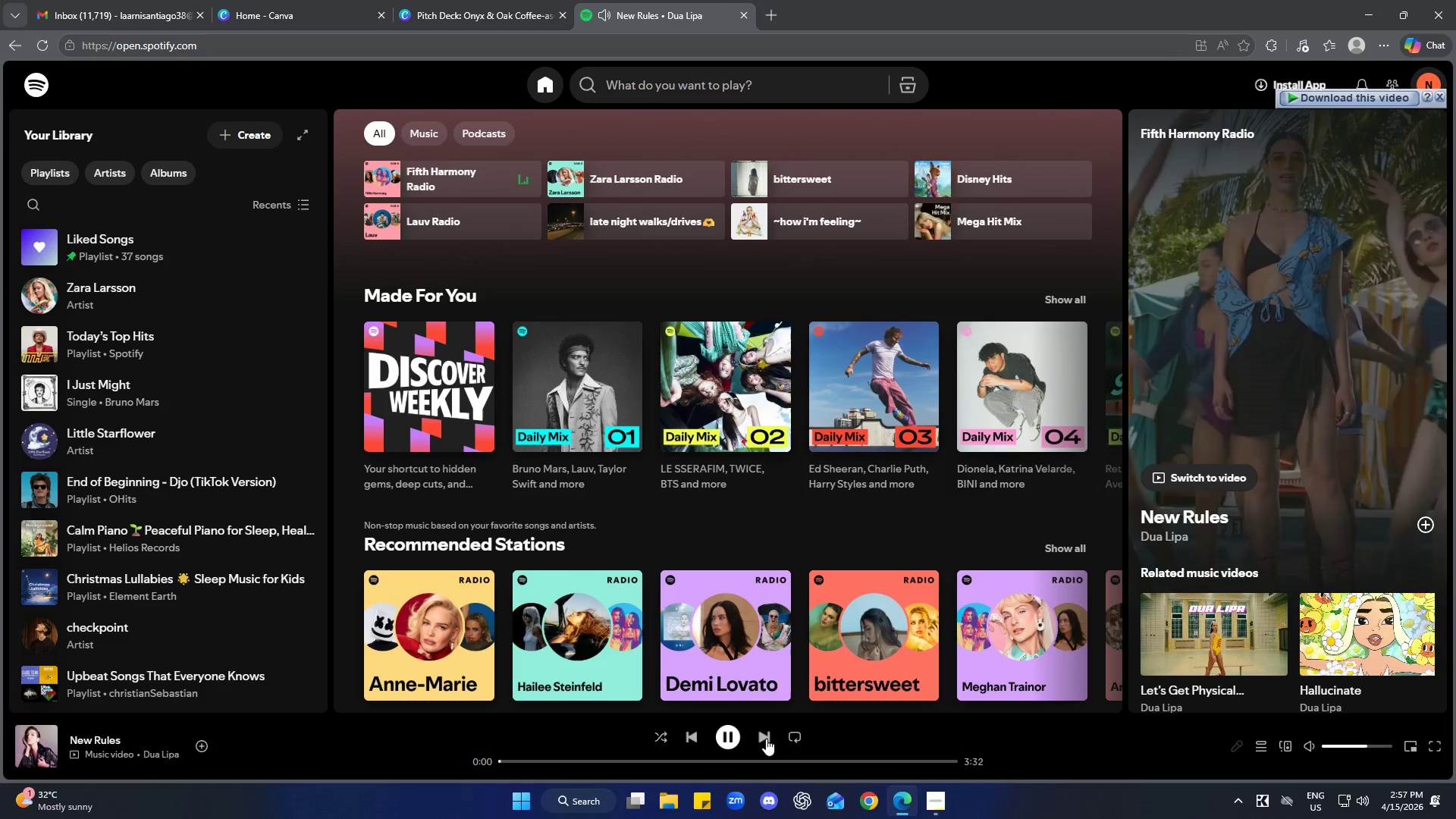 
left_click([766, 739])
 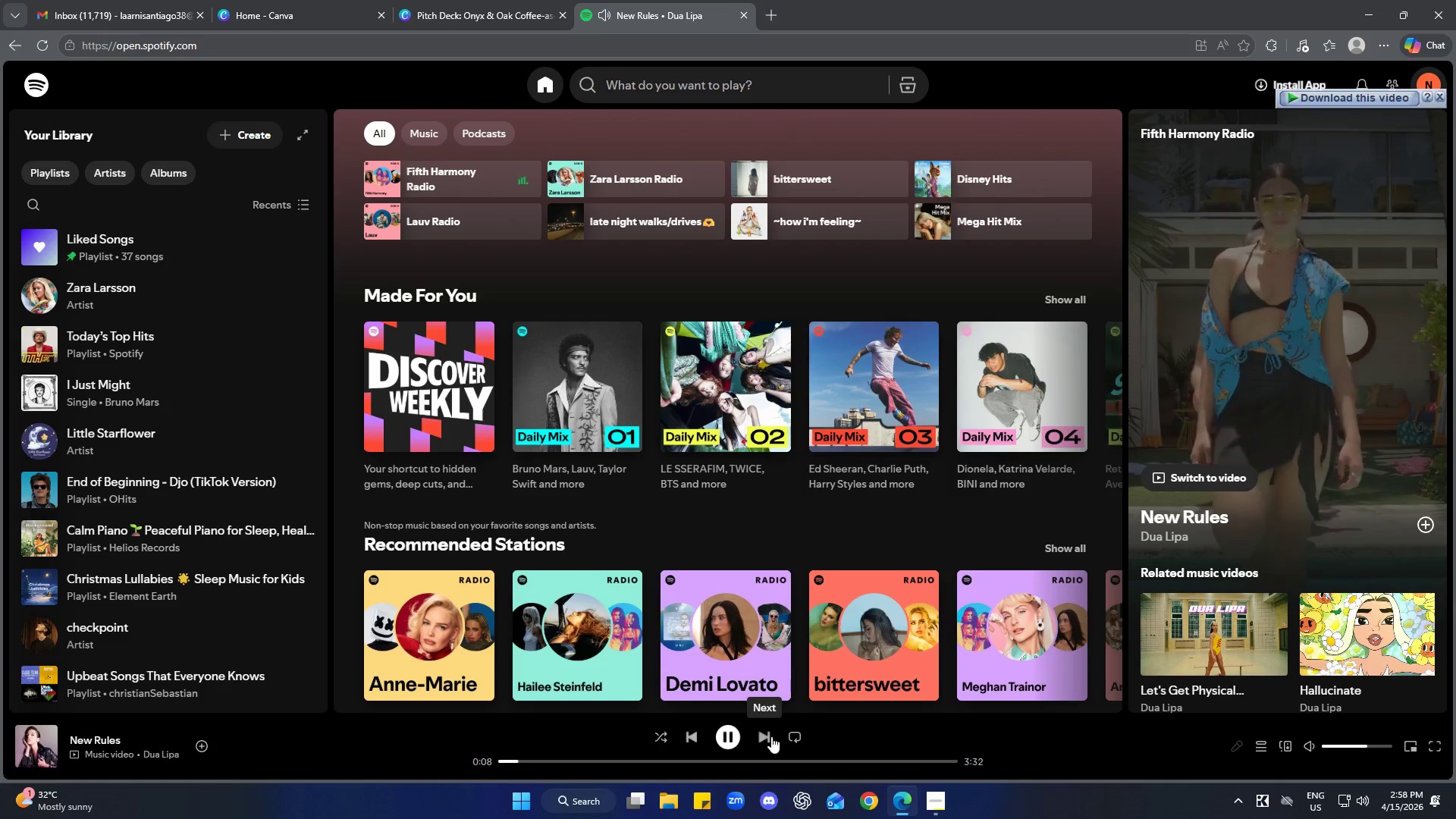 
wait(17.33)
 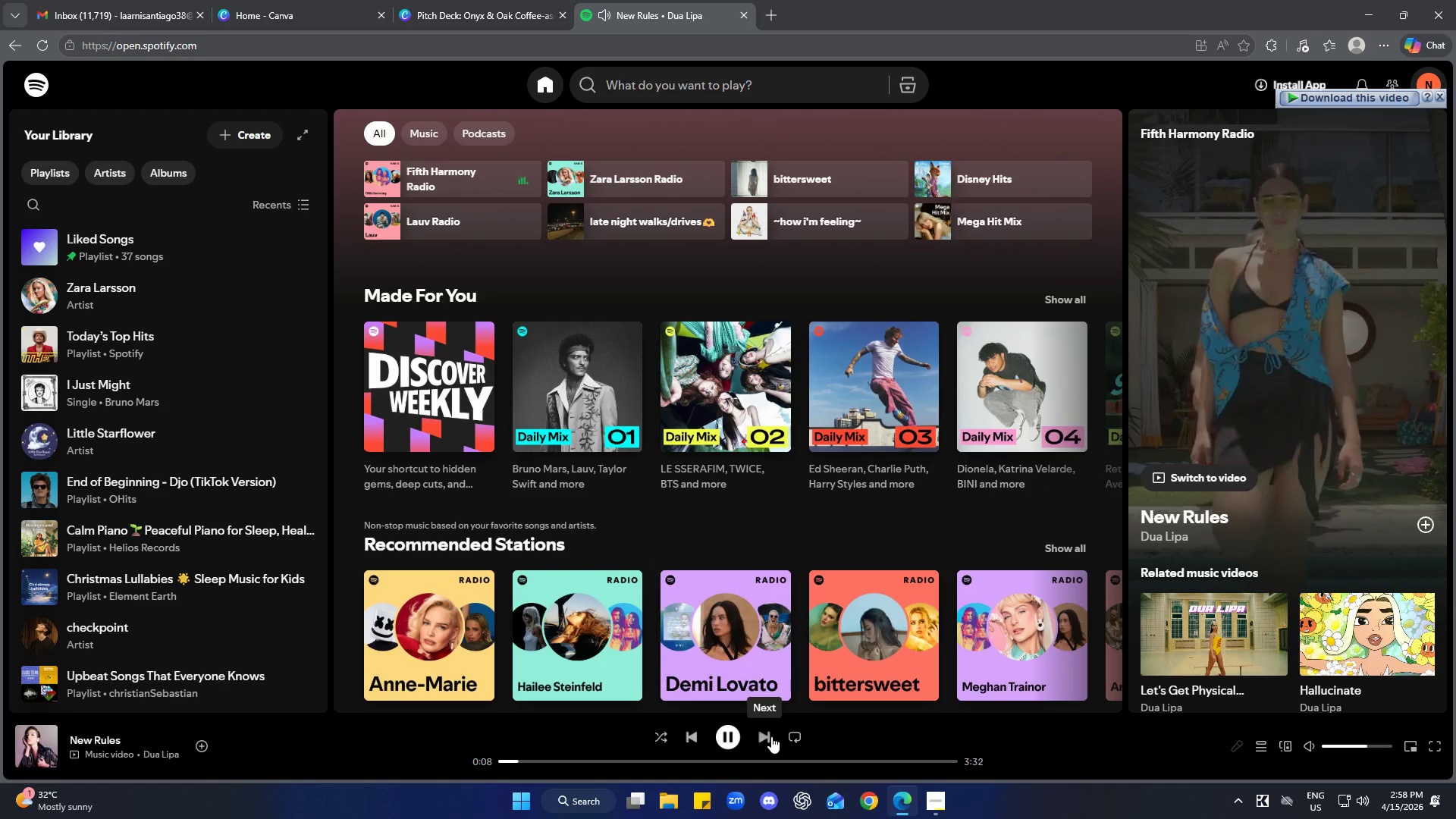 
left_click([493, 12])
 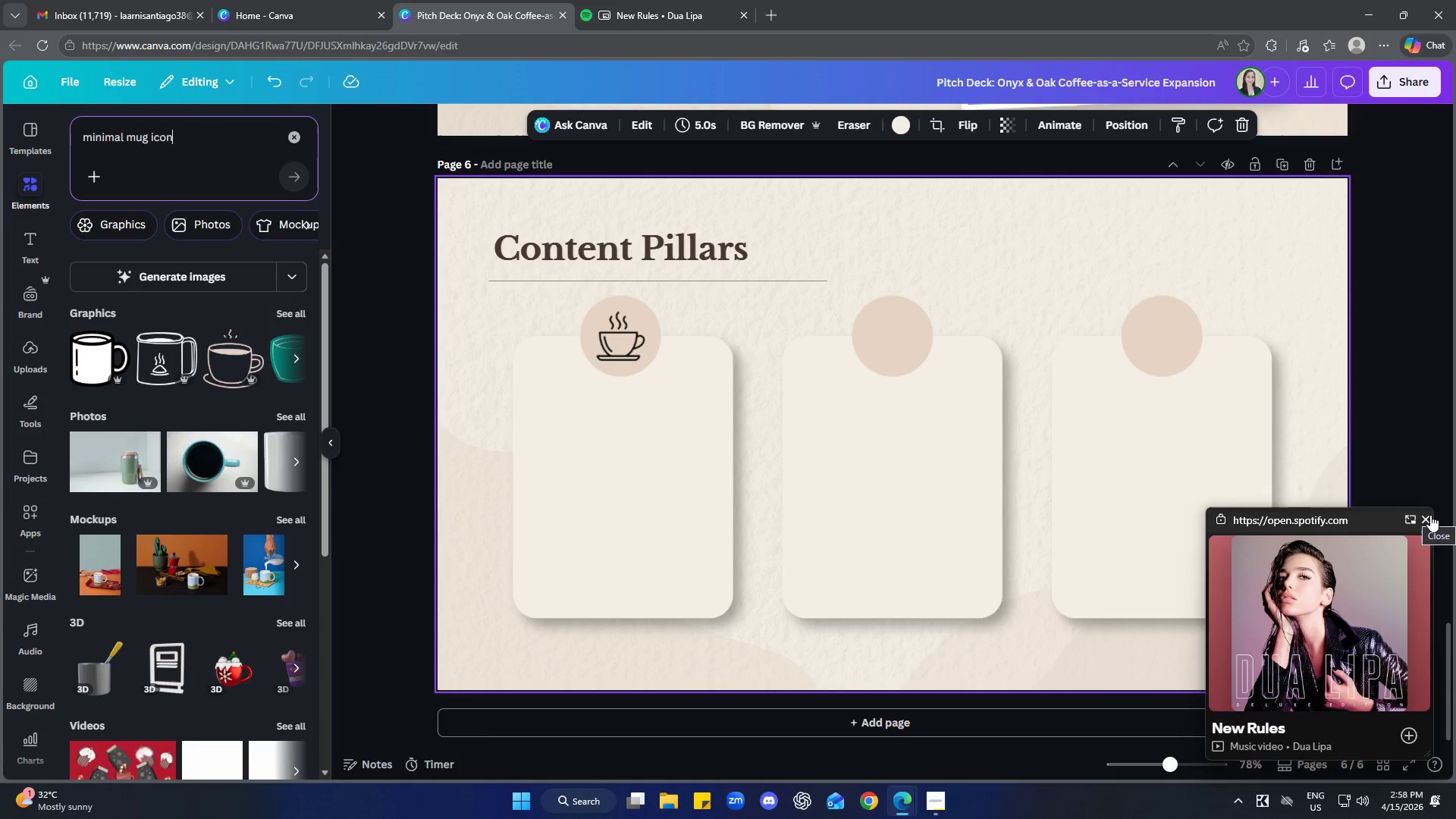 
left_click([1427, 518])
 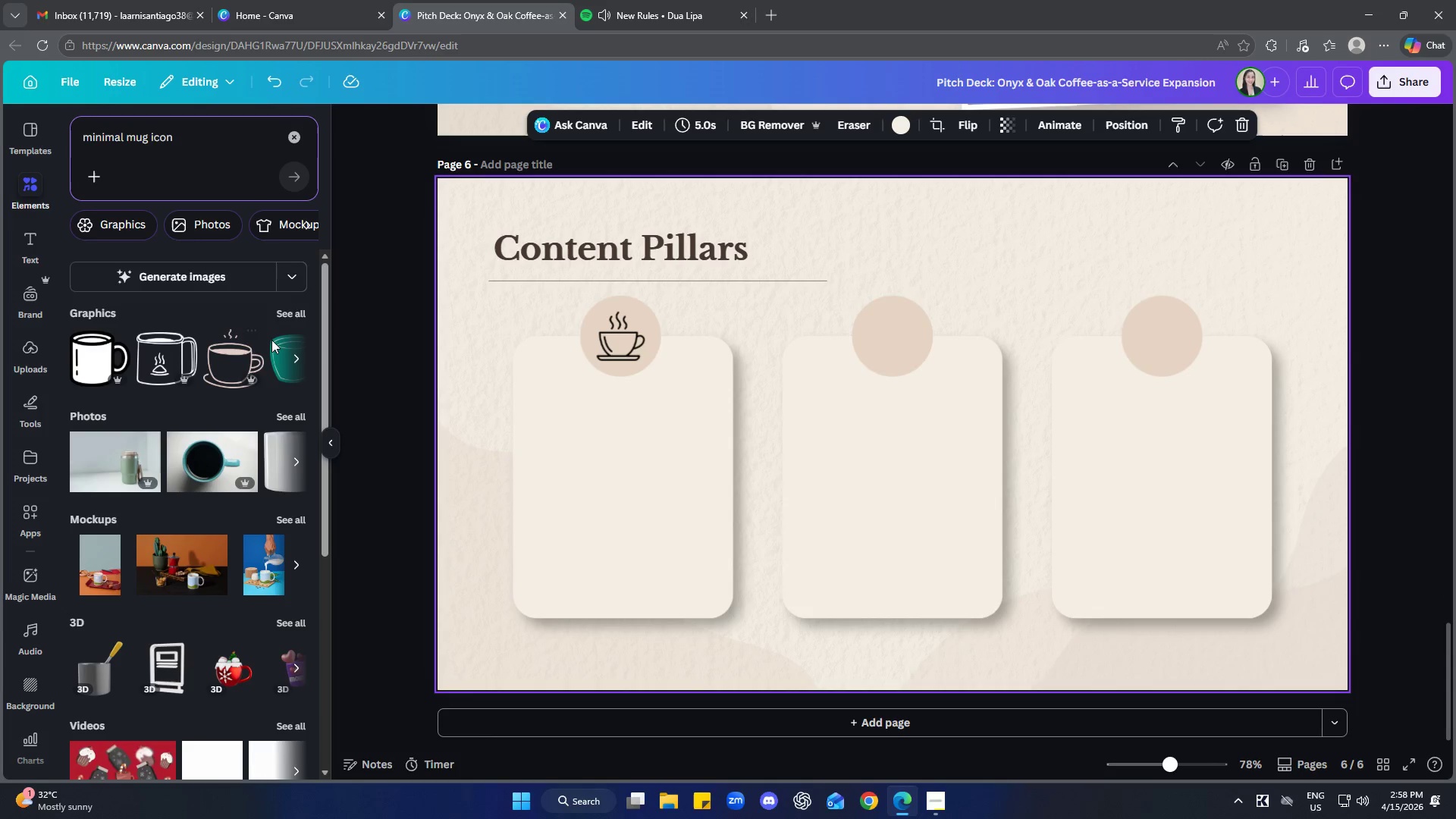 
left_click([299, 309])
 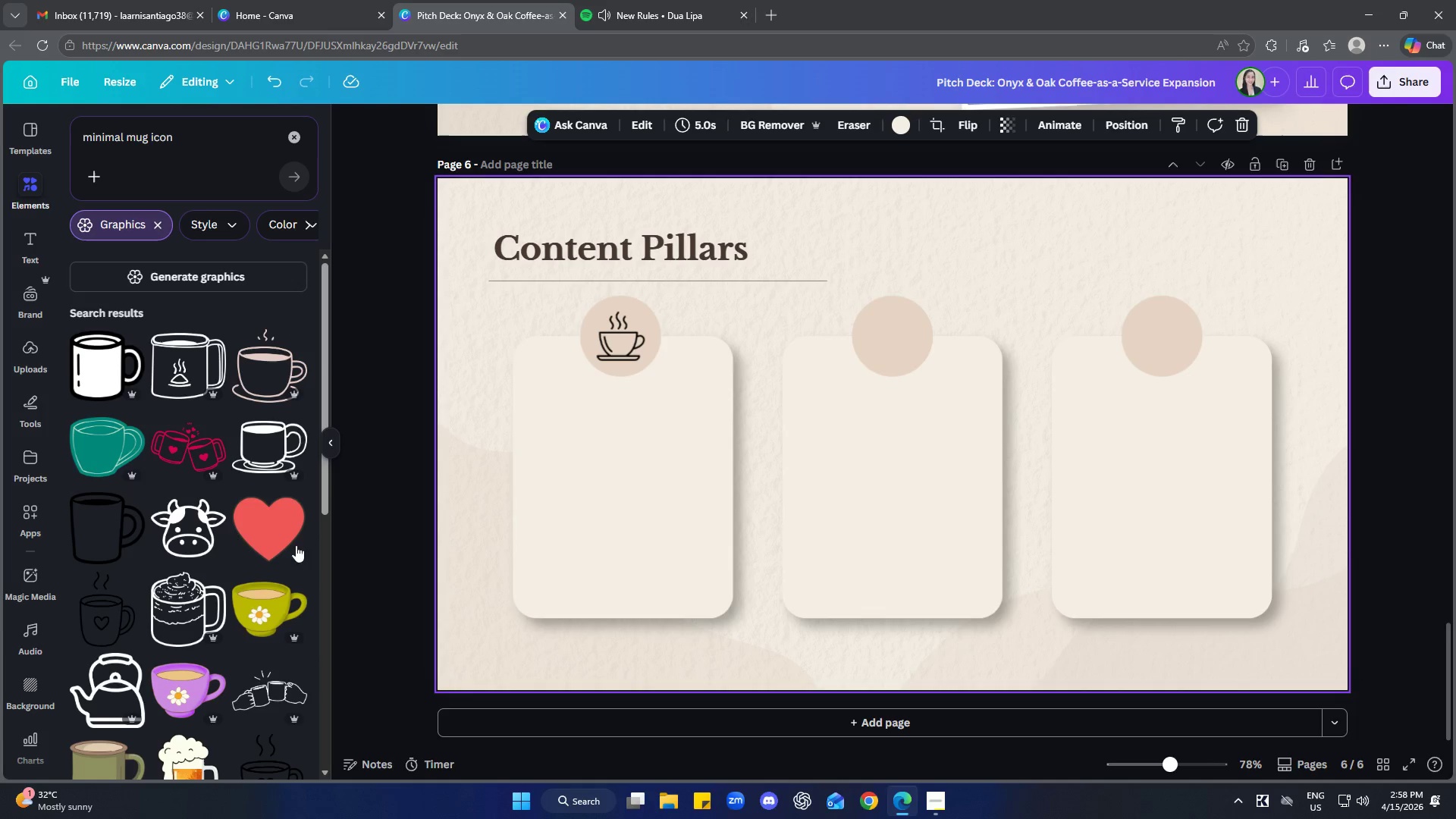 
scroll: coordinate [231, 478], scroll_direction: down, amount: 3.0
 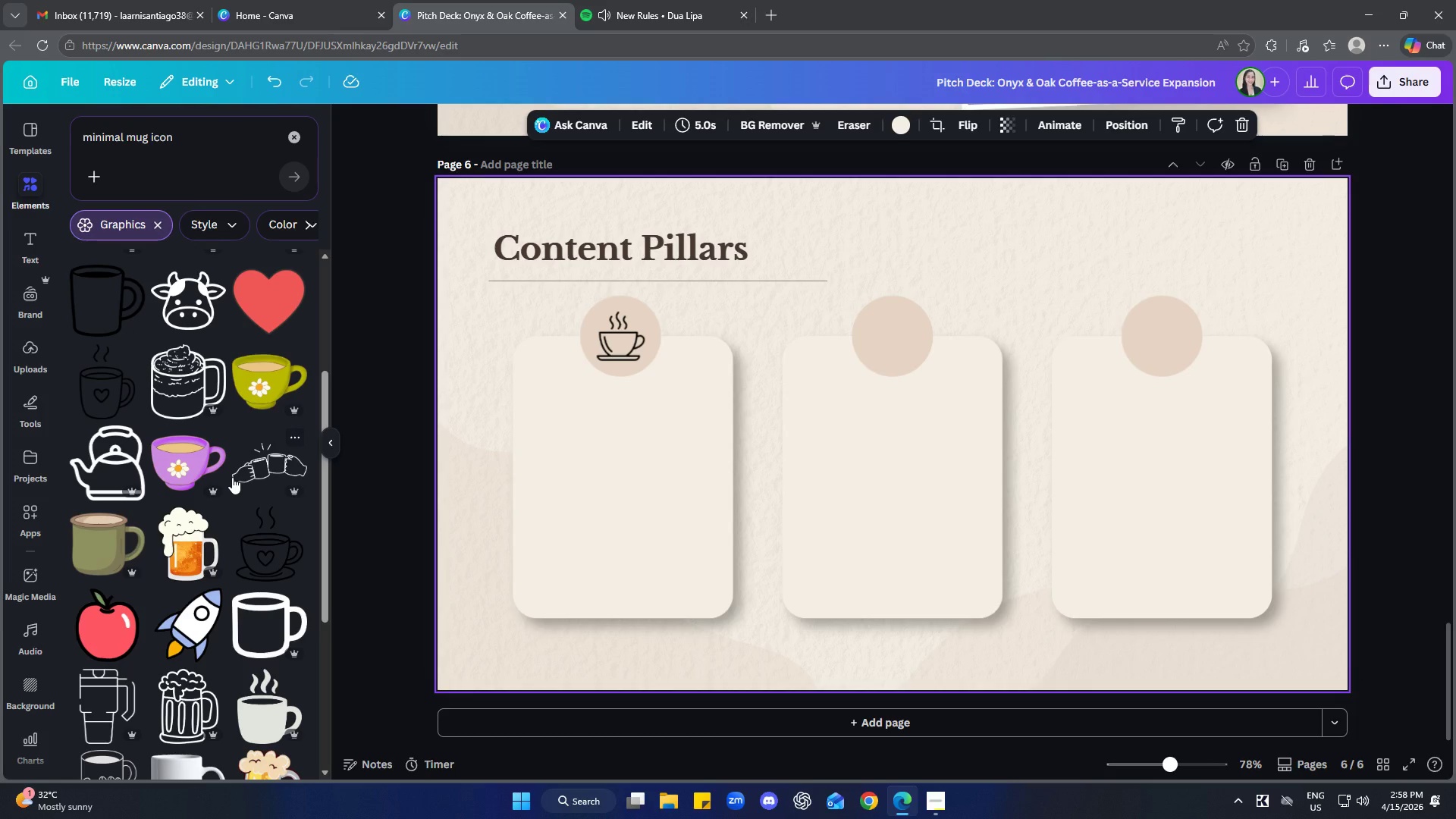 
left_click([268, 477])
 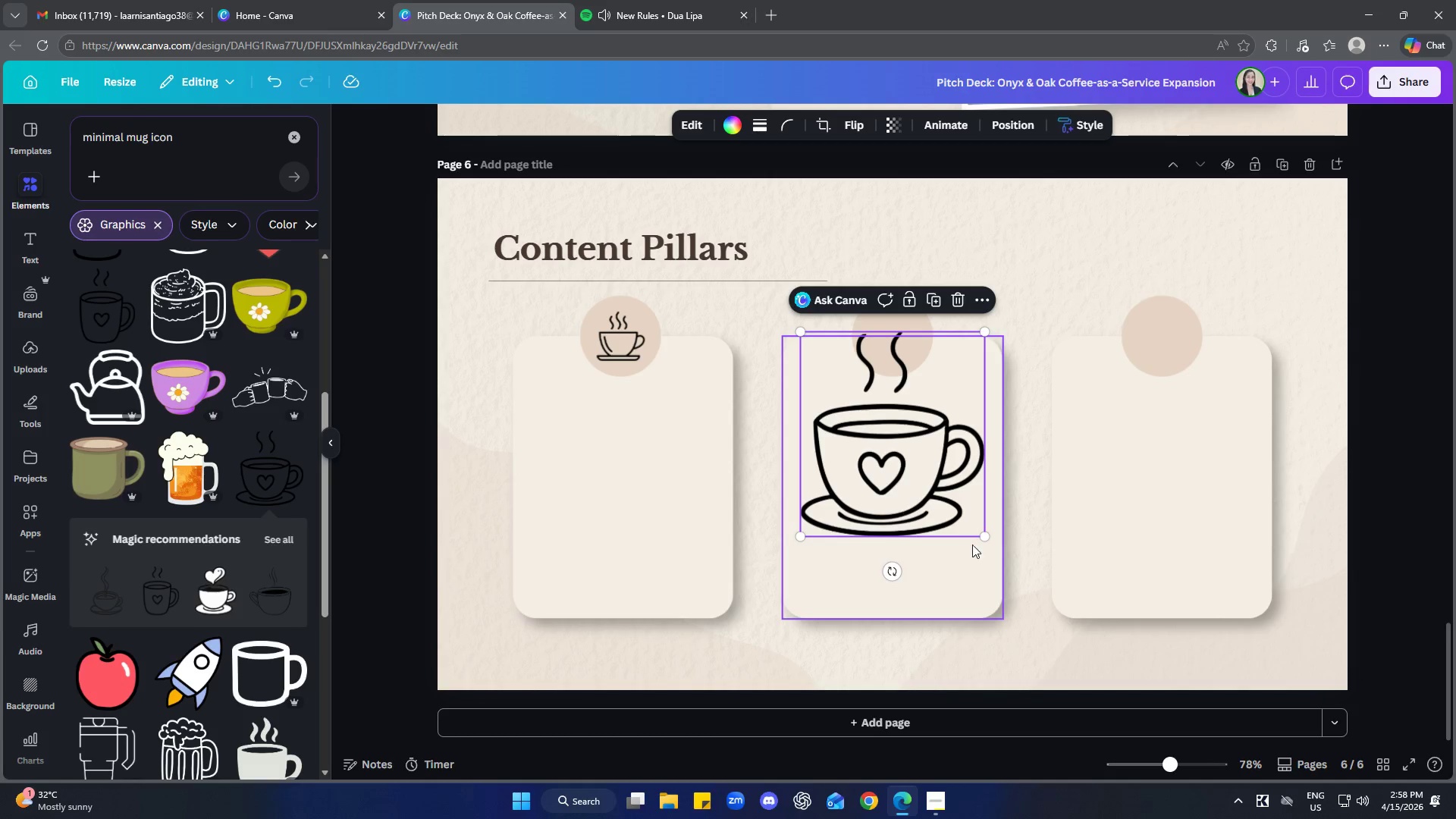 
scroll: coordinate [232, 477], scroll_direction: down, amount: 1.0
 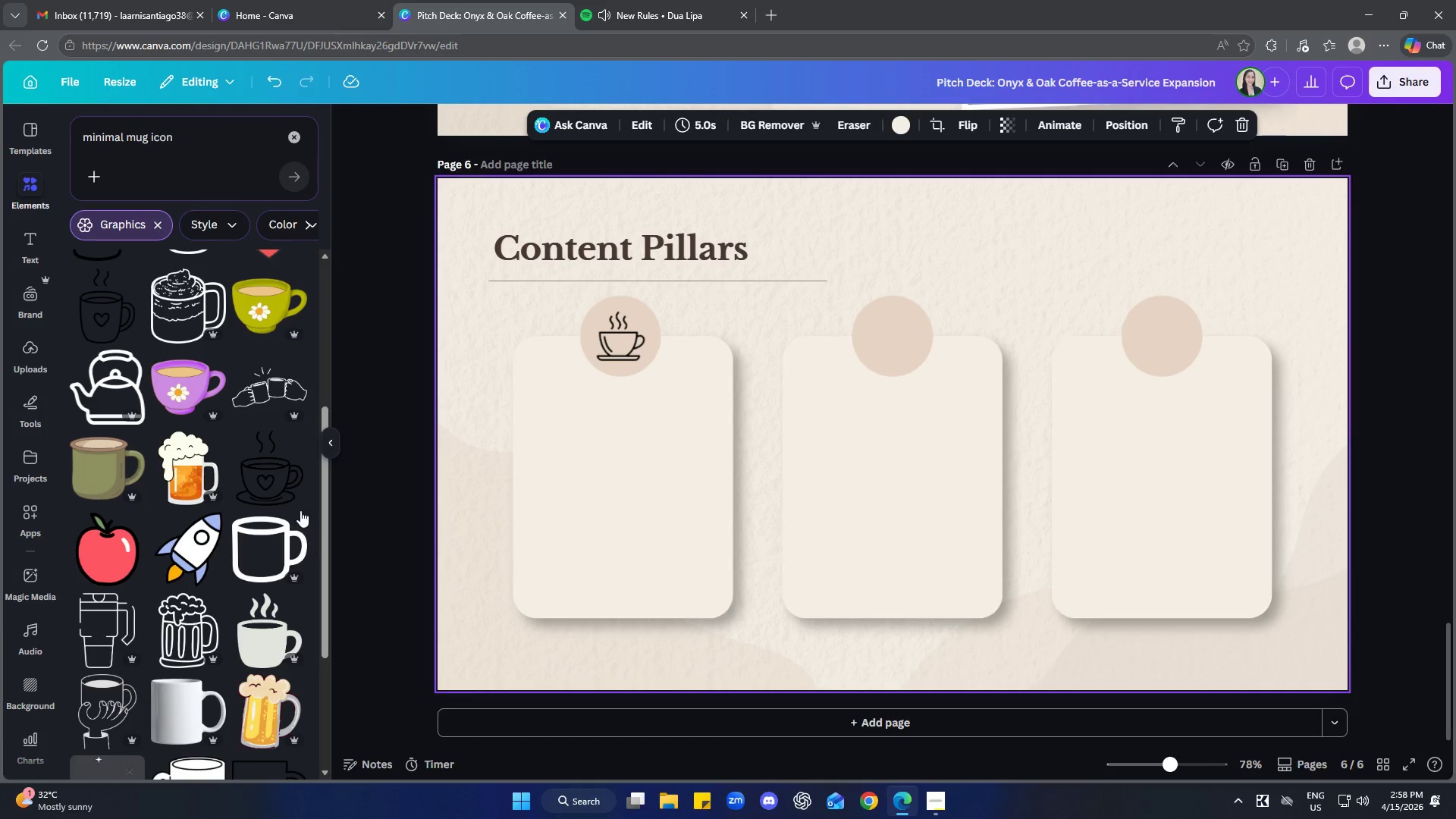 
left_click_drag(start_coordinate=[986, 536], to_coordinate=[839, 406])
 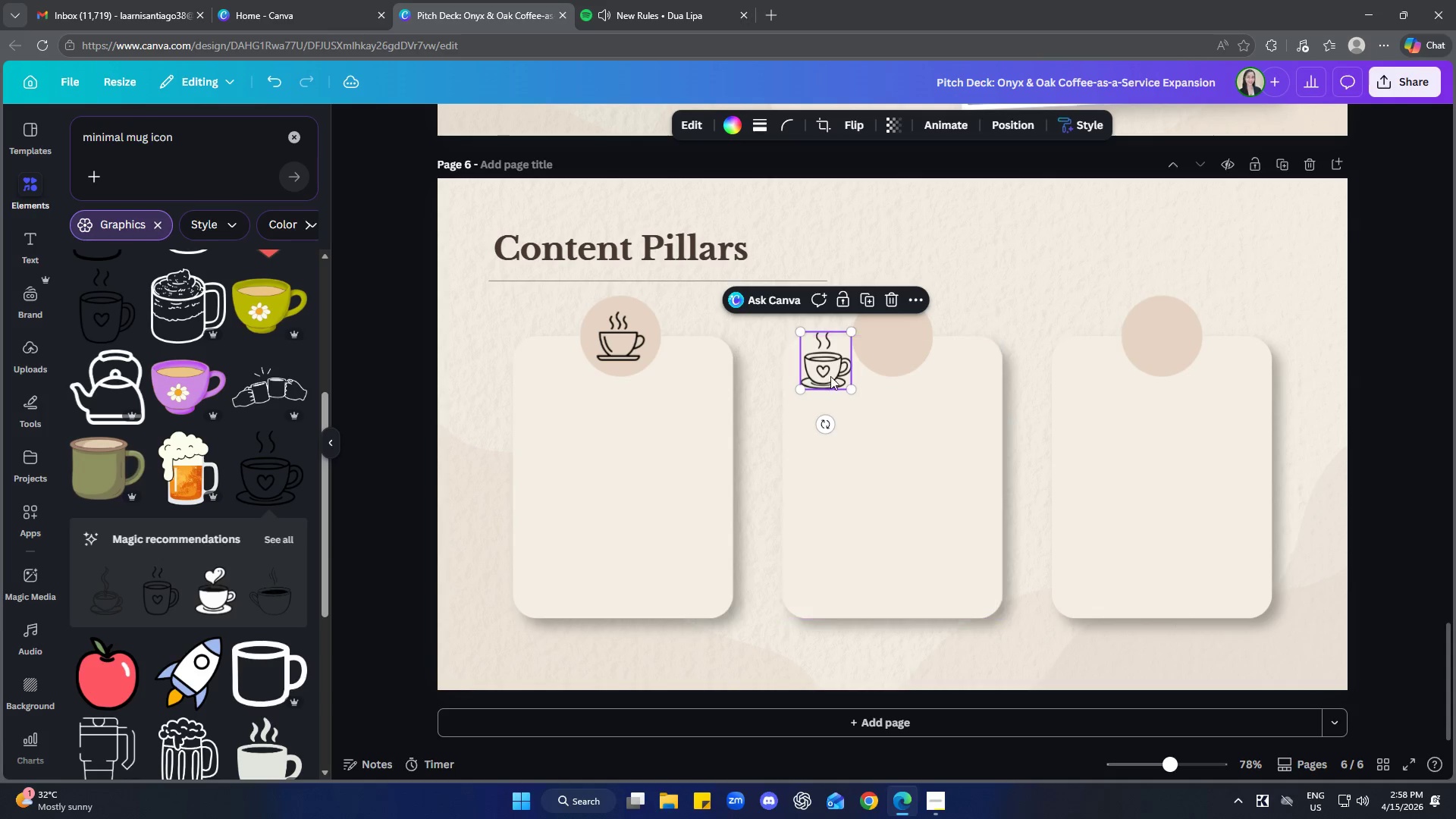 
left_click_drag(start_coordinate=[830, 372], to_coordinate=[688, 346])
 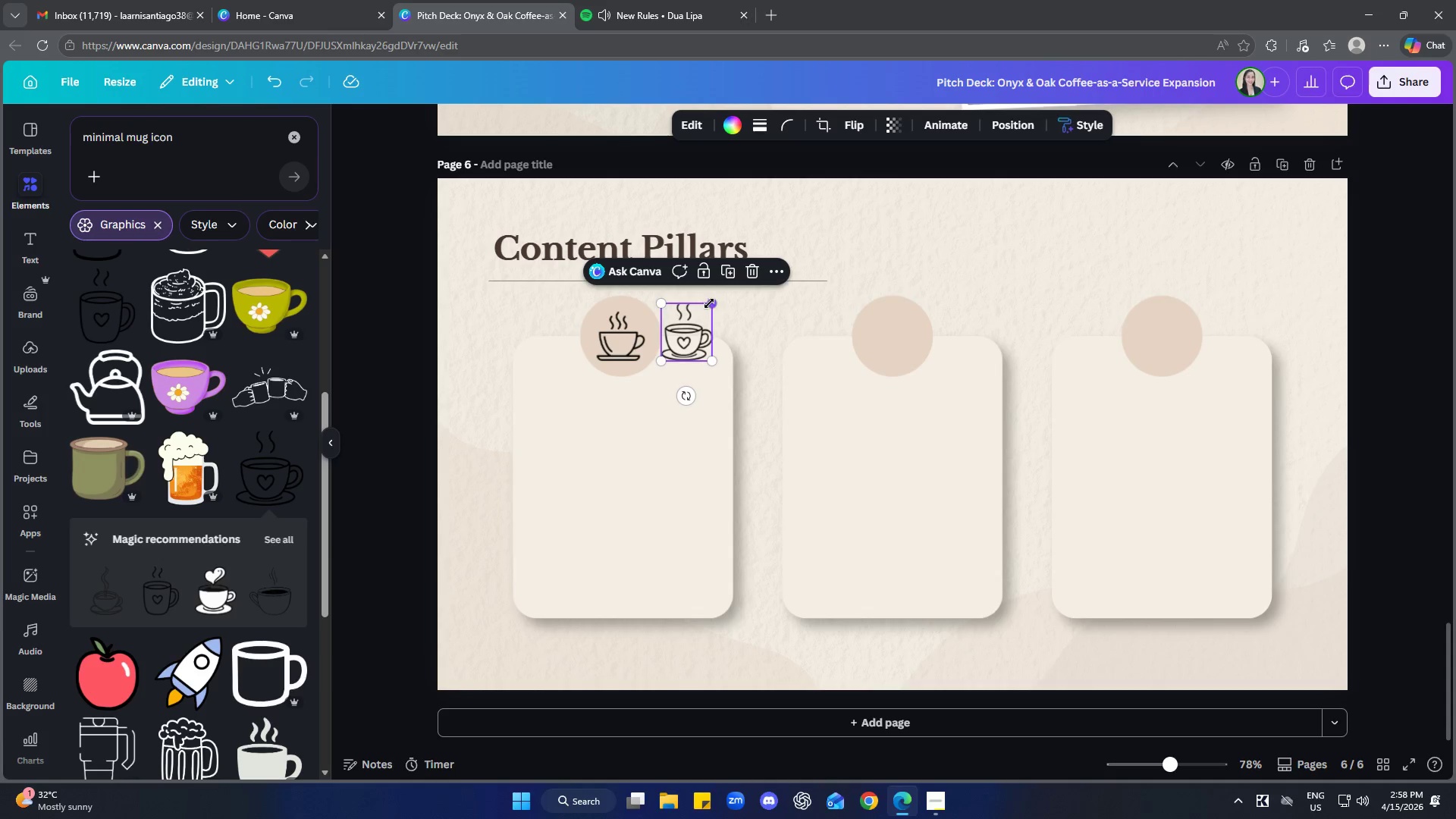 
left_click_drag(start_coordinate=[709, 303], to_coordinate=[702, 310])
 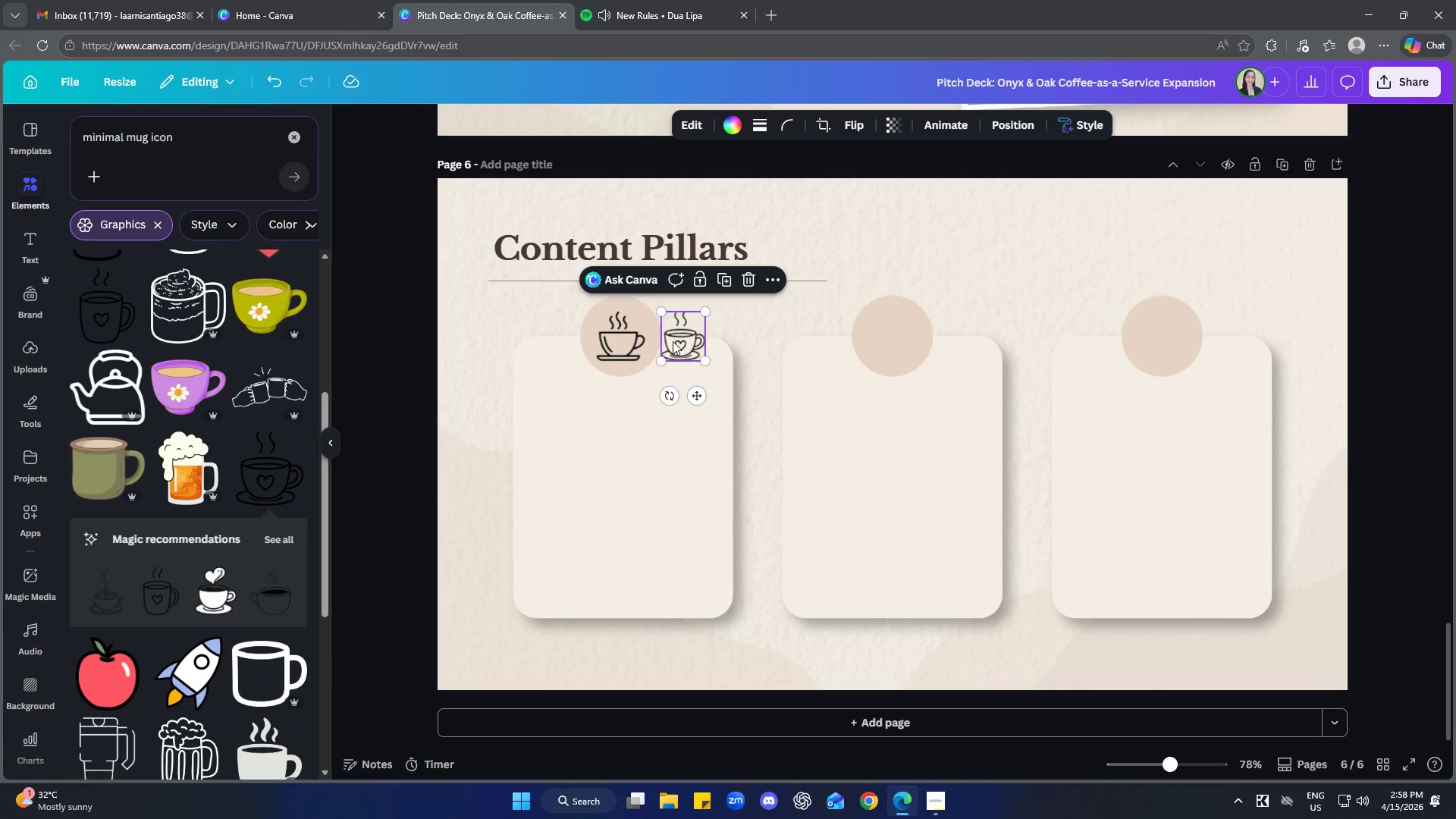 
left_click_drag(start_coordinate=[673, 340], to_coordinate=[887, 343])
 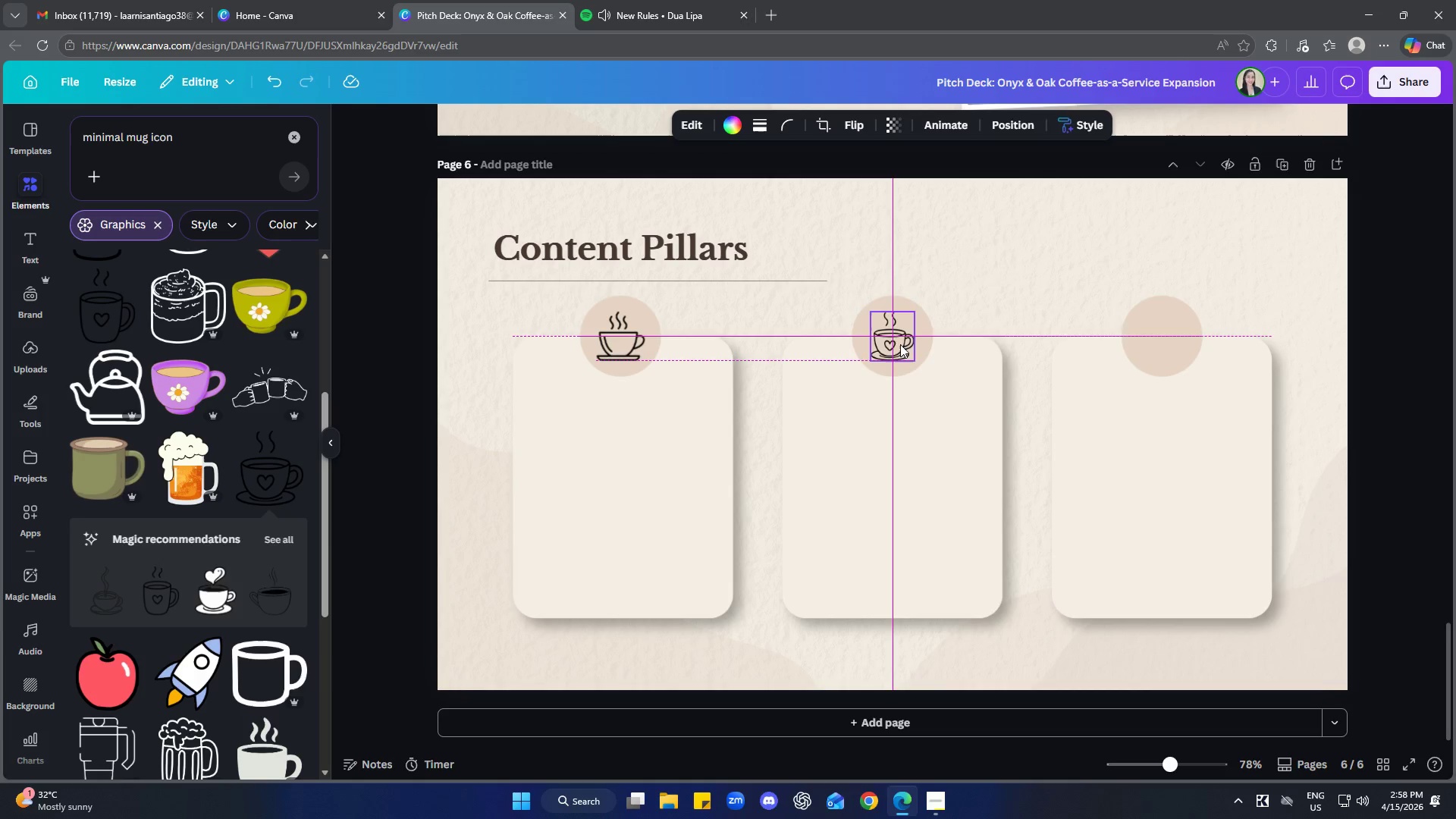 
left_click([962, 450])
 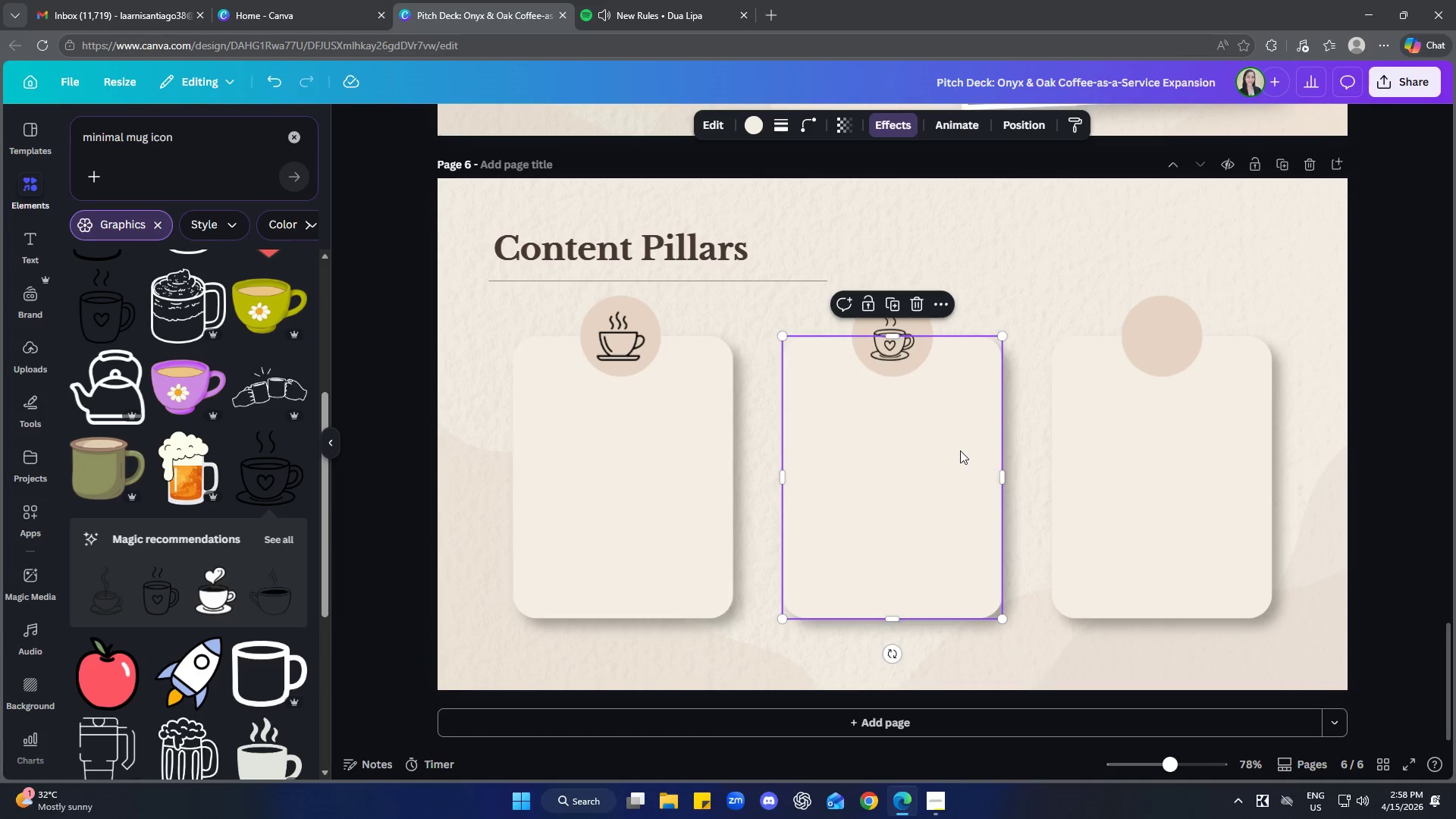 
left_click([960, 450])
 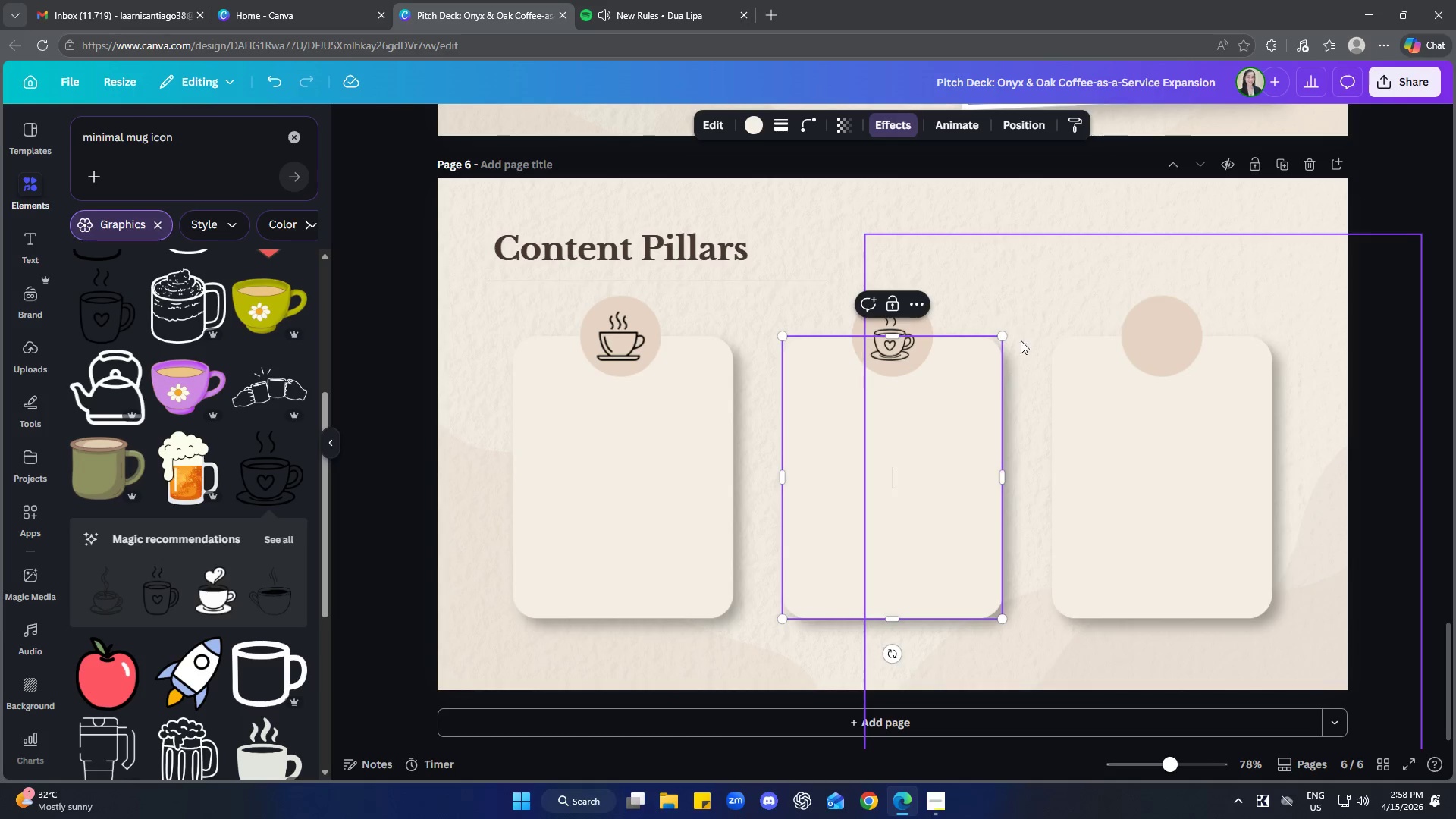 
left_click([1025, 321])
 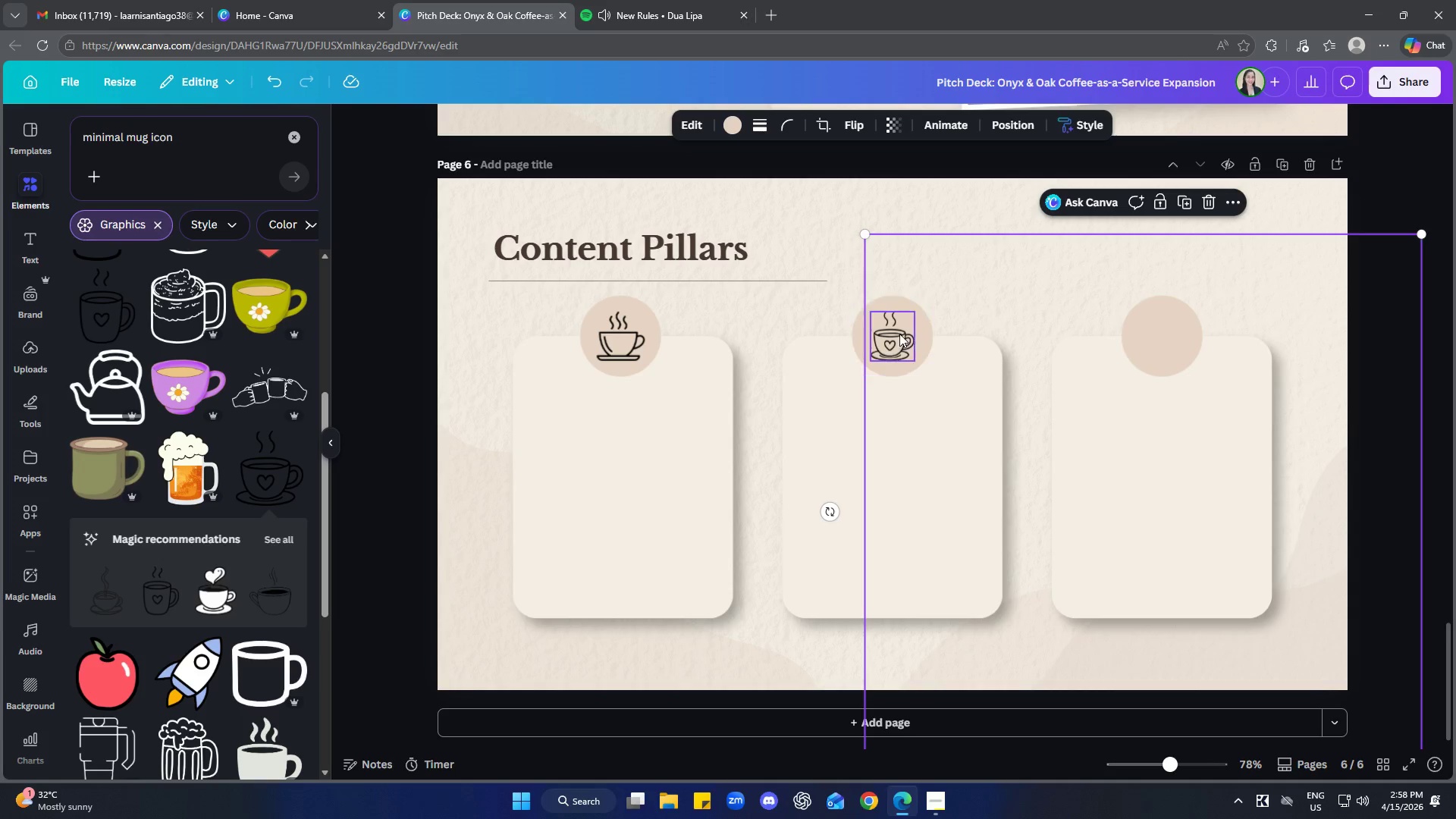 
left_click_drag(start_coordinate=[899, 333], to_coordinate=[902, 327])
 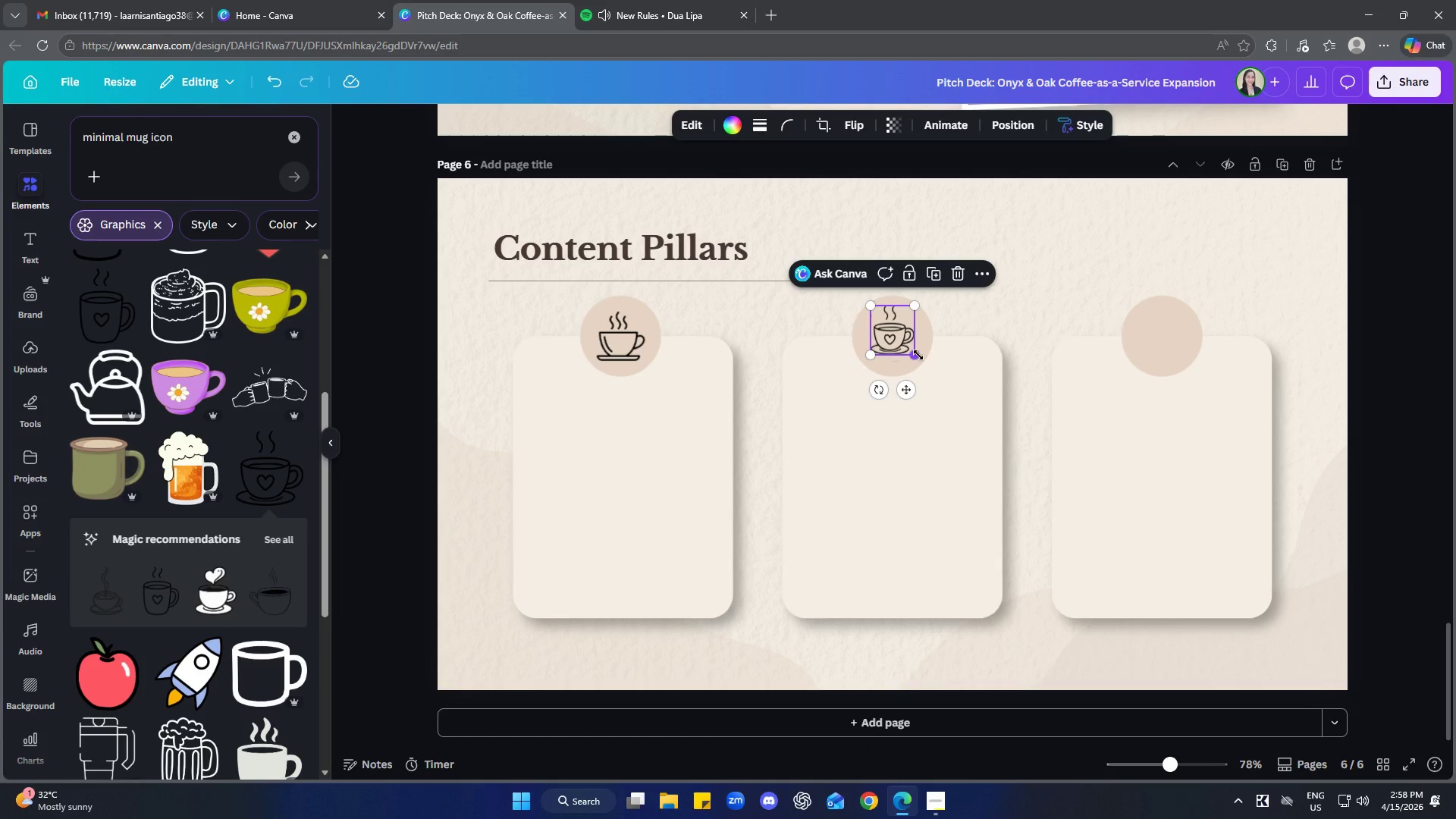 
key(Delete)
 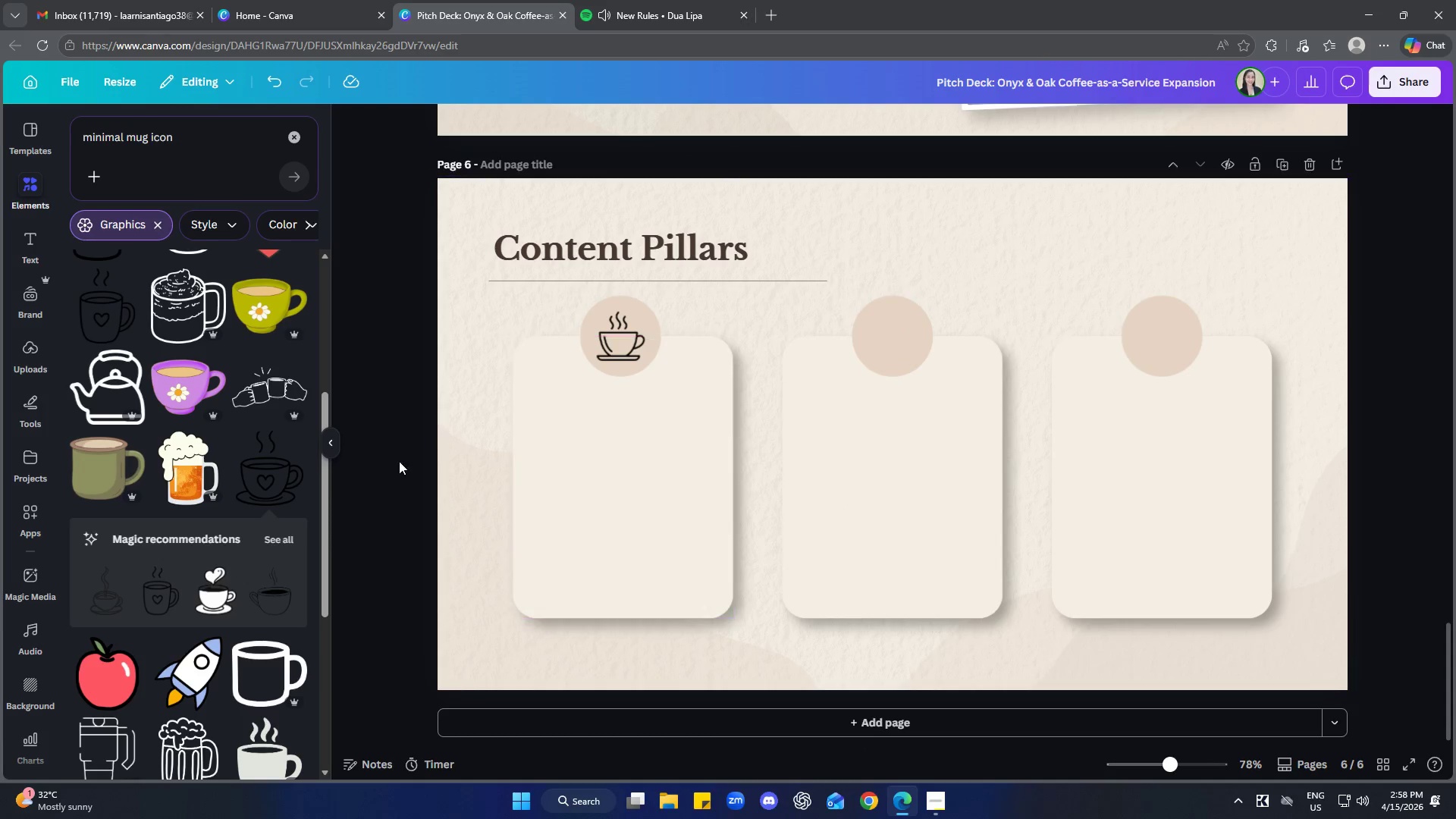 
scroll: coordinate [162, 365], scroll_direction: down, amount: 10.0
 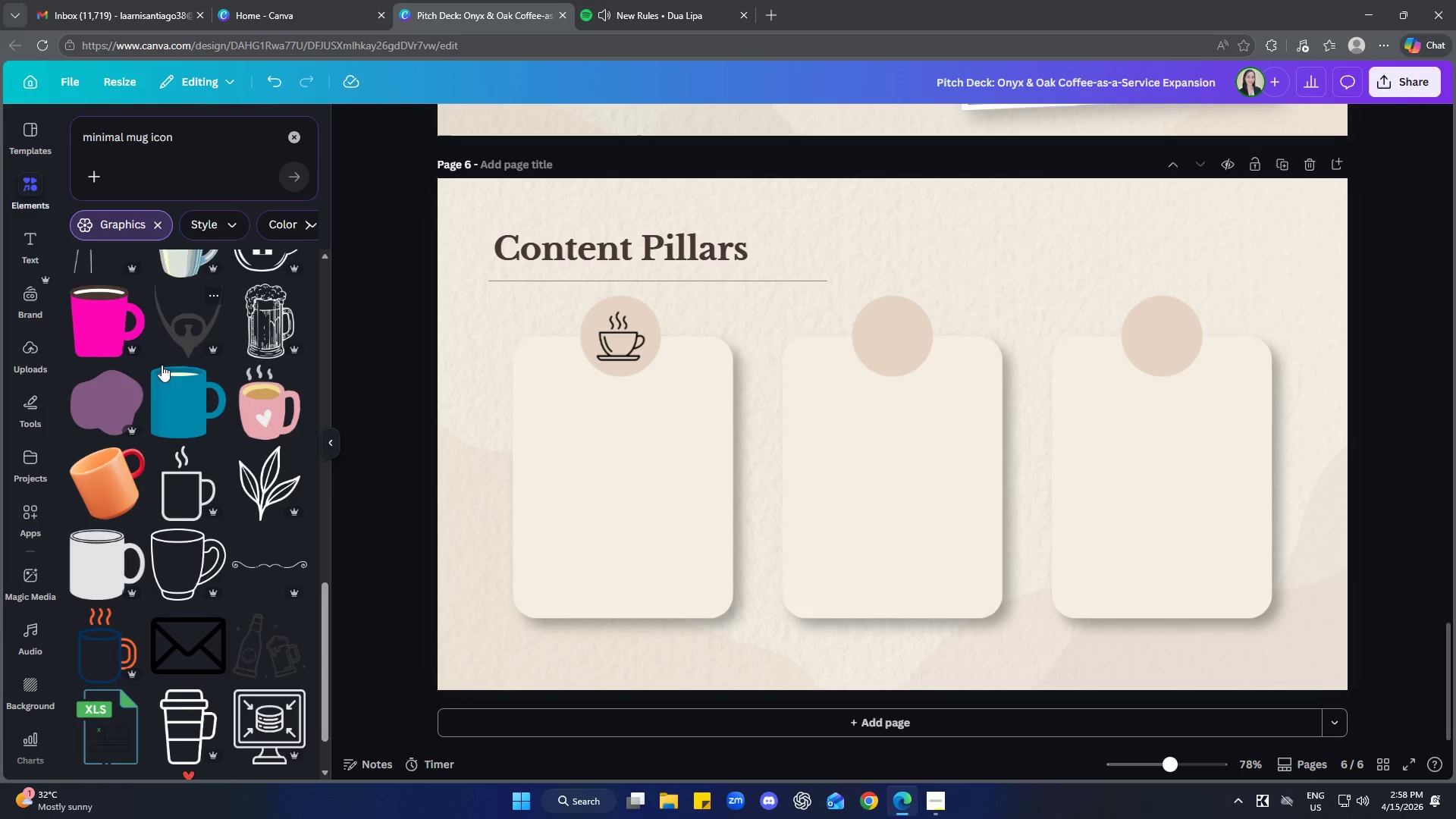 
mouse_move([162, 363])
 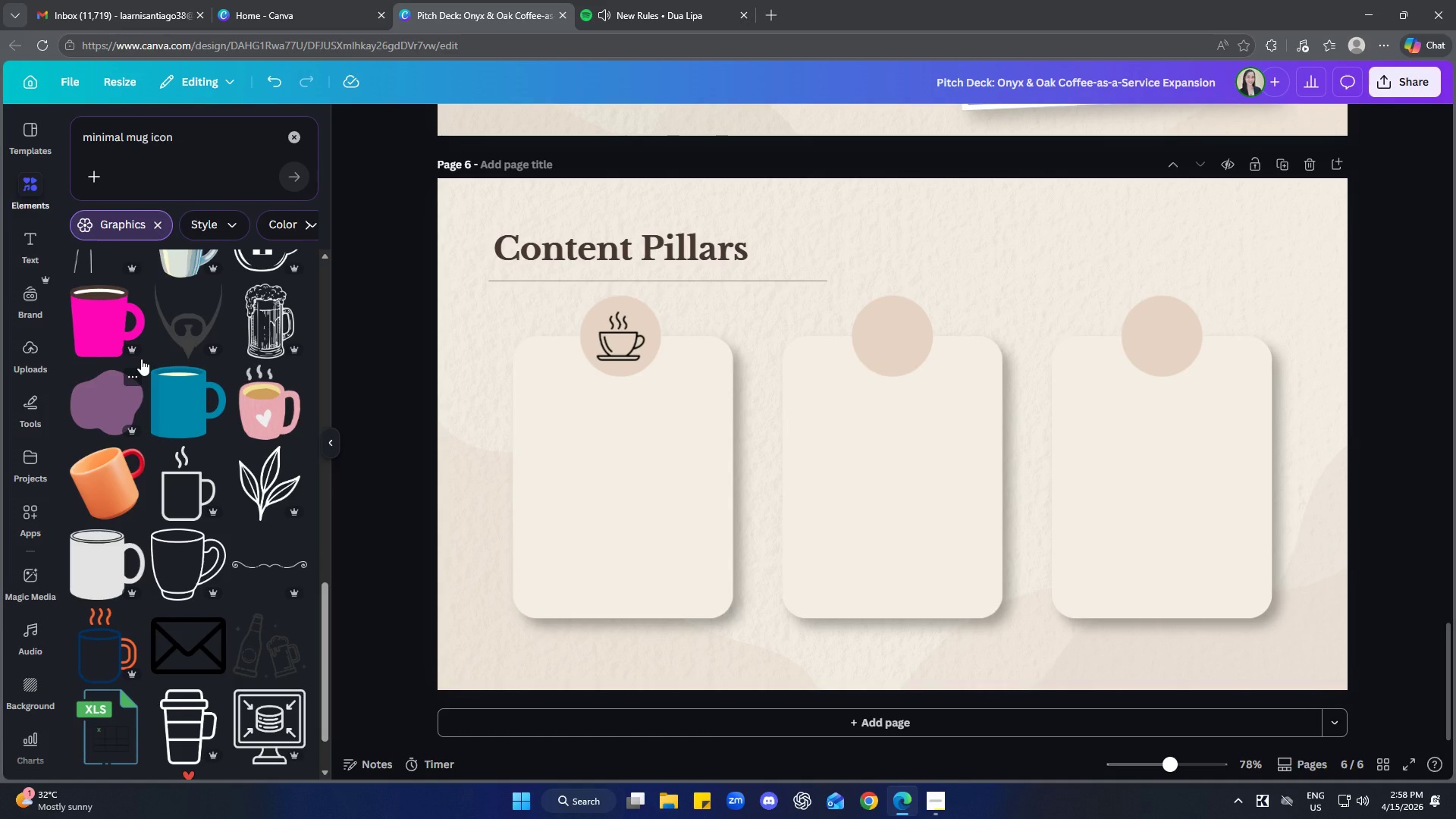 
mouse_move([130, 359])
 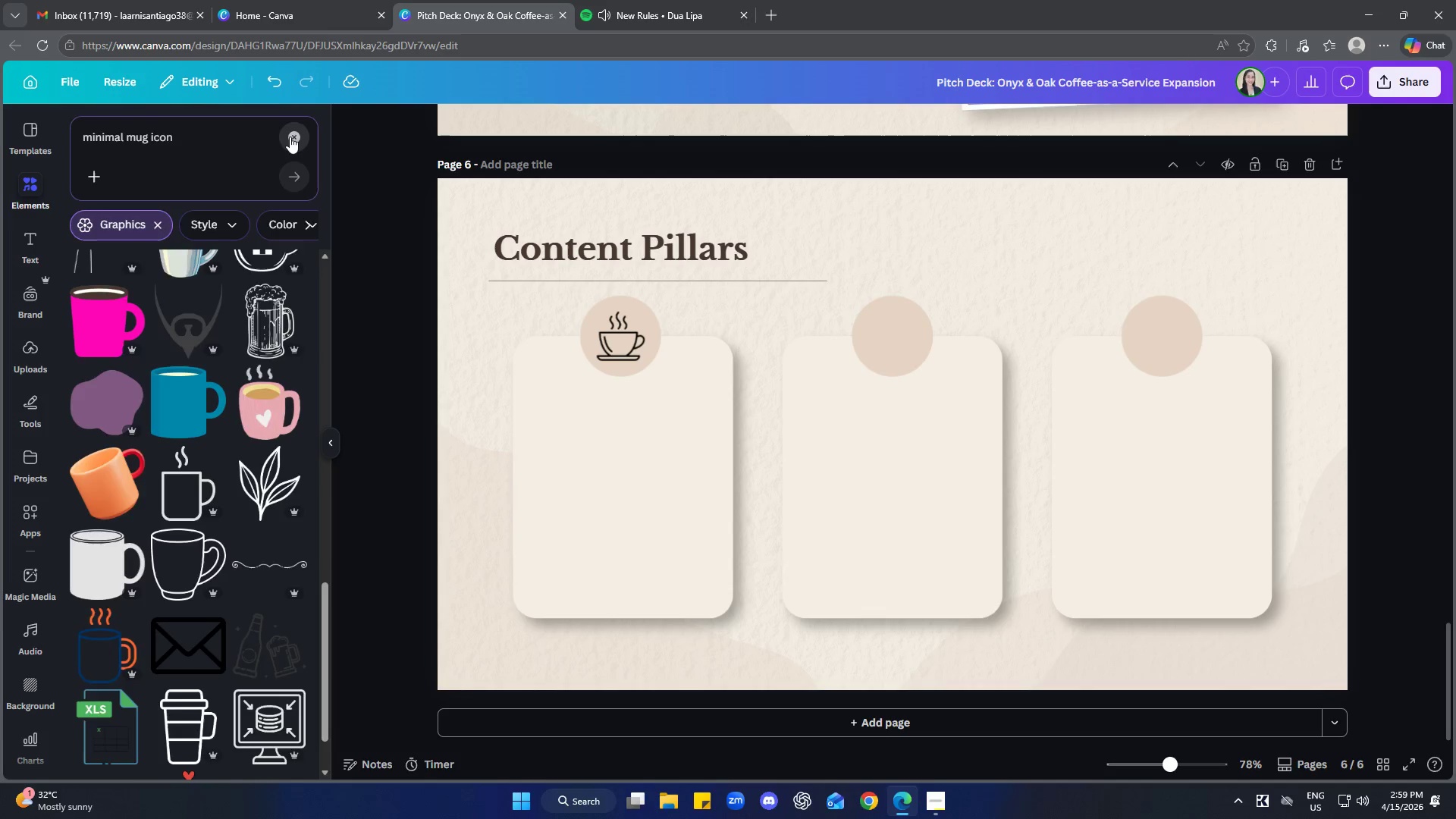 
double_click([247, 142])
 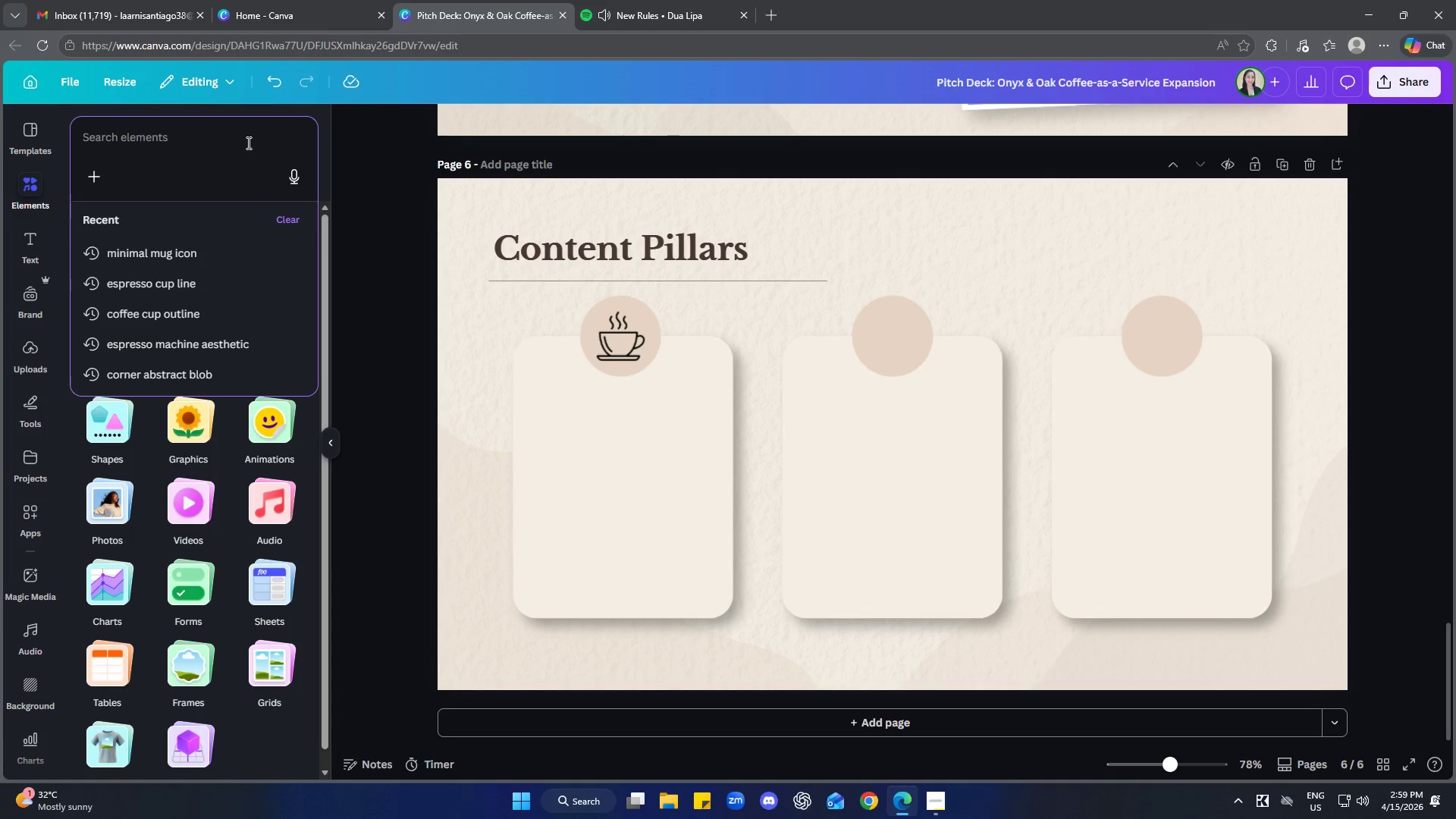 
type(peoppe)
key(Backspace)
key(Backspace)
type(le outline icon)
 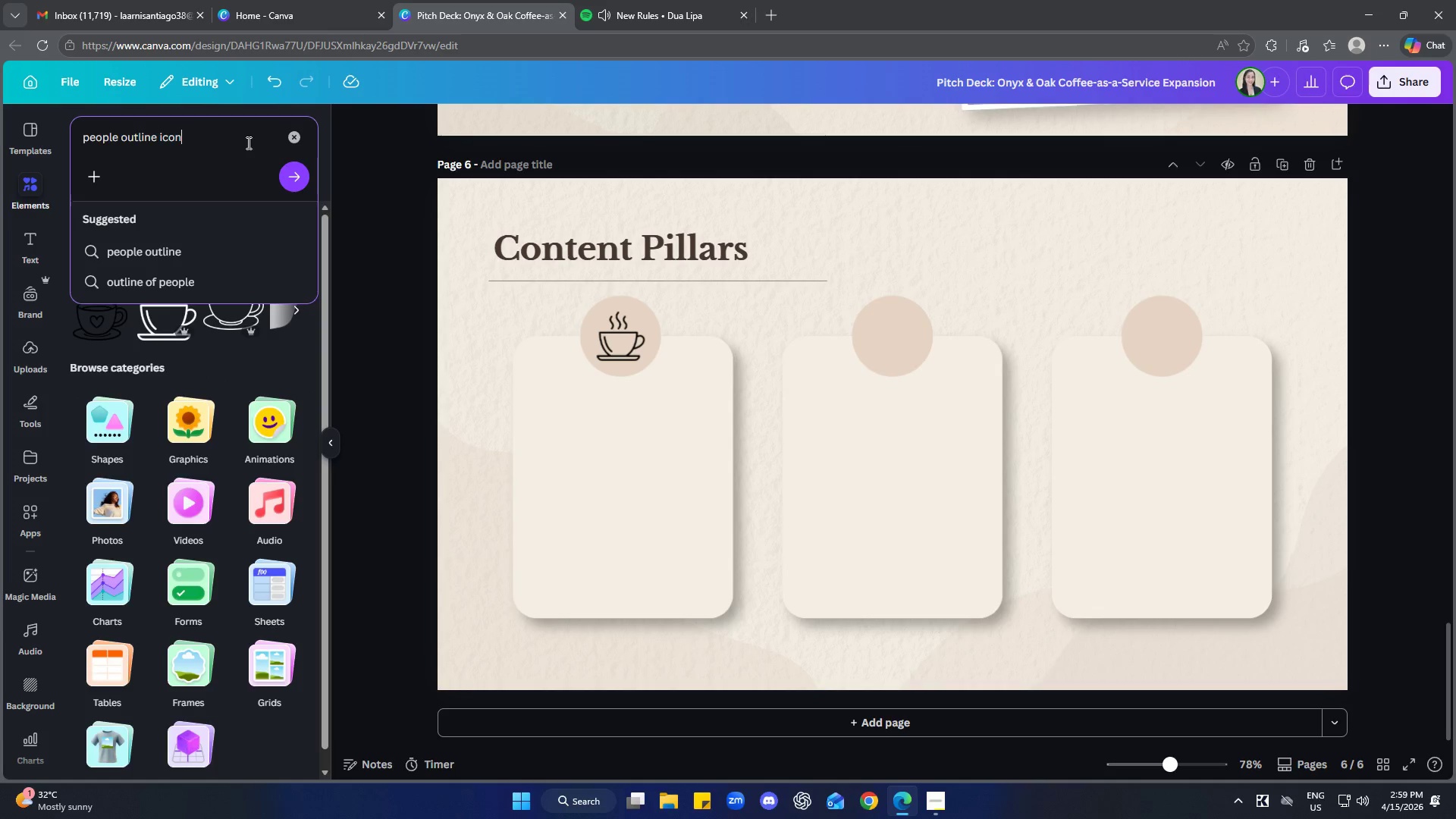 
key(Enter)
 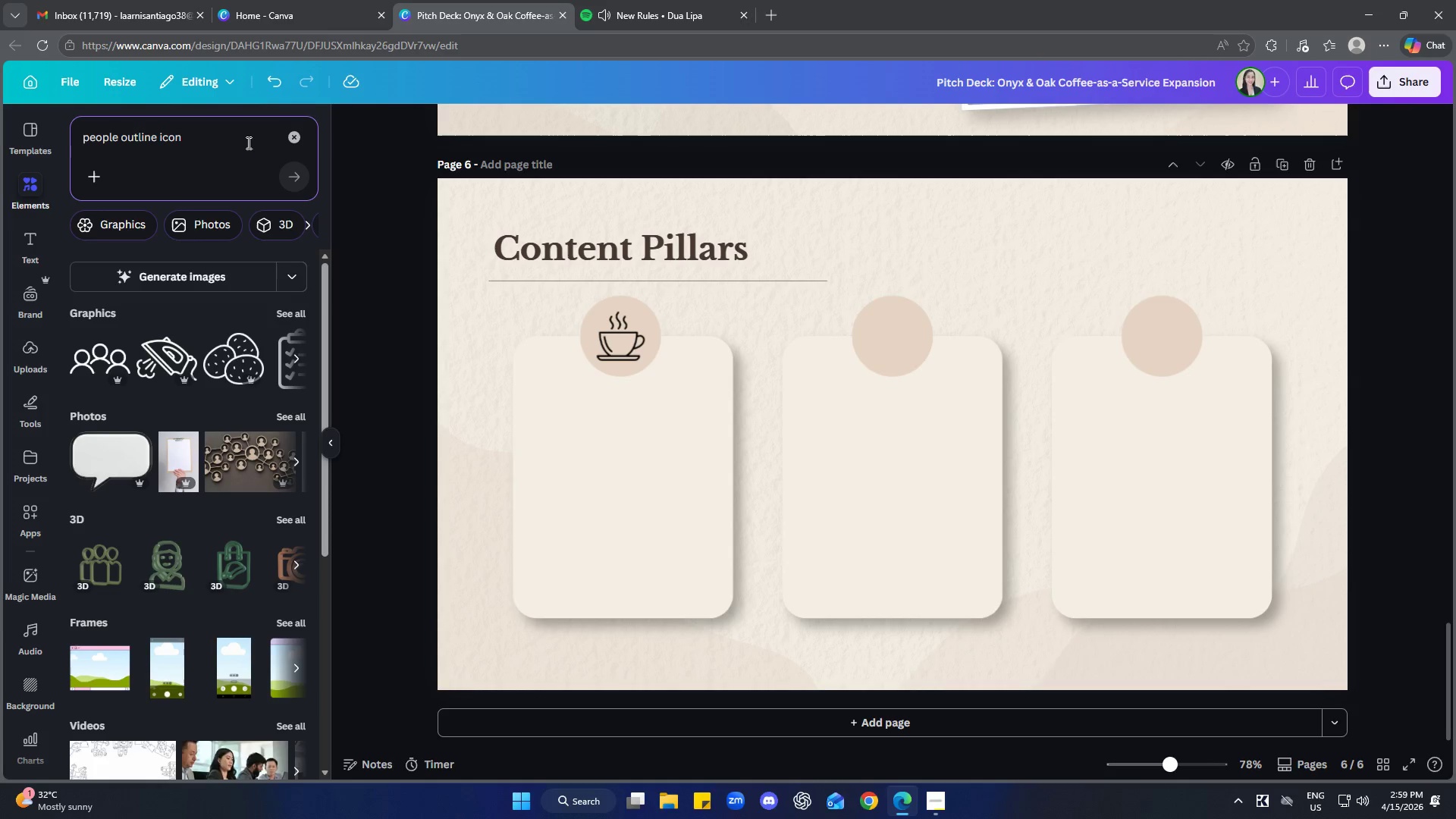 
left_click([294, 310])
 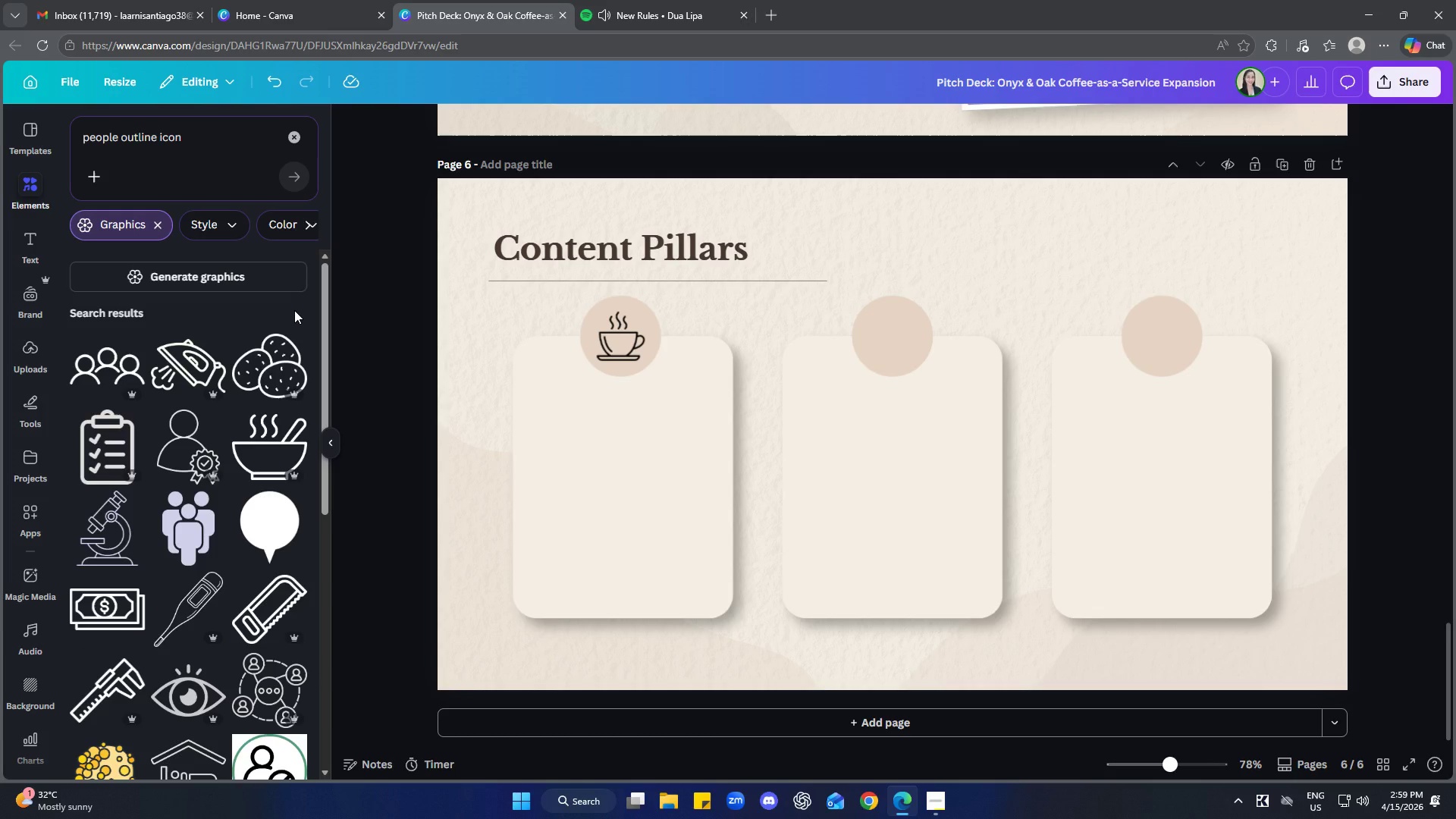 
left_click([118, 374])
 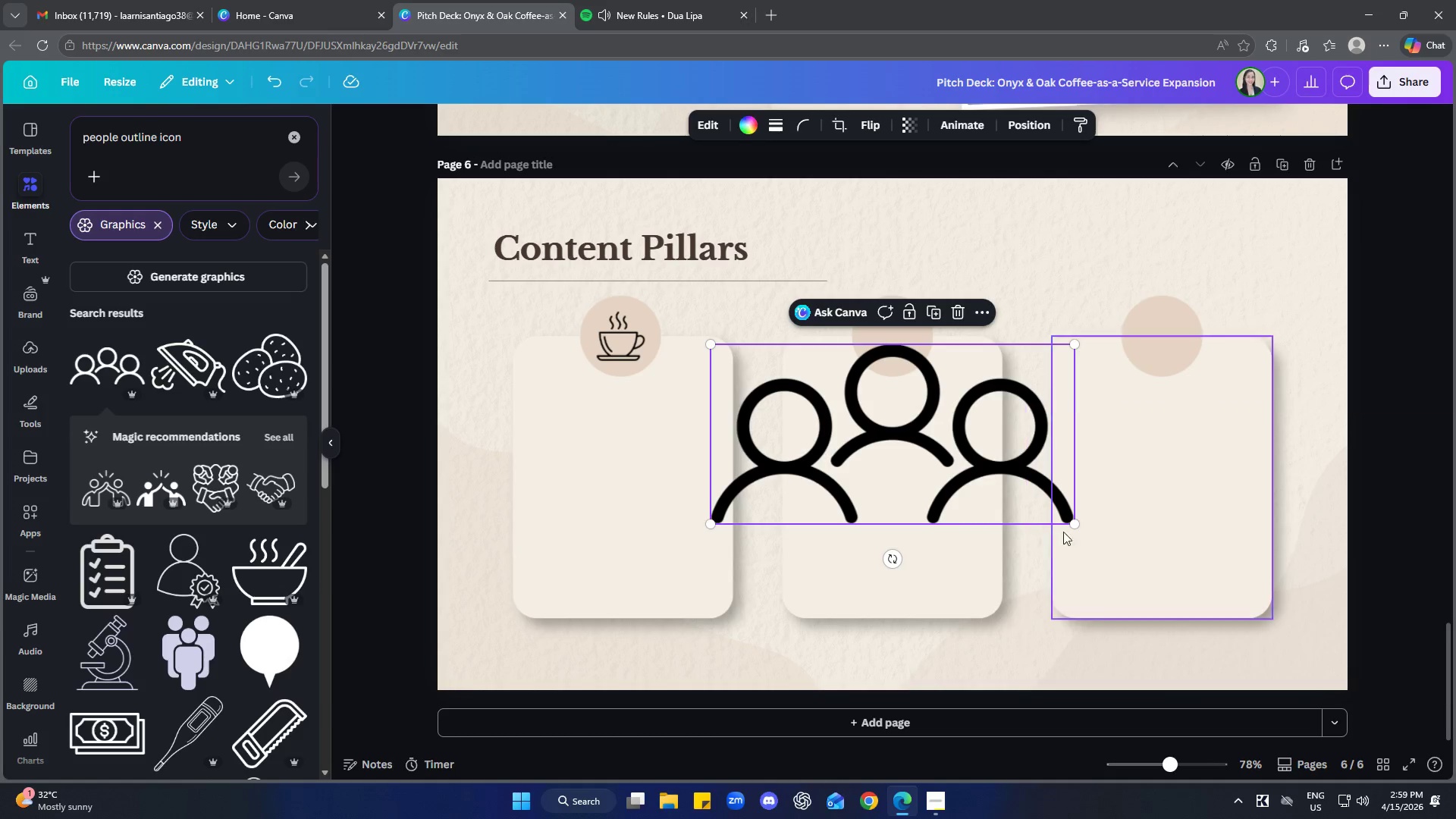 
left_click_drag(start_coordinate=[1071, 524], to_coordinate=[795, 395])
 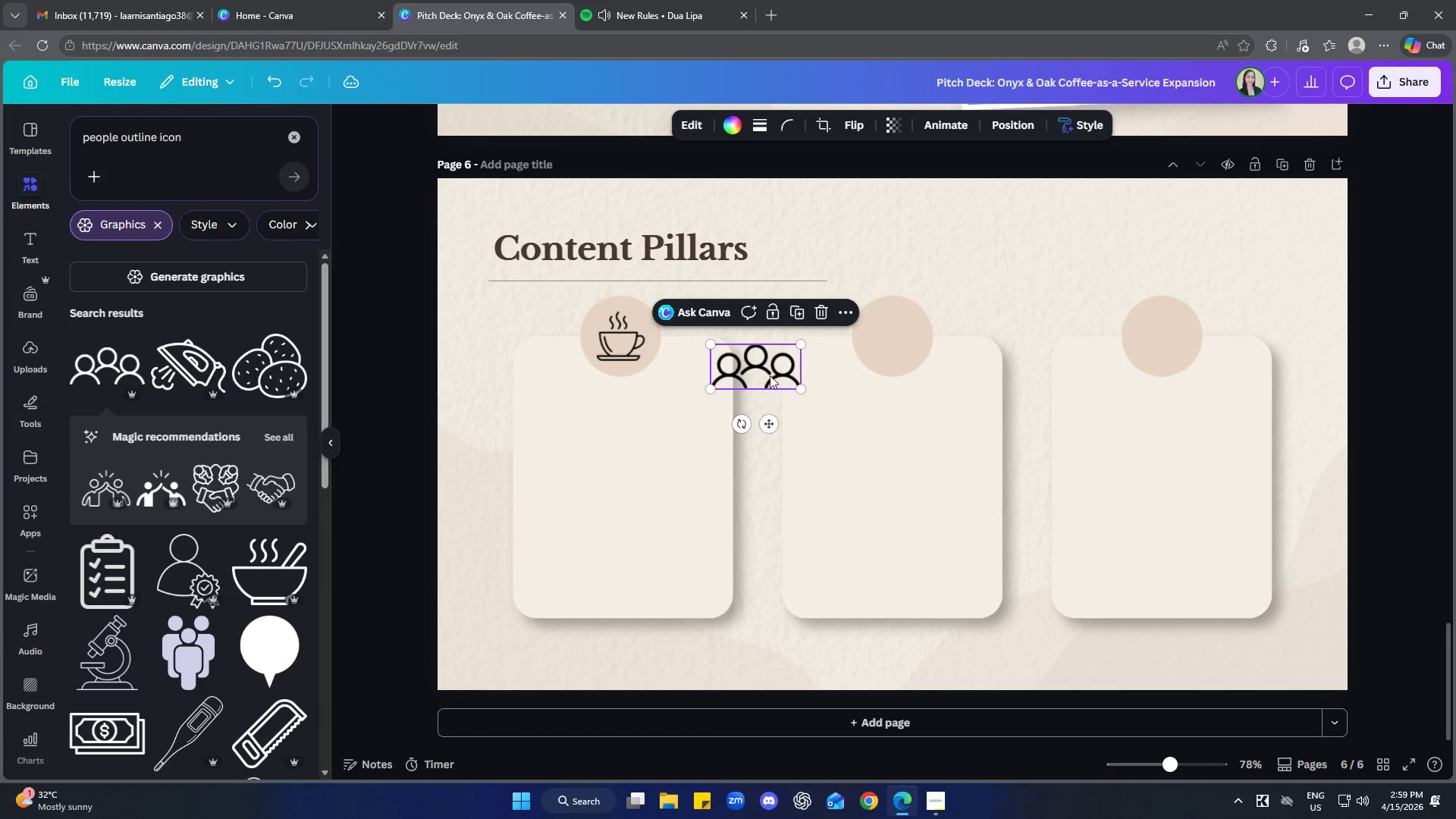 
left_click_drag(start_coordinate=[767, 374], to_coordinate=[1178, 342])
 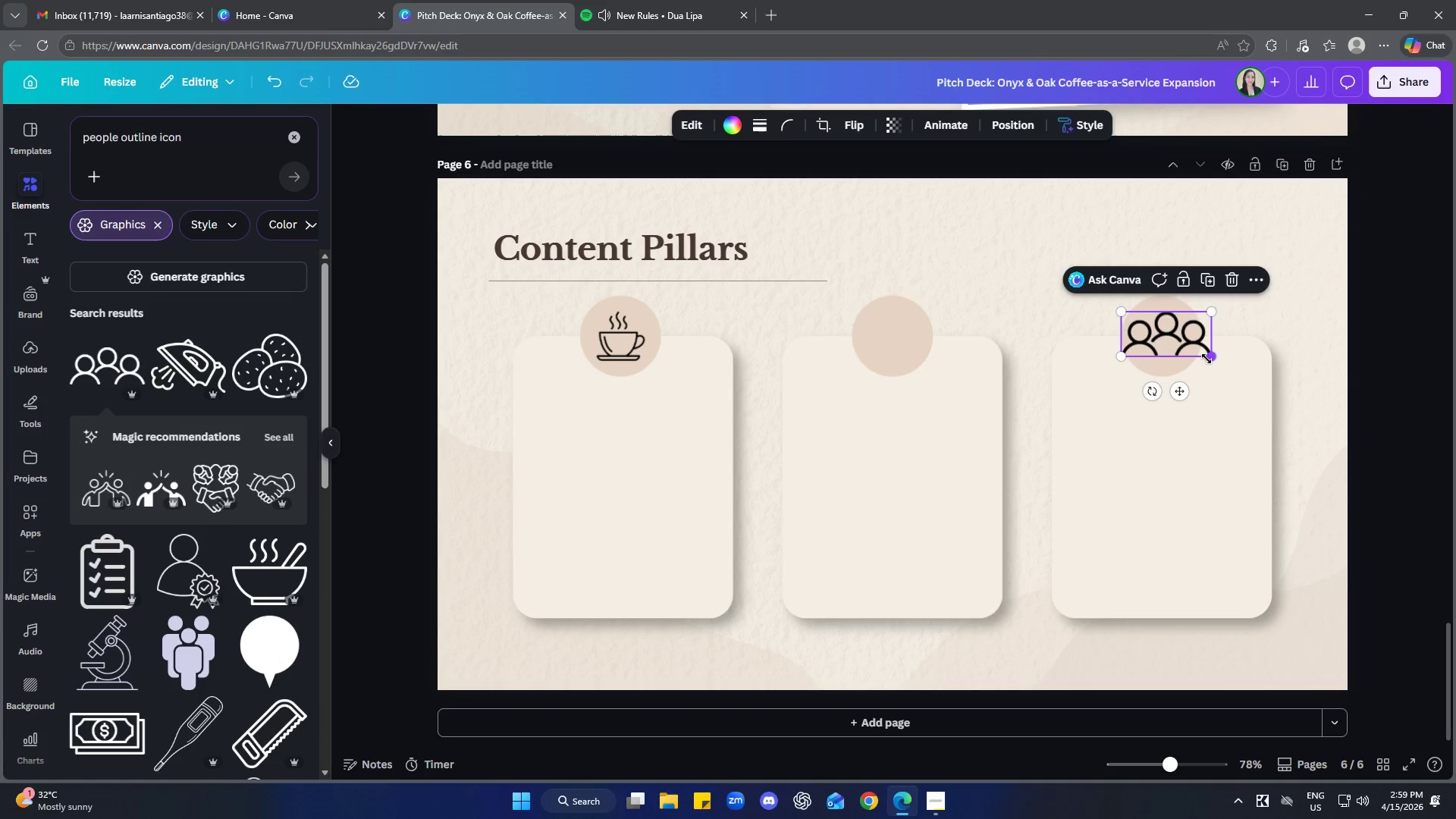 
left_click_drag(start_coordinate=[1207, 359], to_coordinate=[1184, 352])
 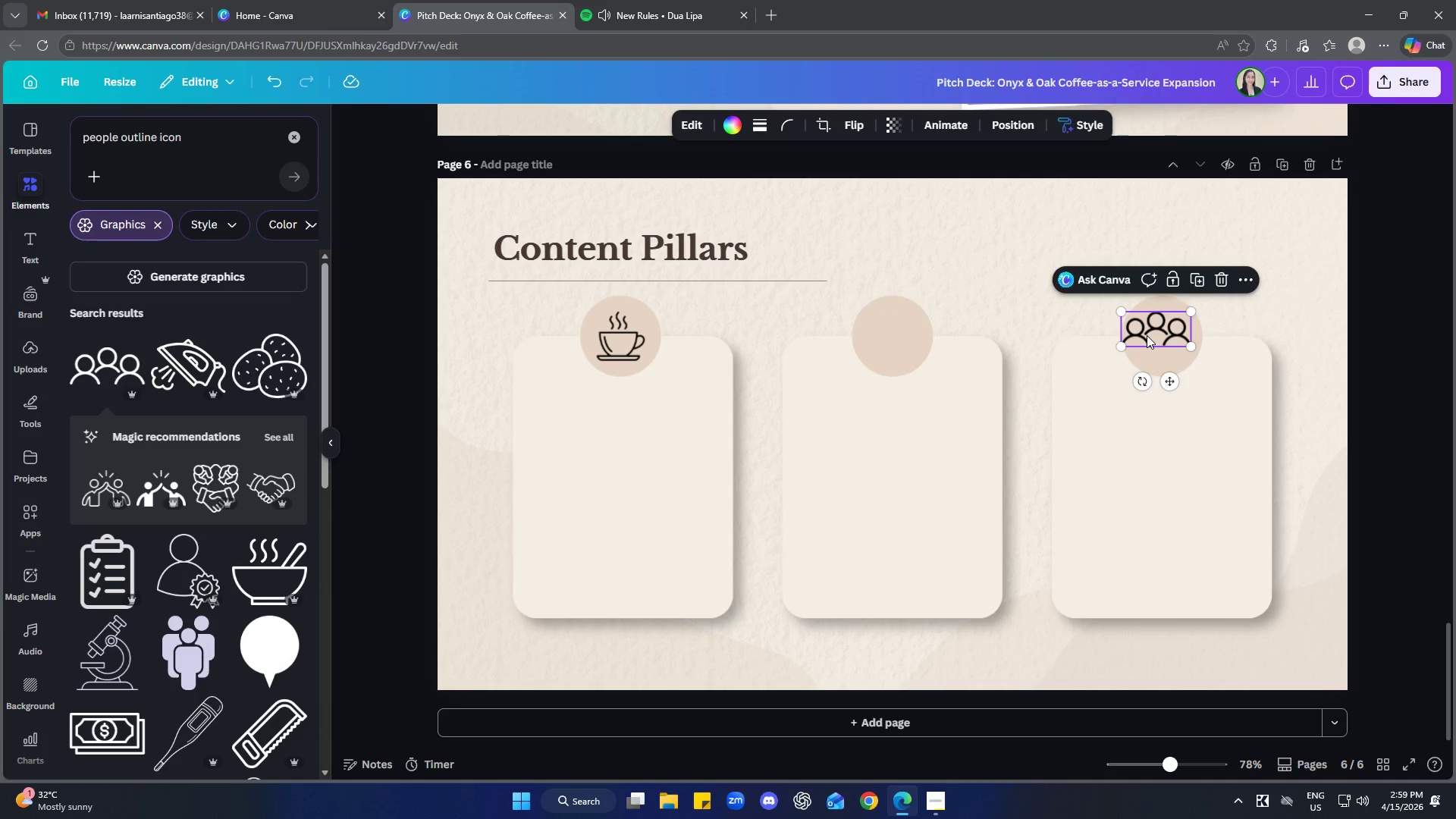 
left_click_drag(start_coordinate=[1147, 335], to_coordinate=[1155, 340])
 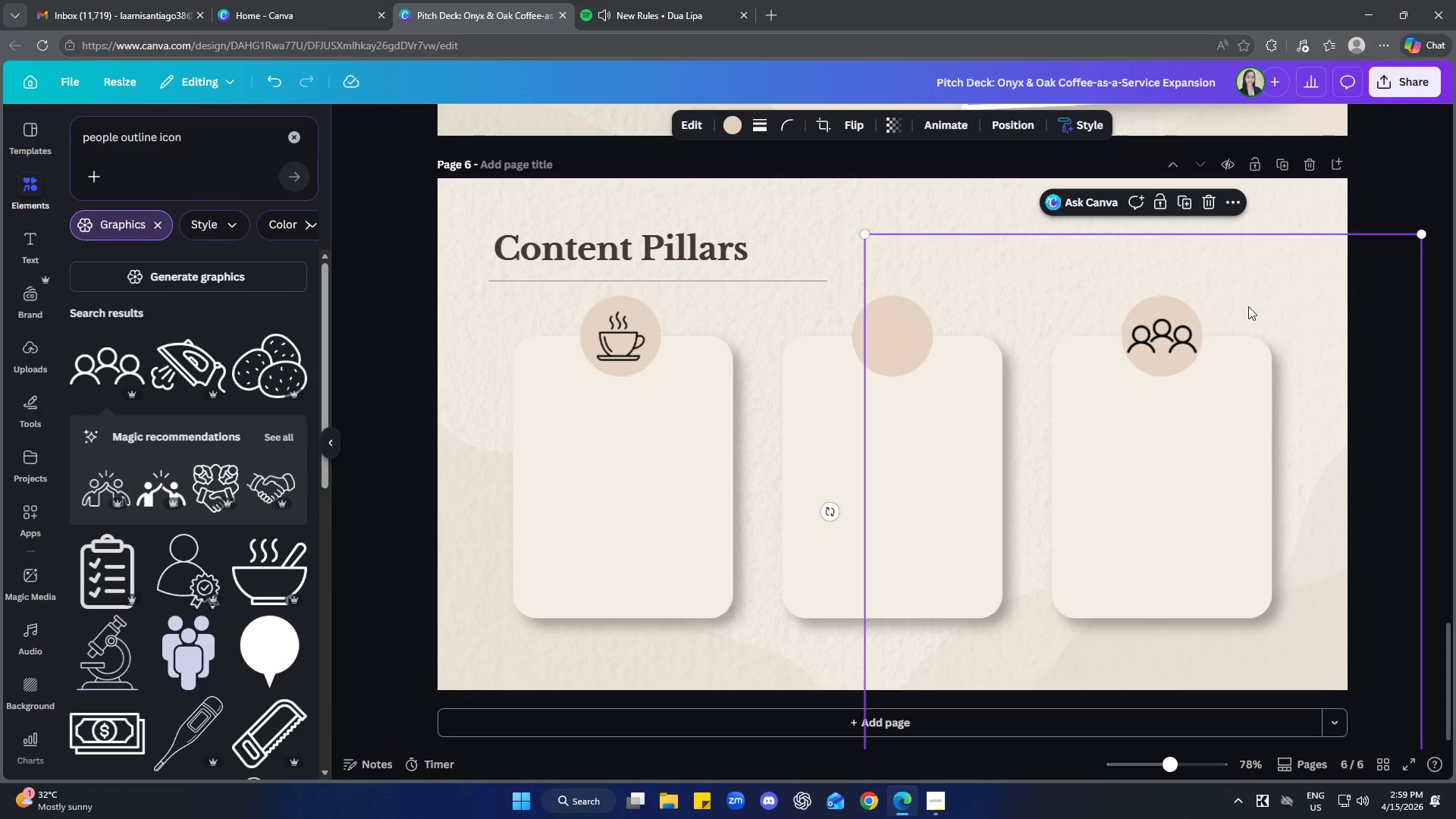 
left_click([1160, 330])
 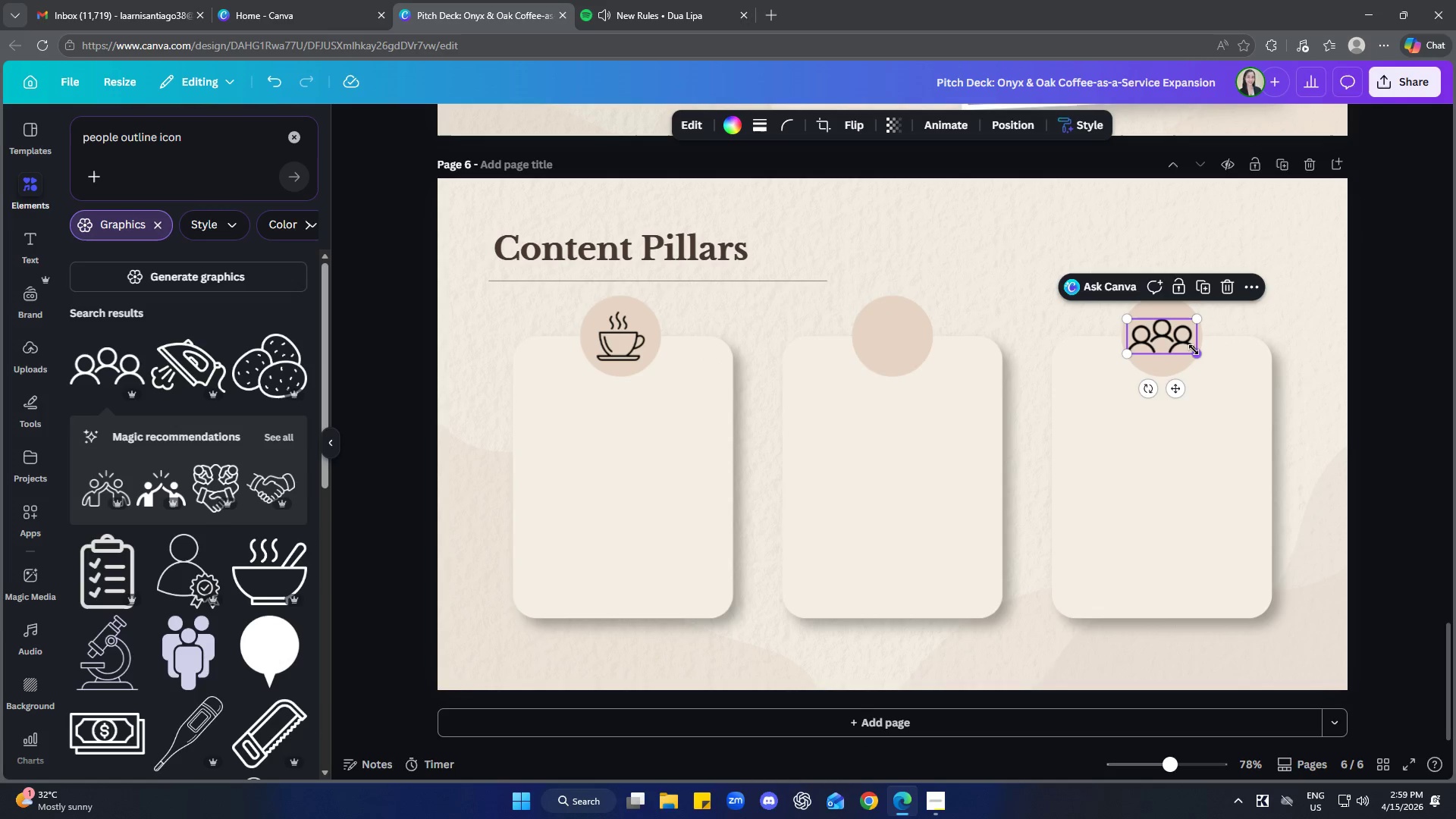 
left_click_drag(start_coordinate=[1194, 350], to_coordinate=[1189, 344])
 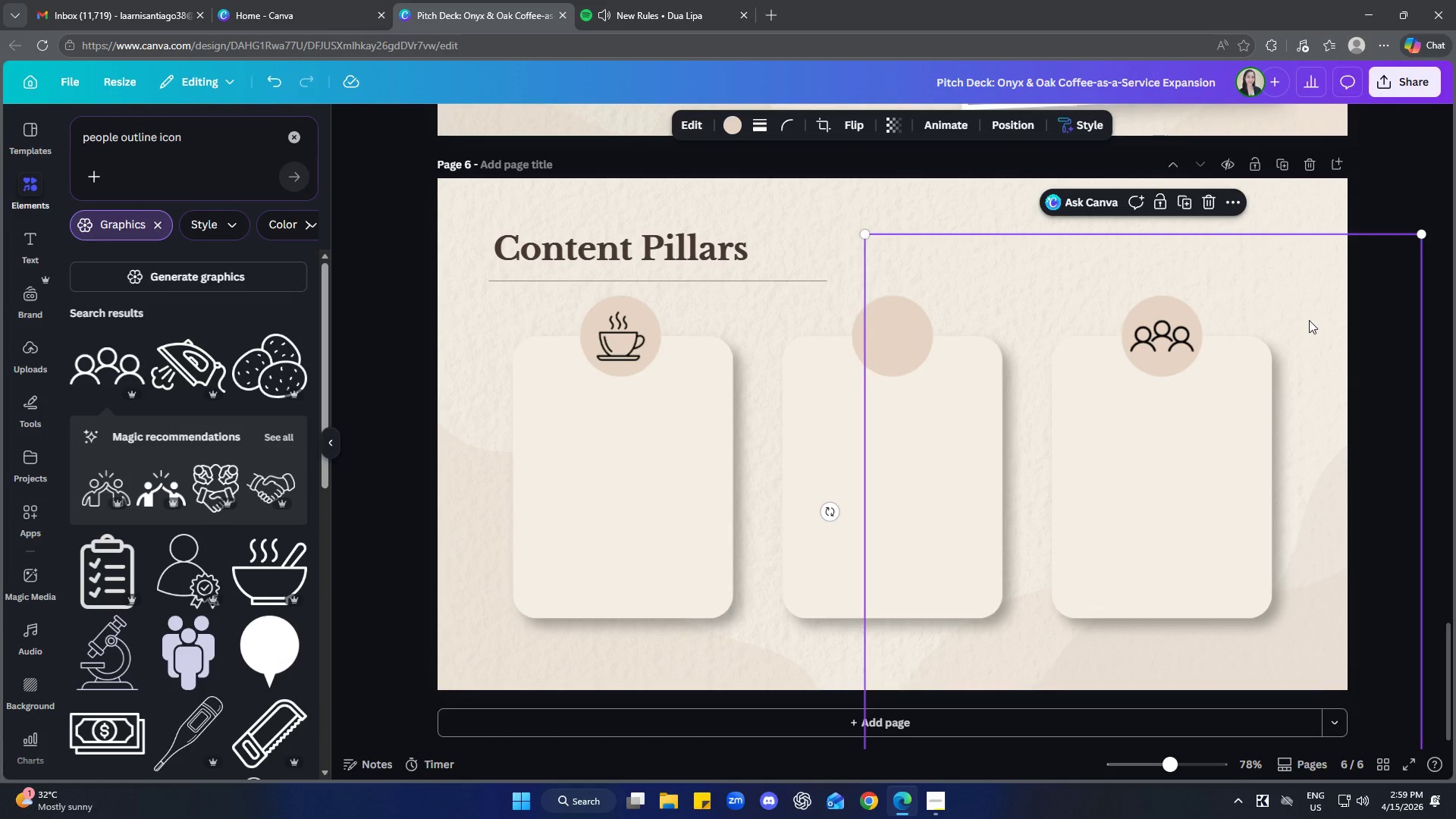 
left_click([986, 206])
 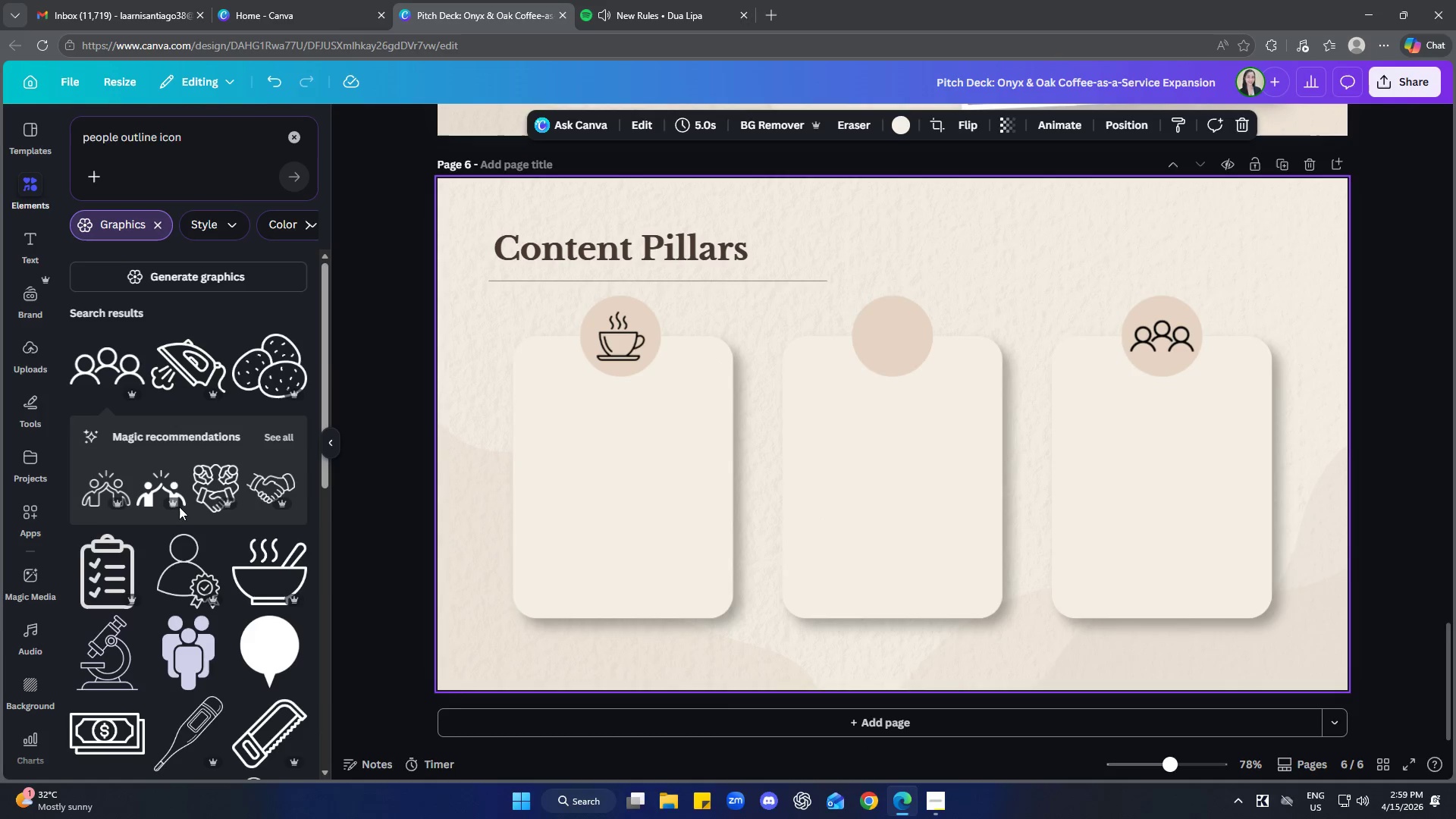 
left_click([283, 436])
 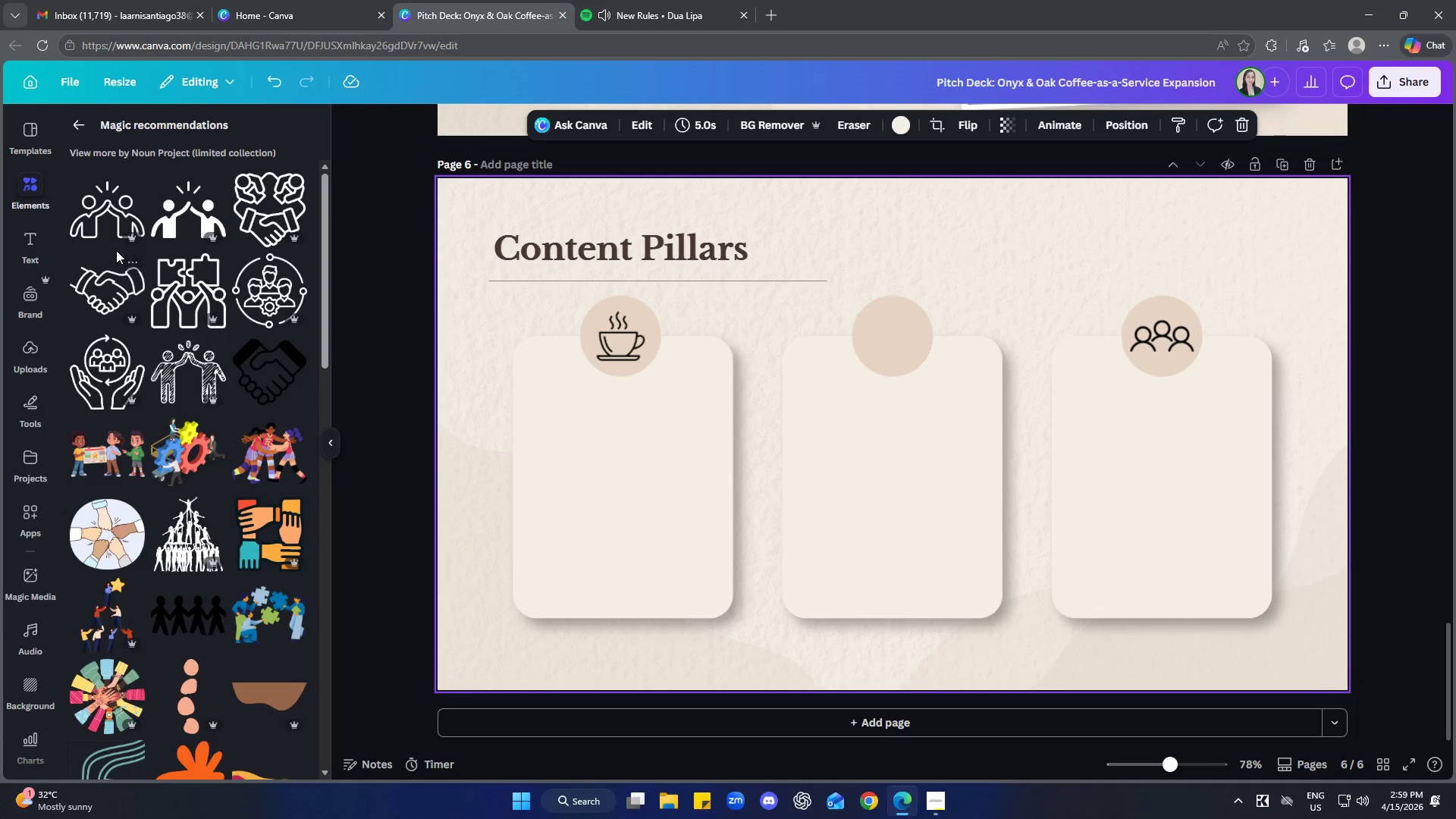 
scroll: coordinate [185, 486], scroll_direction: none, amount: 0.0
 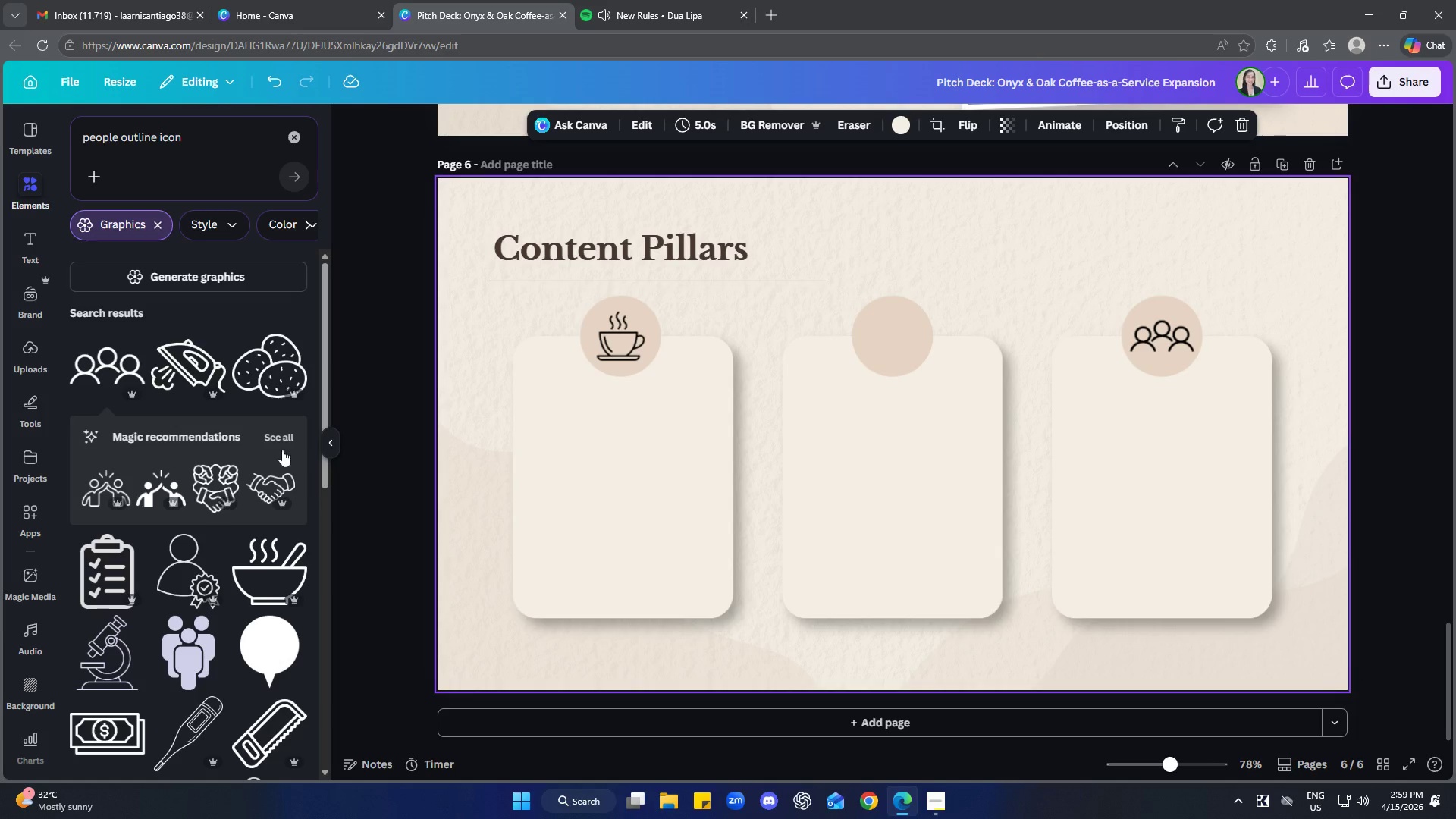 
left_click([78, 125])
 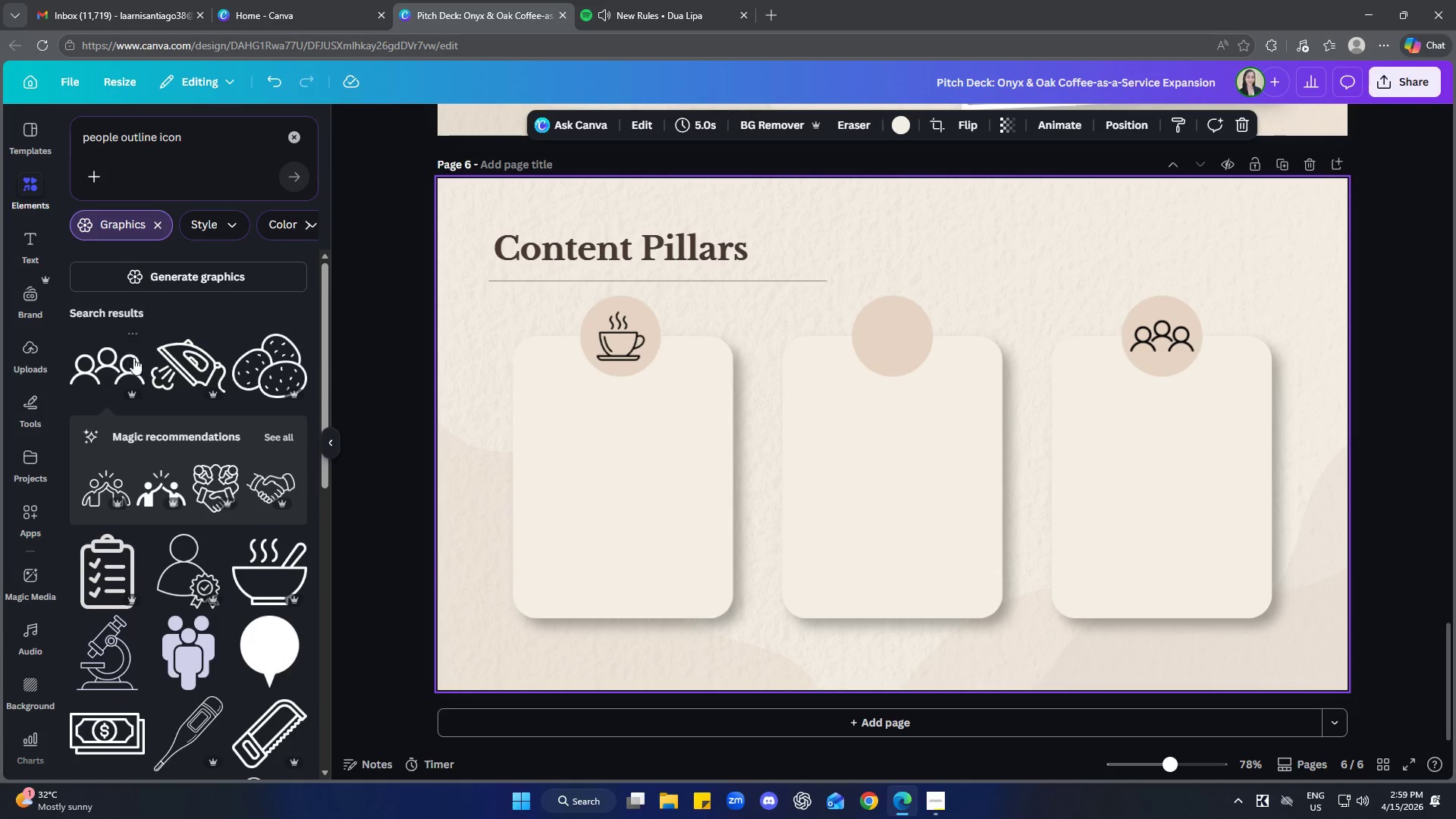 
scroll: coordinate [157, 391], scroll_direction: down, amount: 4.0
 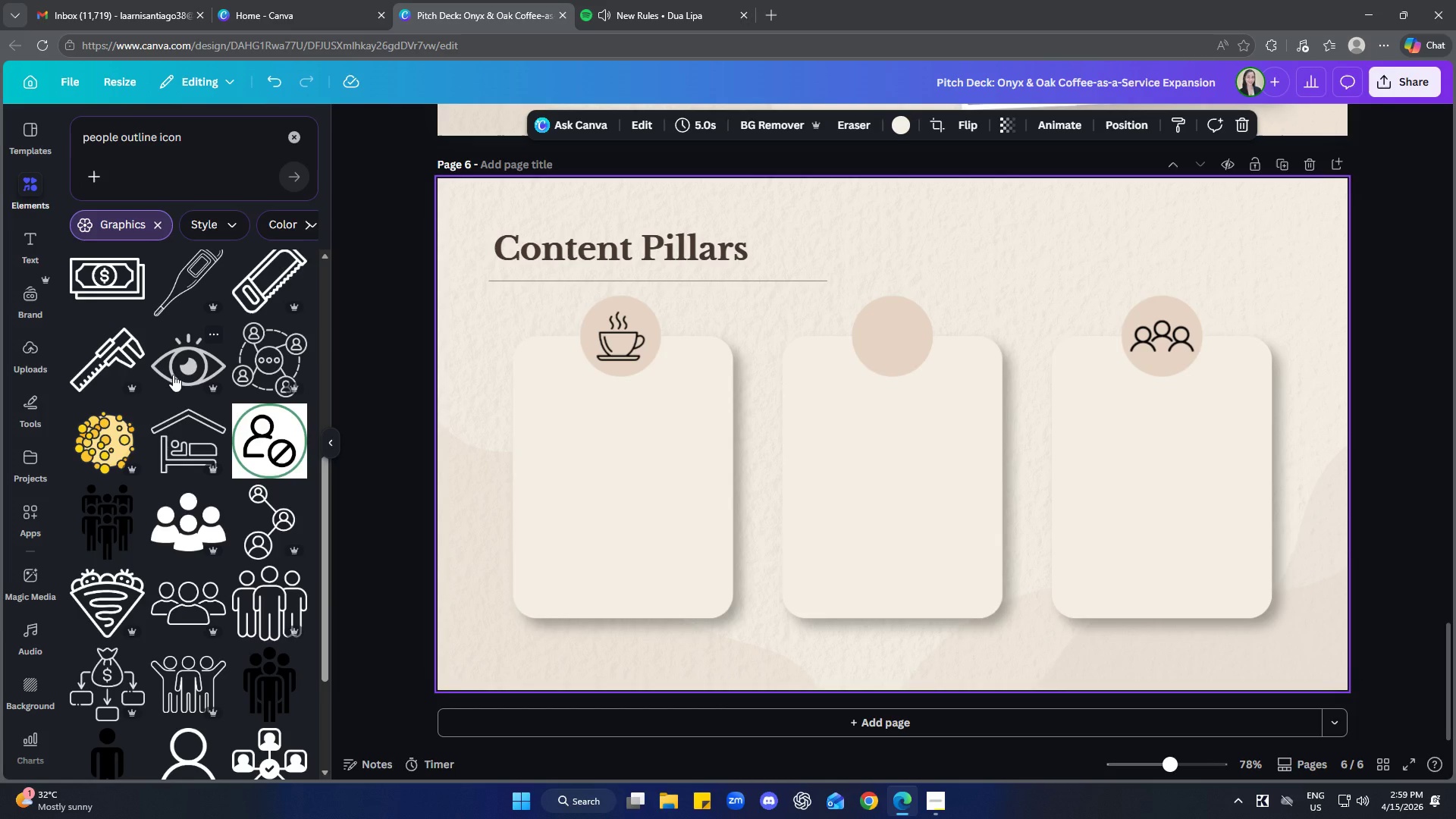 
left_click([1159, 328])
 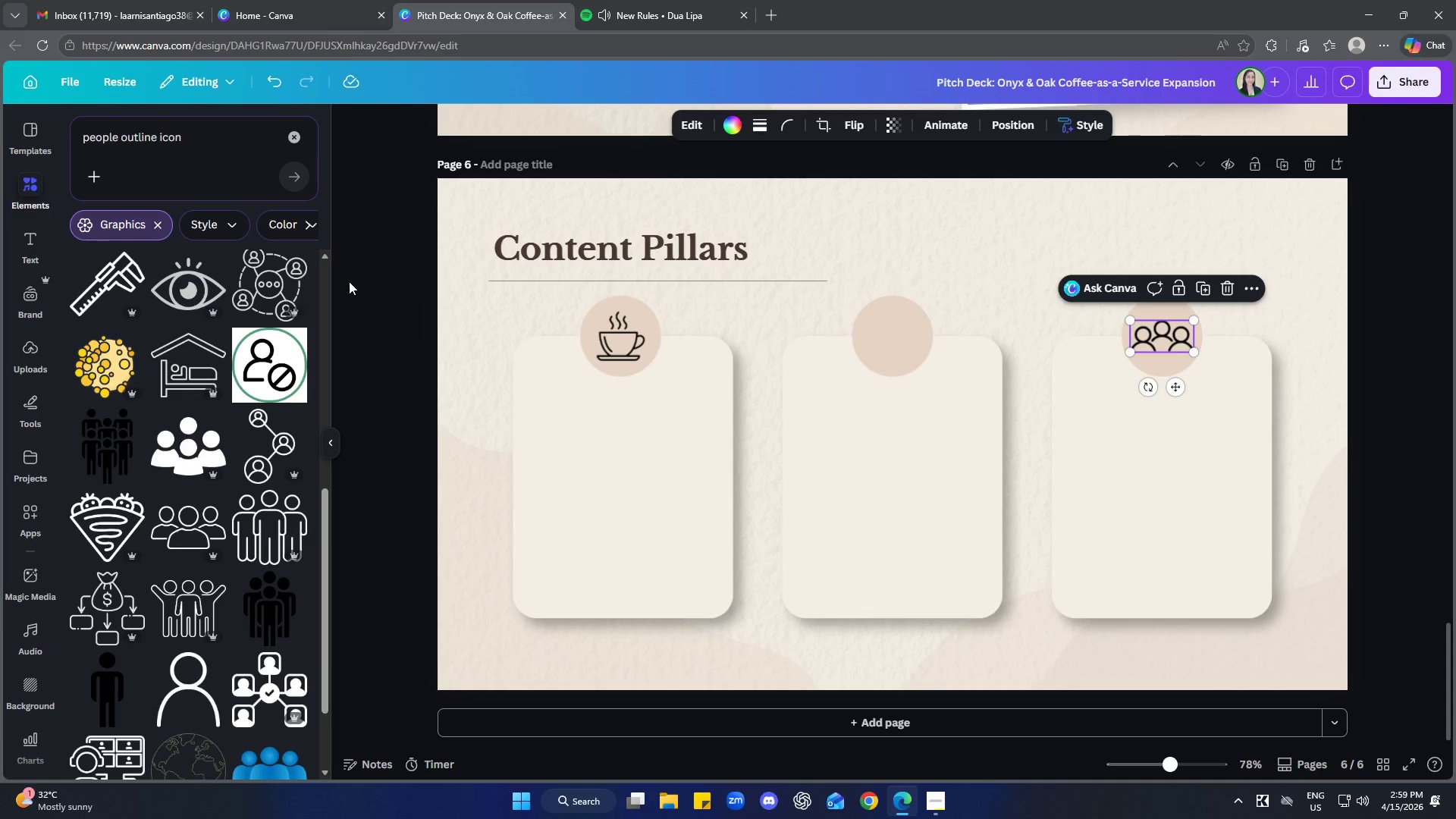 
scroll: coordinate [186, 315], scroll_direction: down, amount: 9.0
 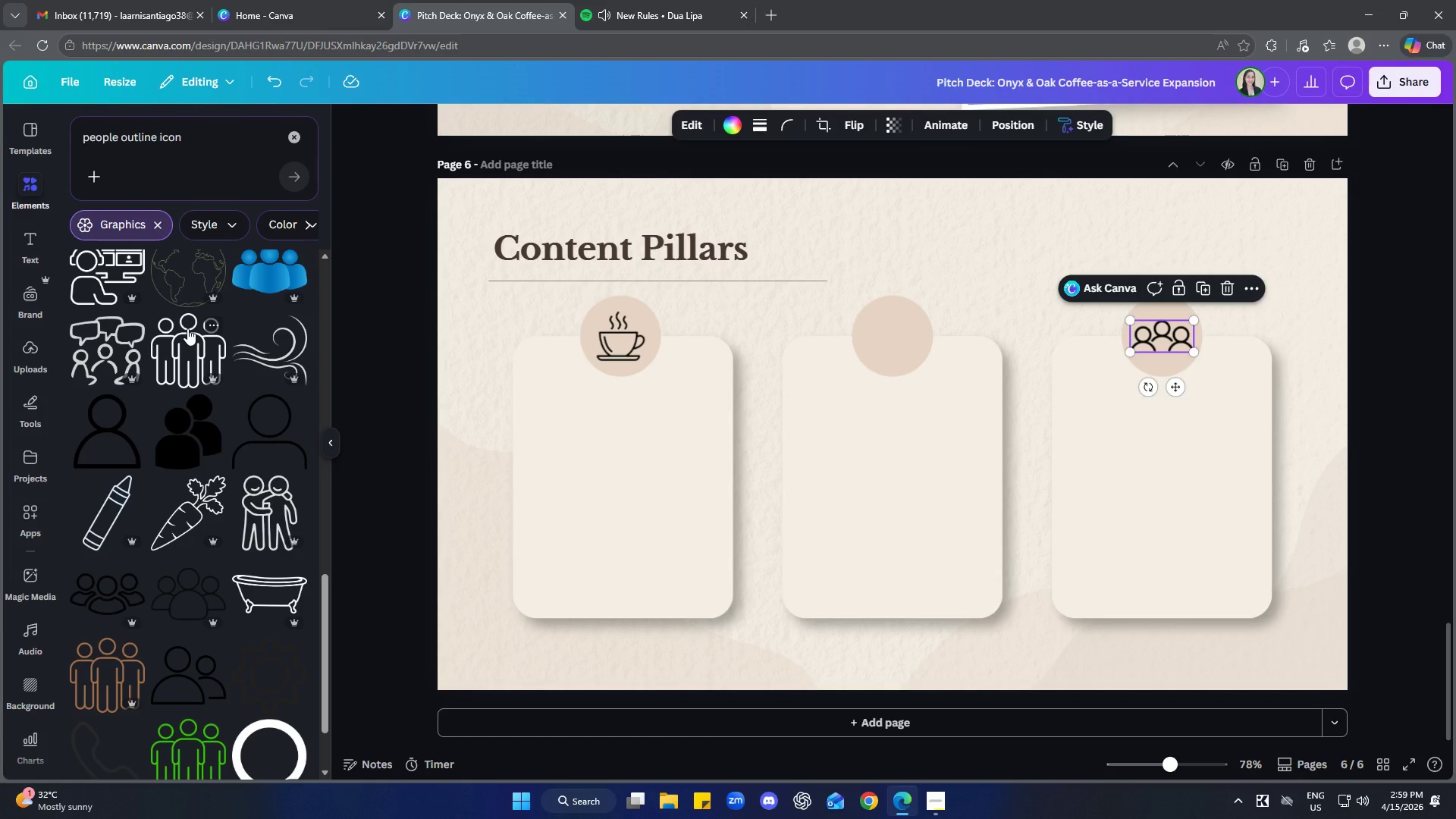 
left_click([284, 598])
 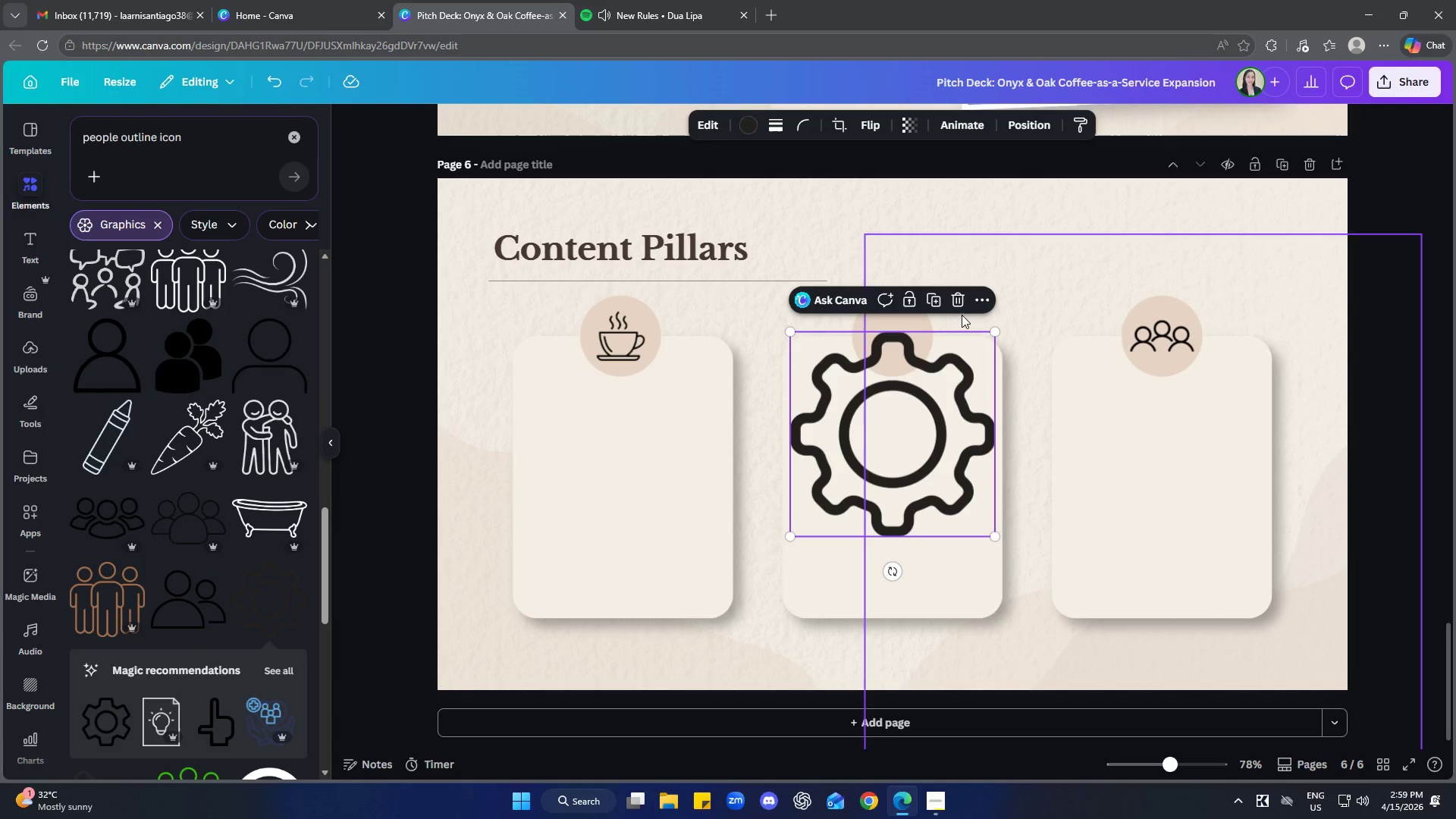 
scroll: coordinate [187, 334], scroll_direction: down, amount: 1.0
 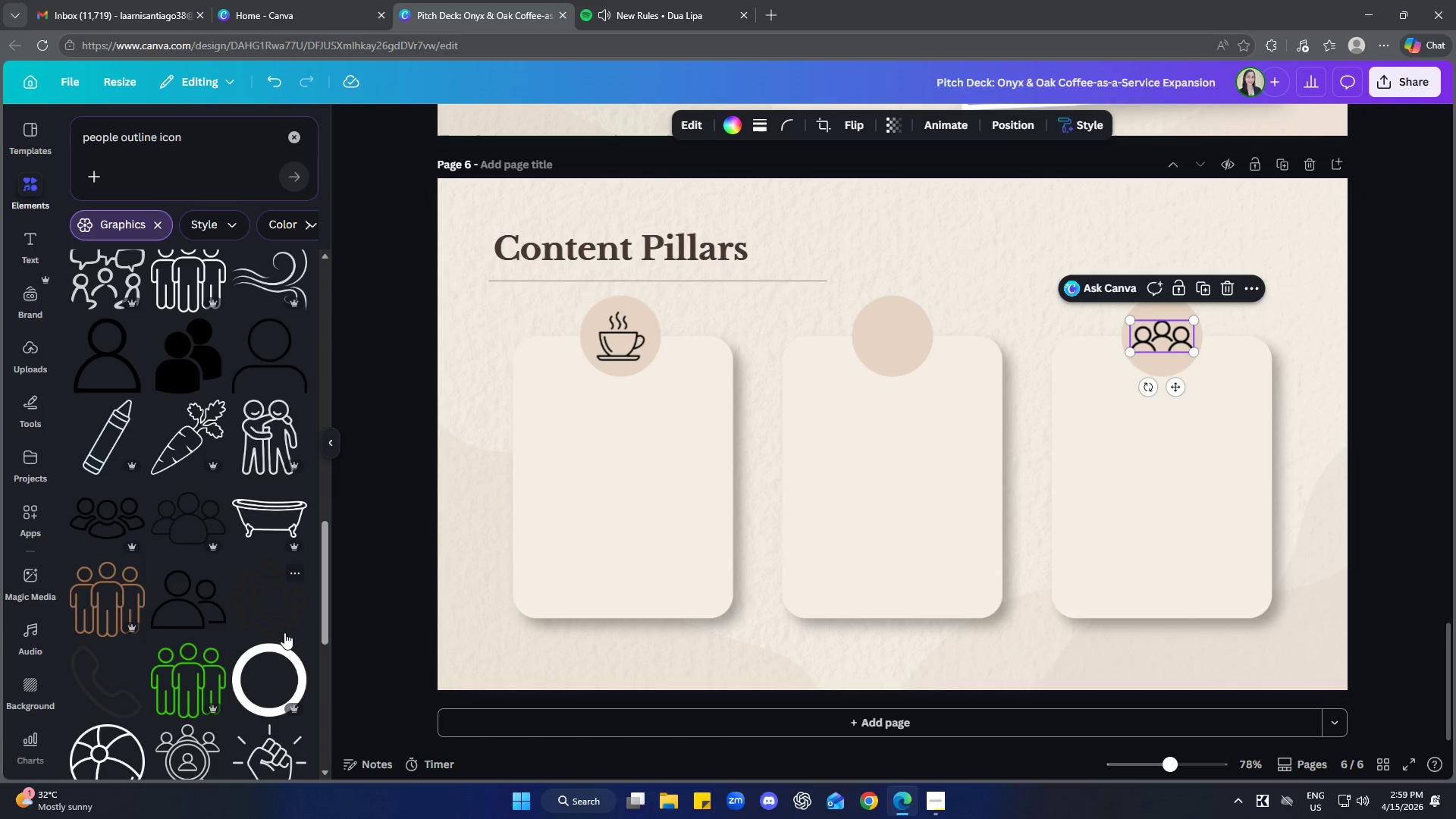 
left_click([965, 306])
 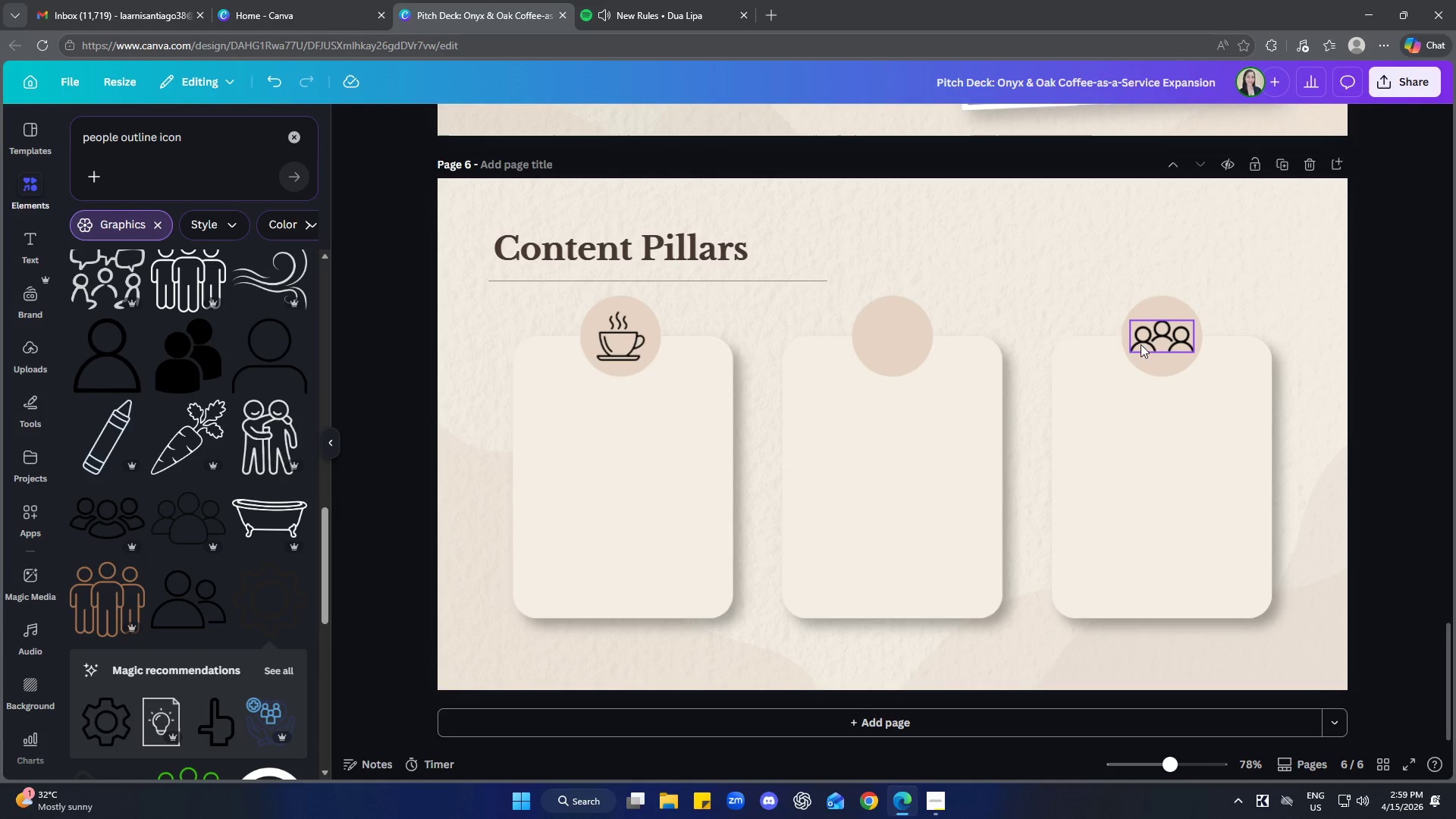 
left_click([1145, 340])
 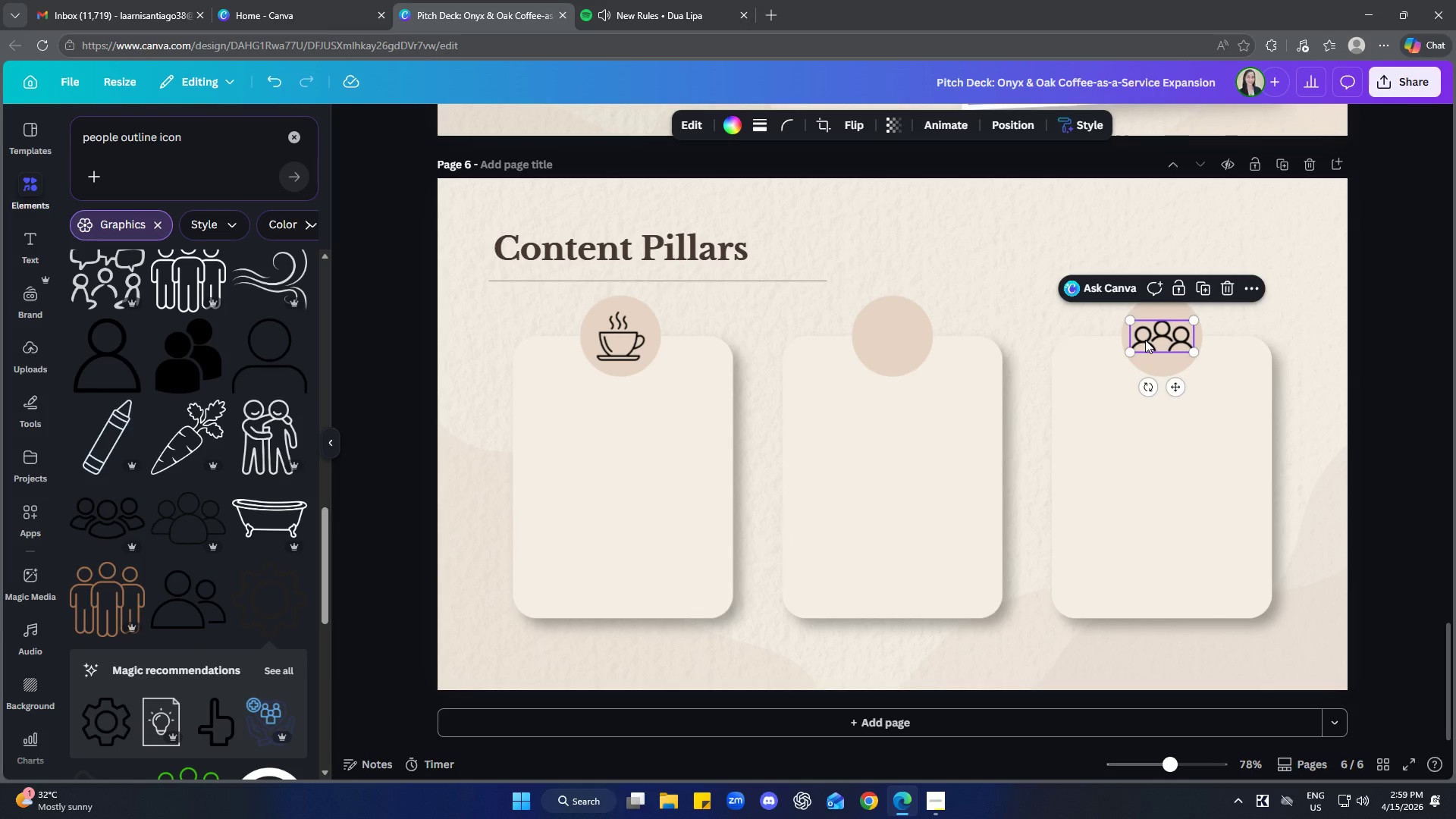 
key(Delete)
 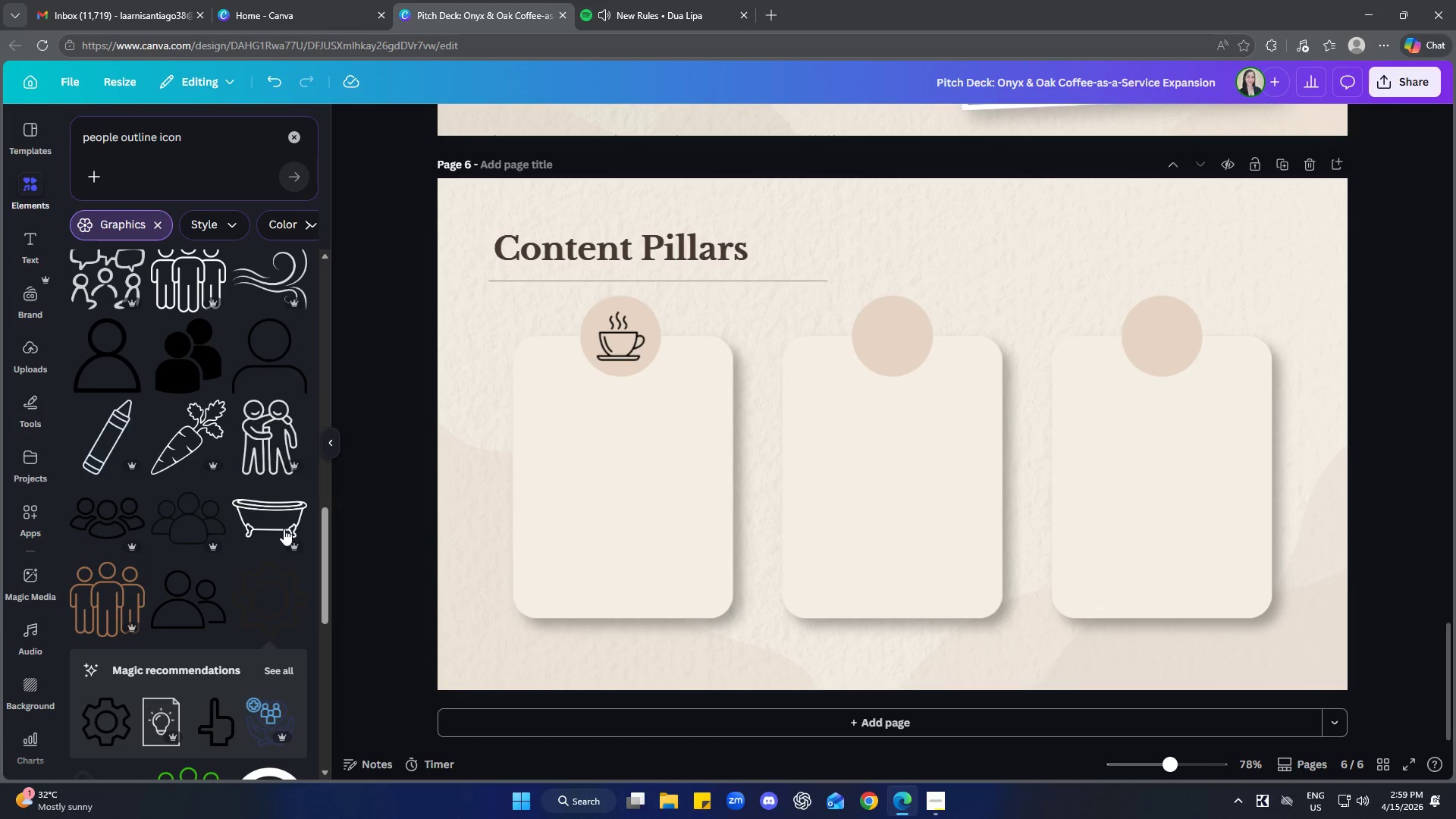 
left_click([90, 505])
 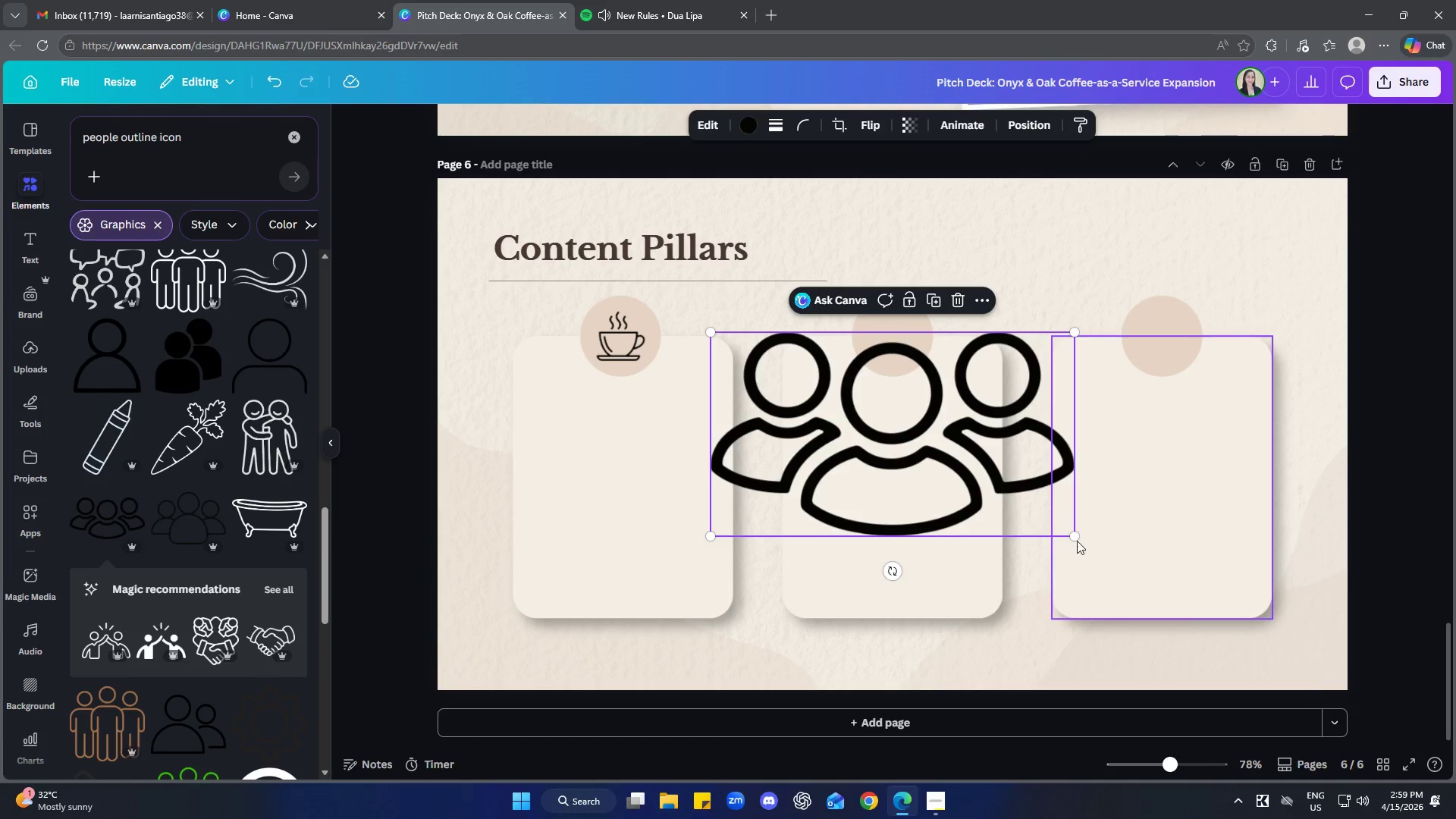 
left_click_drag(start_coordinate=[1076, 539], to_coordinate=[805, 412])
 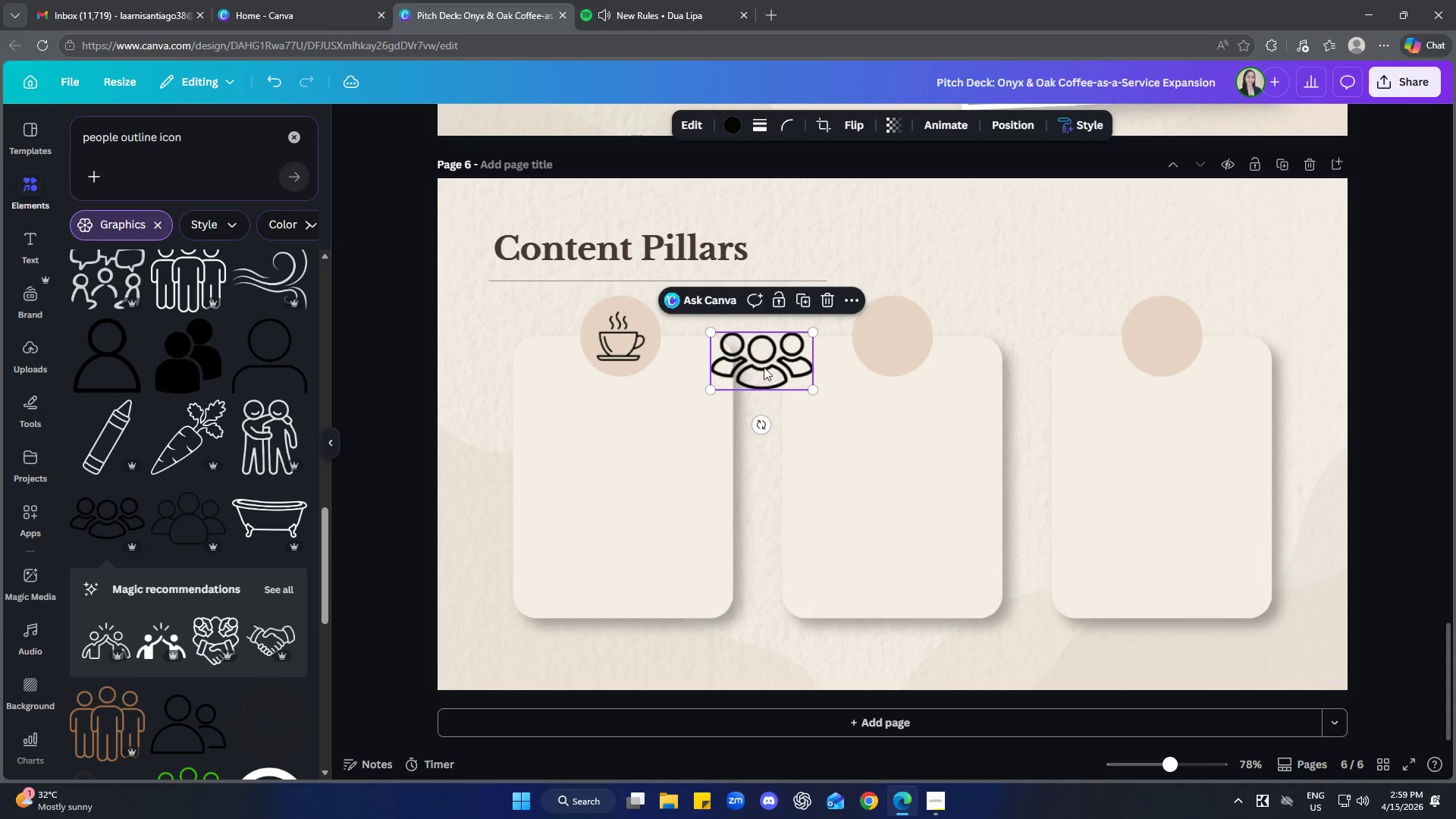 
left_click_drag(start_coordinate=[764, 367], to_coordinate=[1168, 343])
 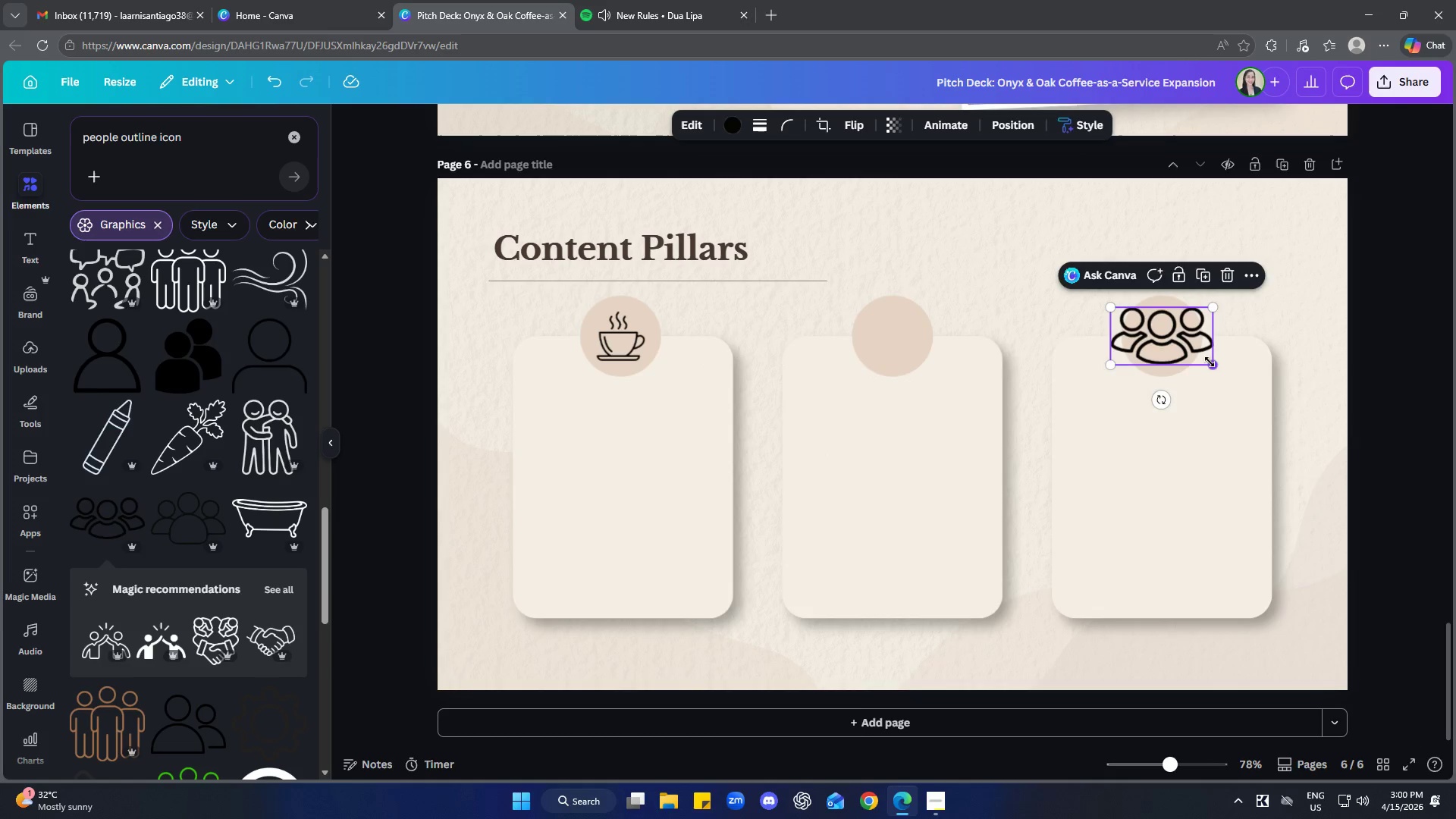 
left_click_drag(start_coordinate=[1210, 362], to_coordinate=[1182, 347])
 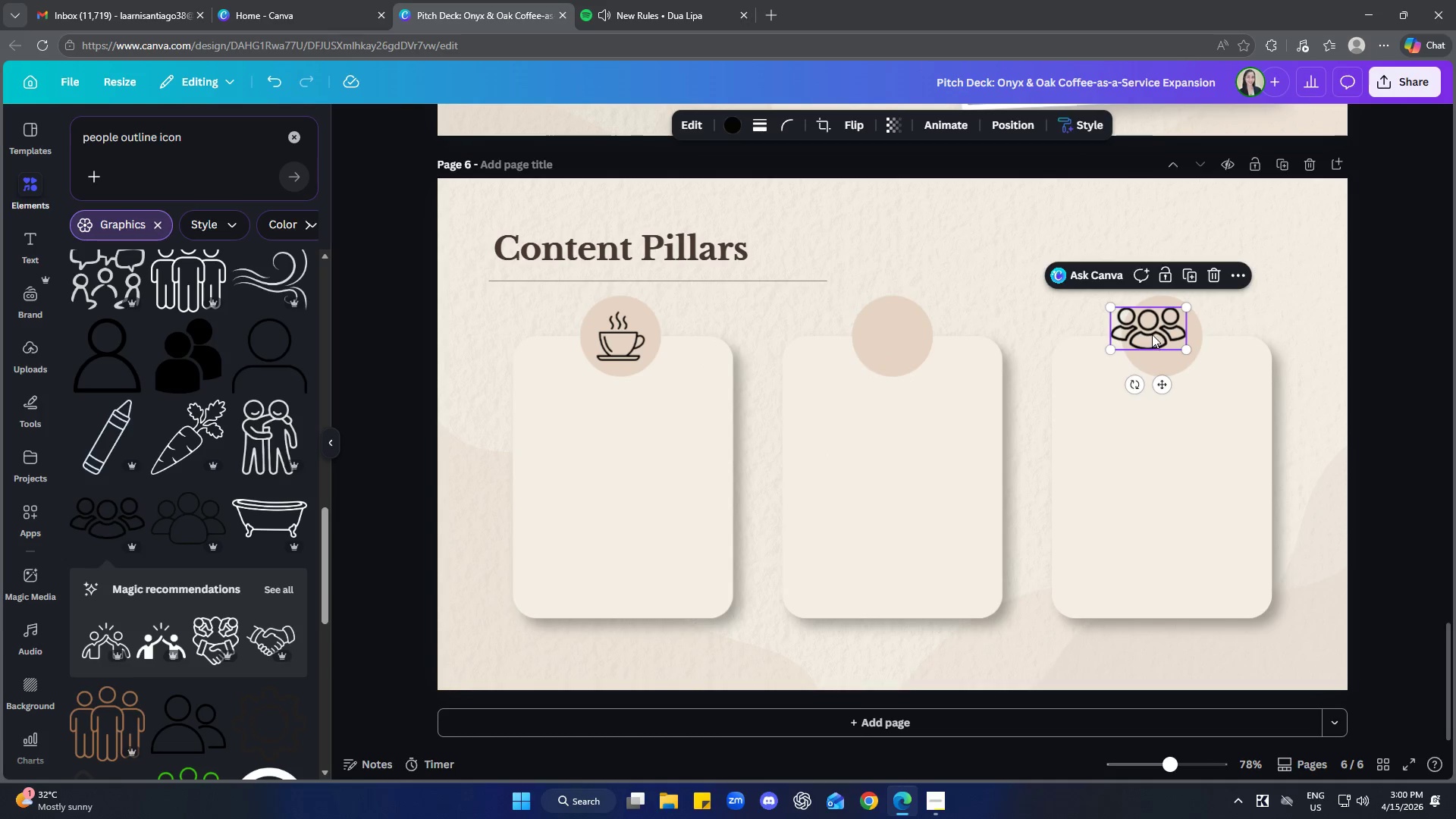 
left_click_drag(start_coordinate=[1152, 334], to_coordinate=[1165, 343])
 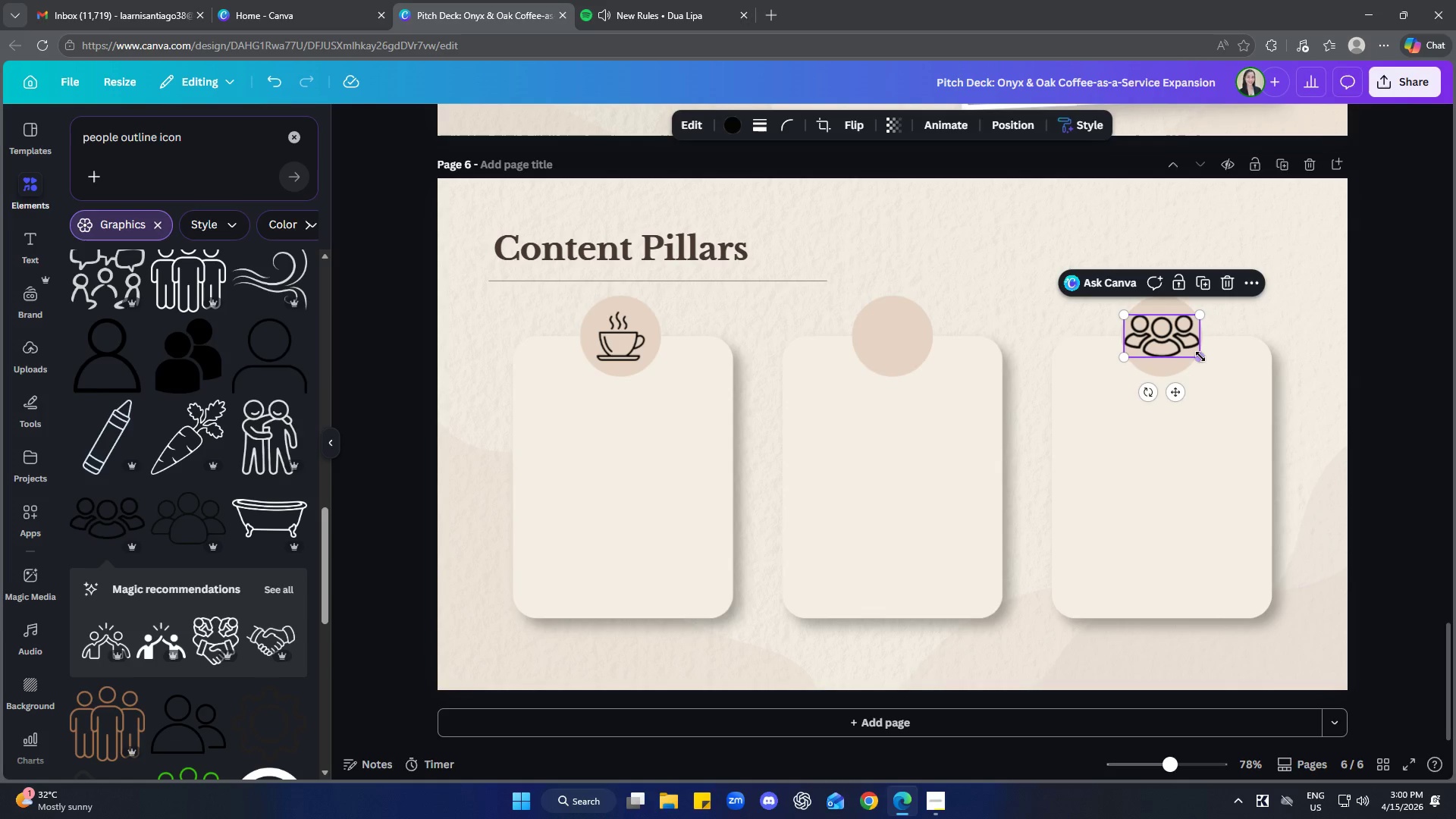 
left_click_drag(start_coordinate=[1200, 356], to_coordinate=[1182, 347])
 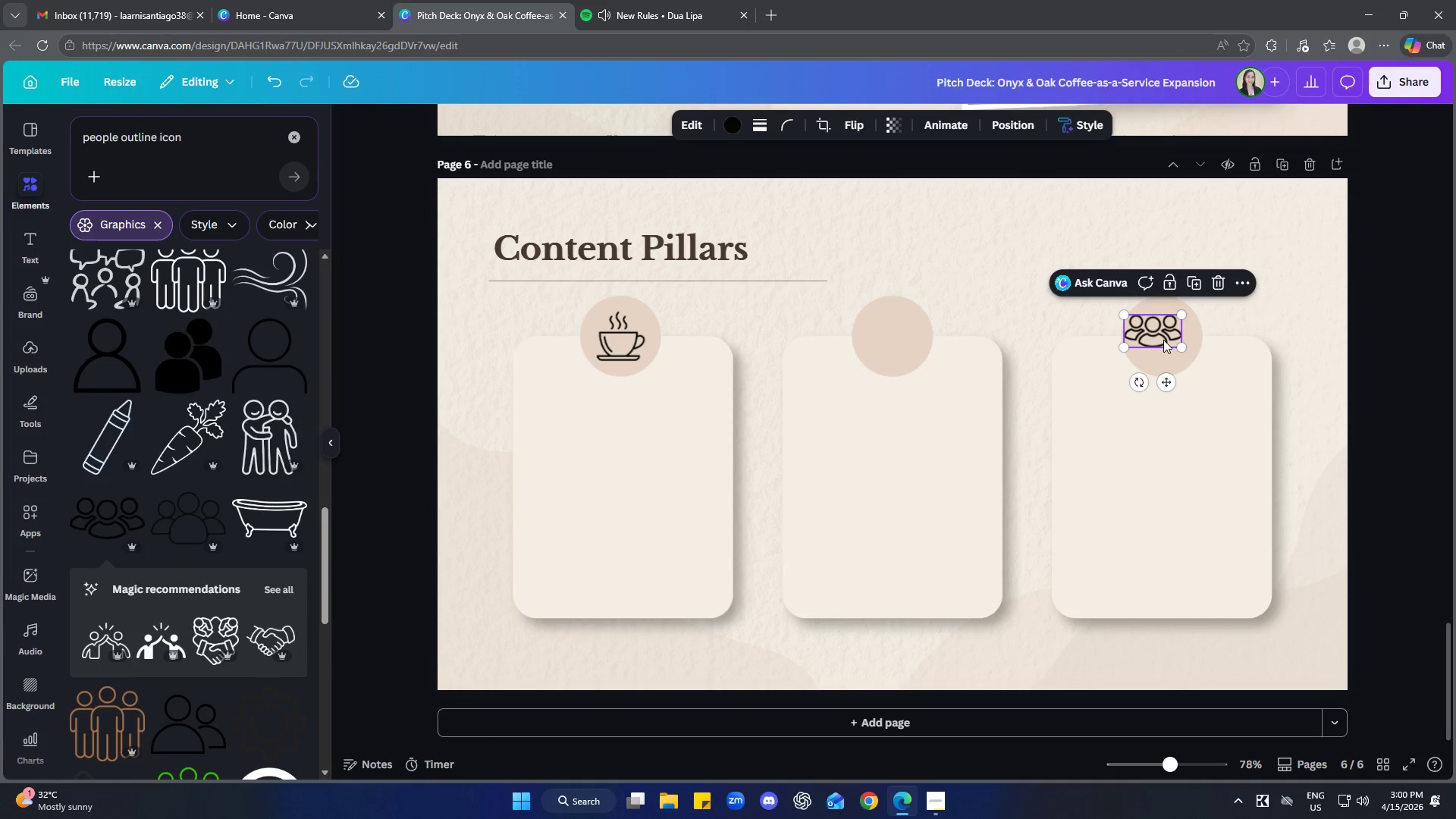 
left_click_drag(start_coordinate=[1163, 340], to_coordinate=[1171, 342])
 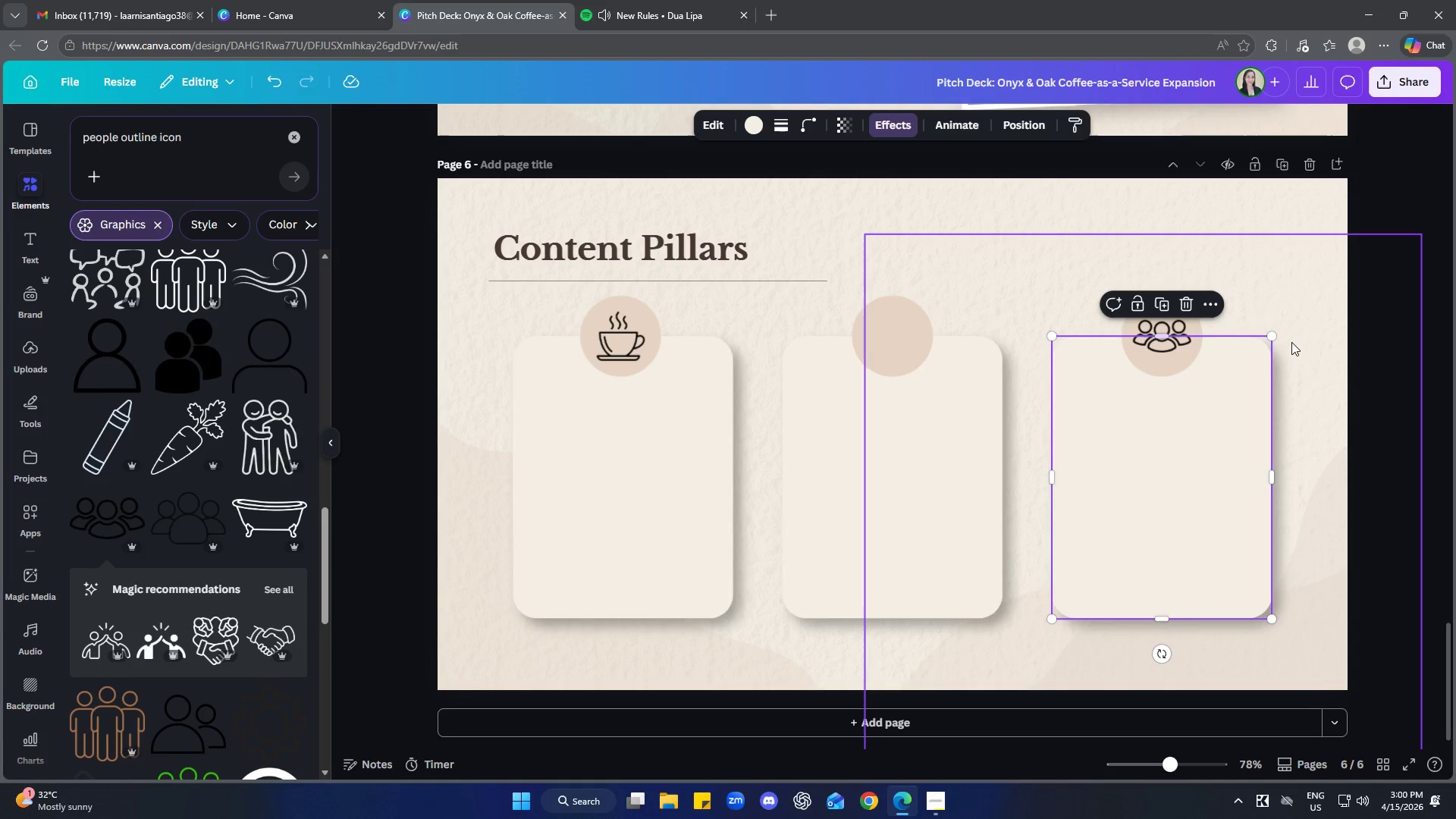 
double_click([1291, 342])
 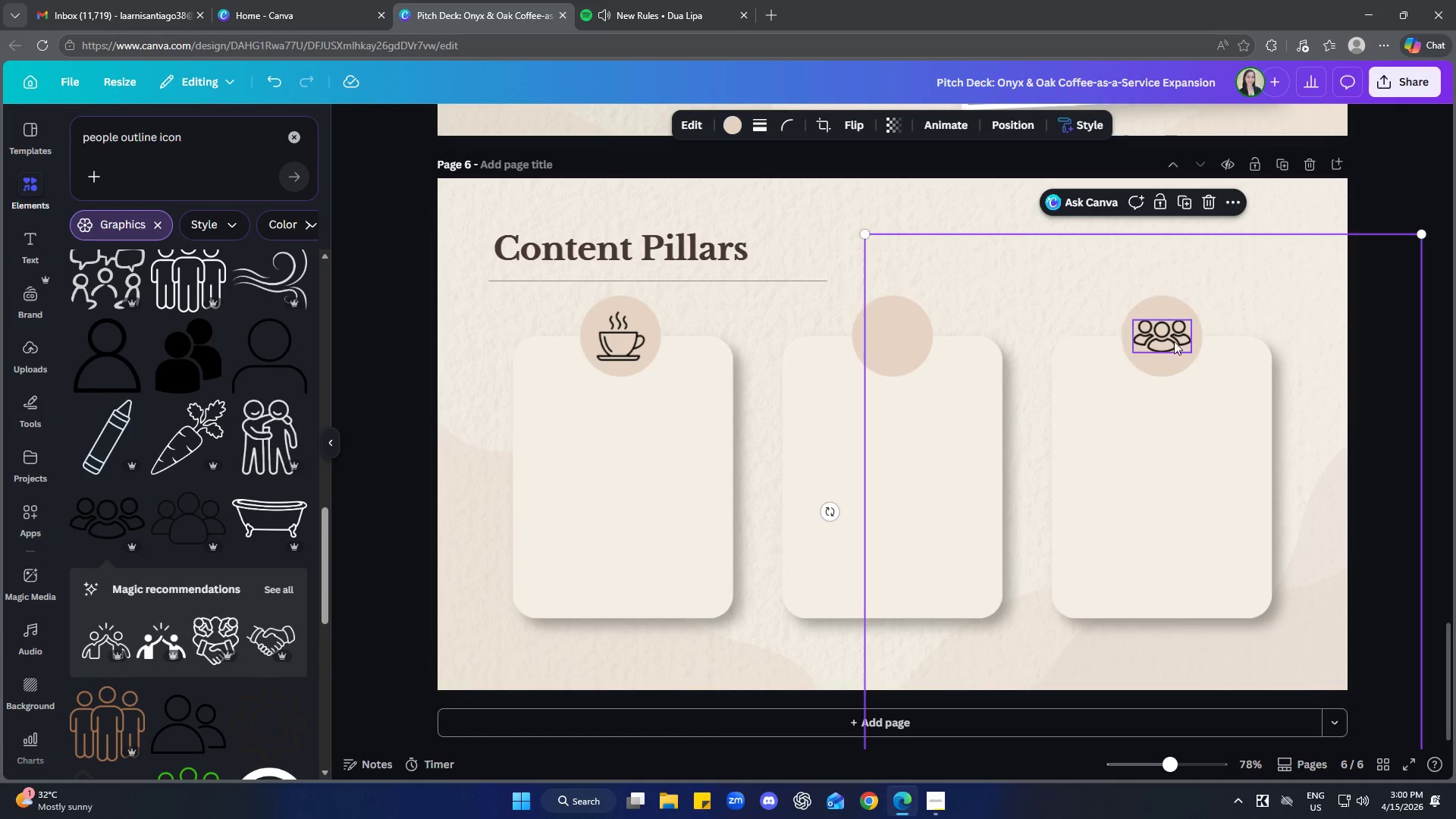 
left_click([1169, 339])
 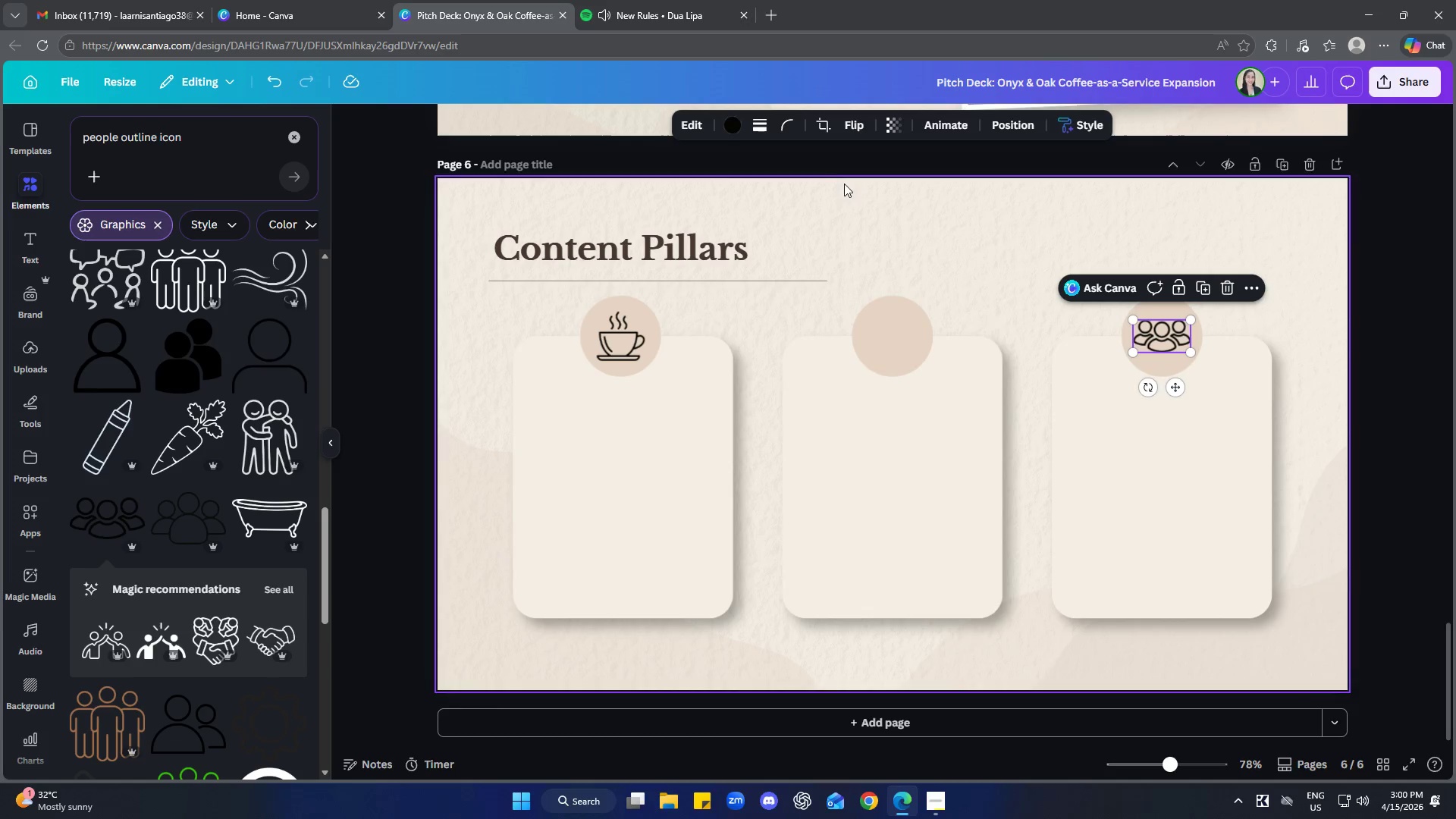 
left_click([729, 133])
 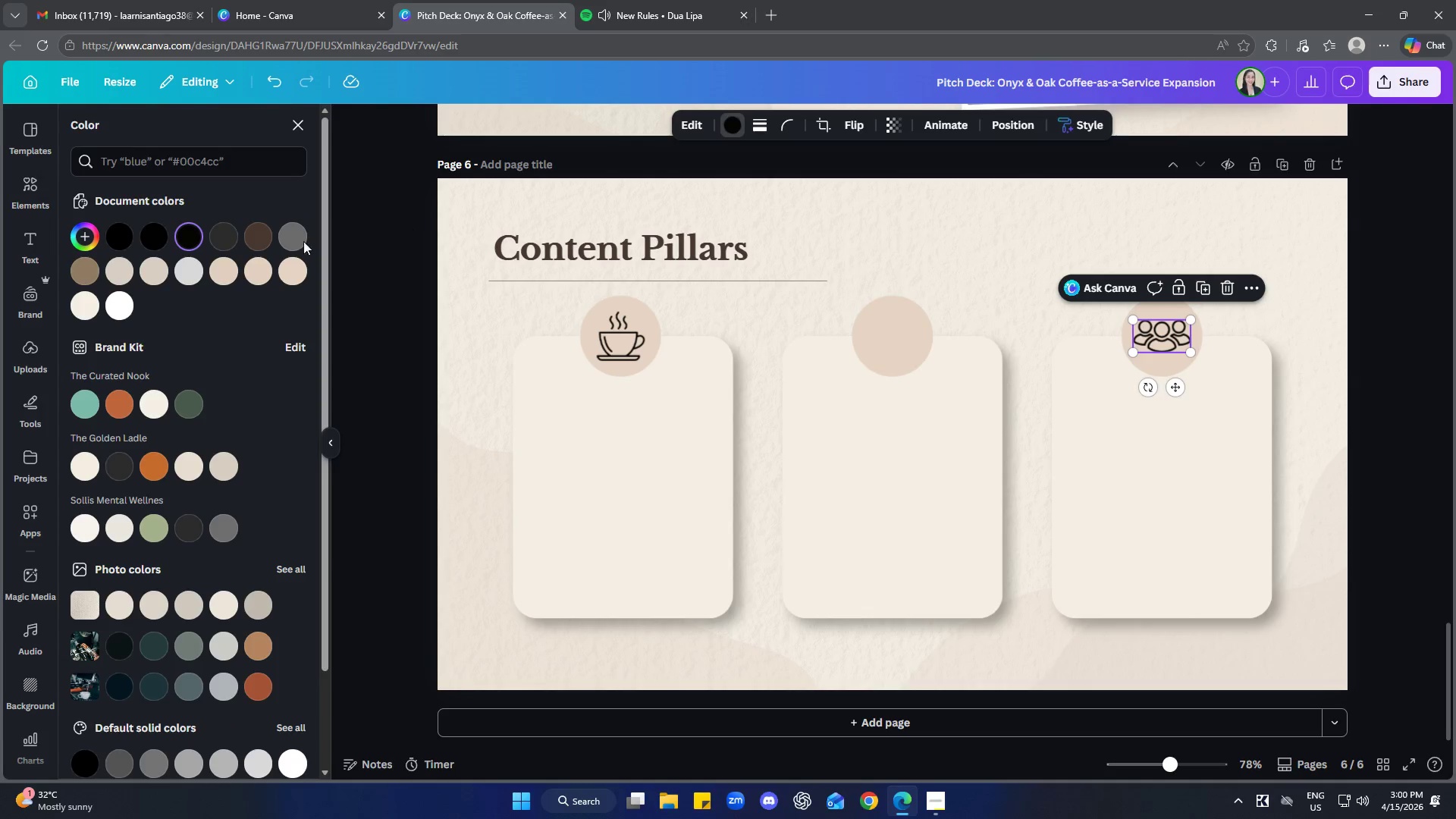 
left_click([260, 242])
 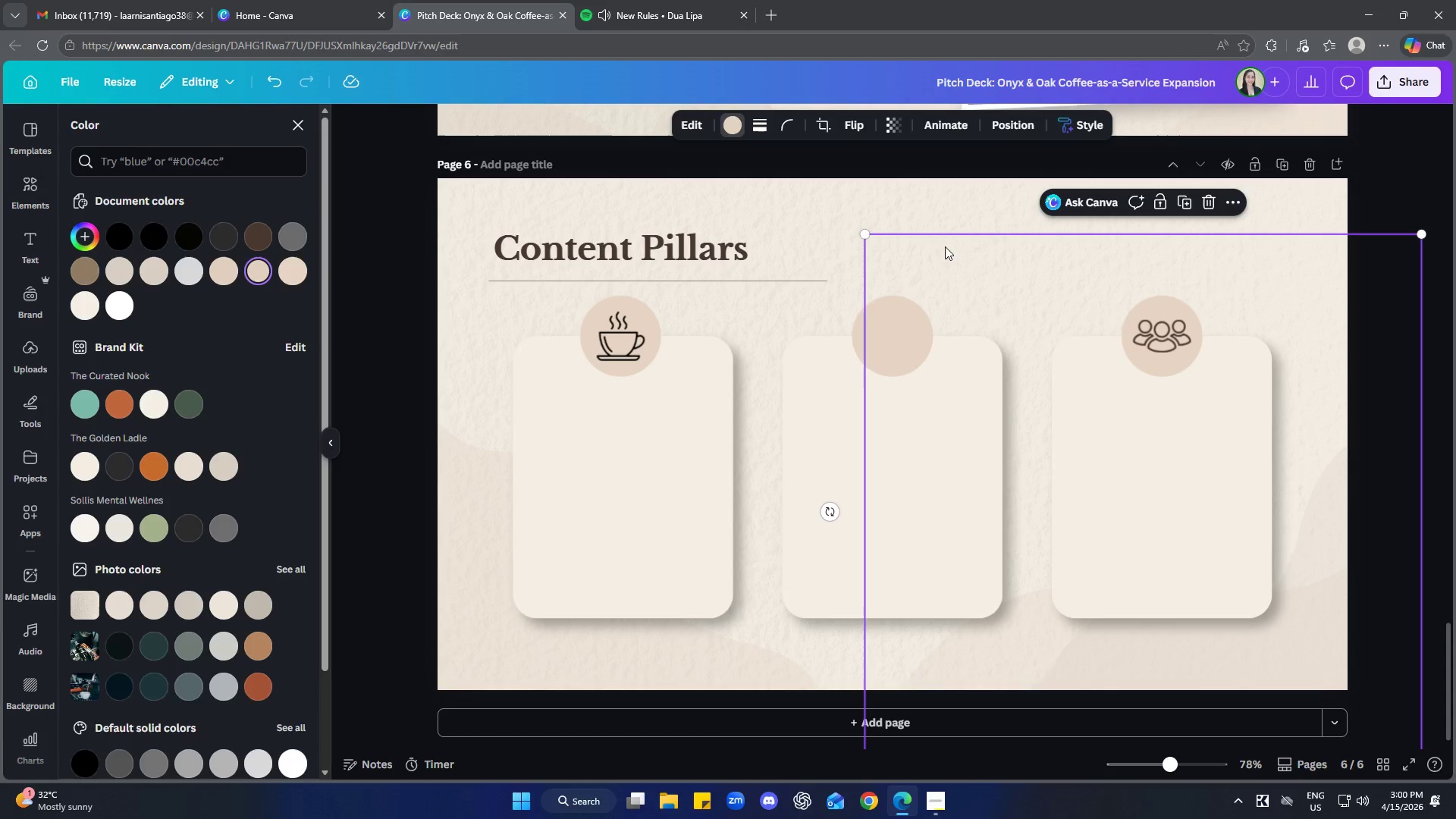 
left_click([854, 250])
 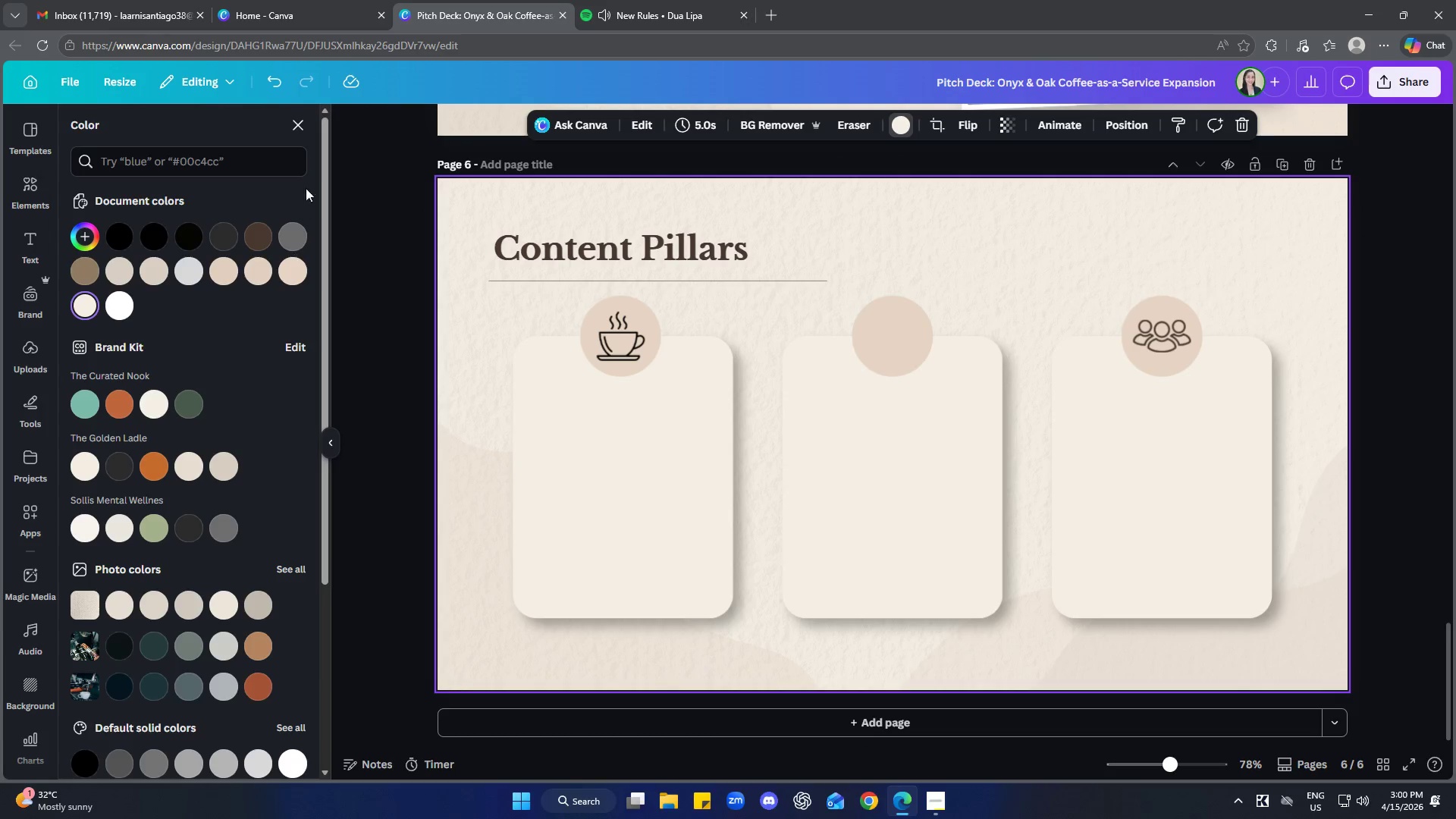 
left_click([303, 127])
 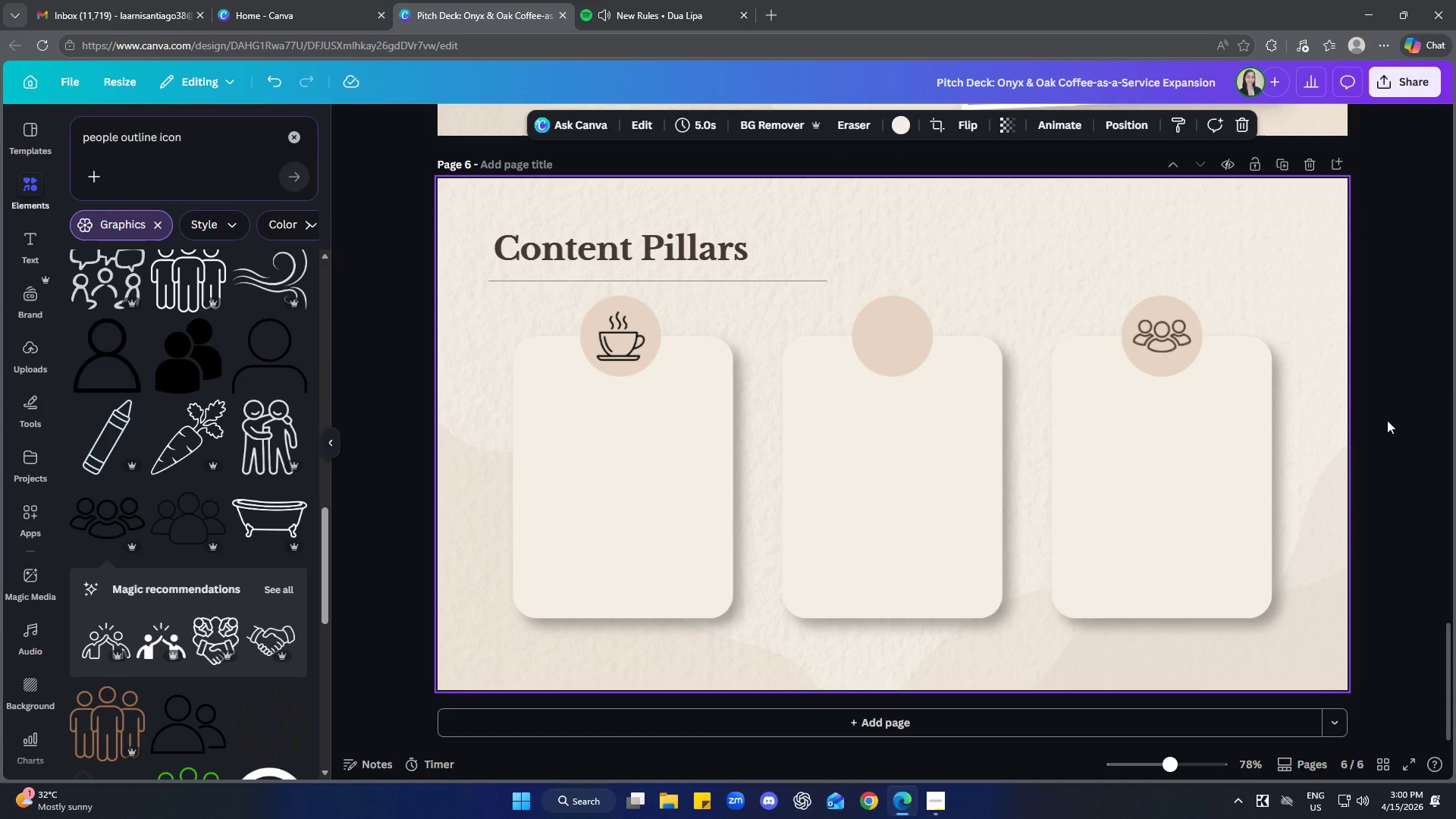 
wait(25.52)
 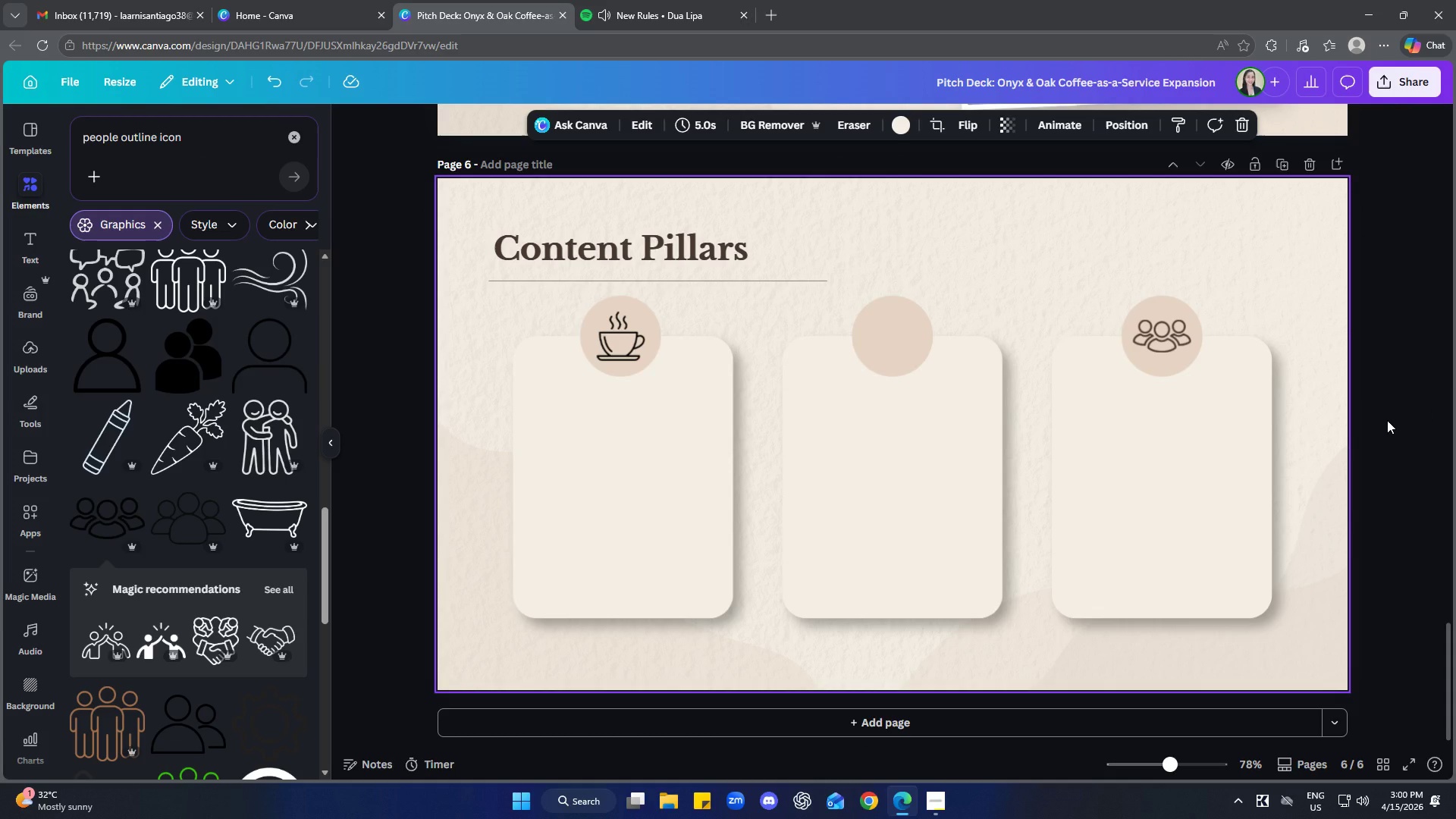 
scroll: coordinate [256, 403], scroll_direction: down, amount: 5.0
 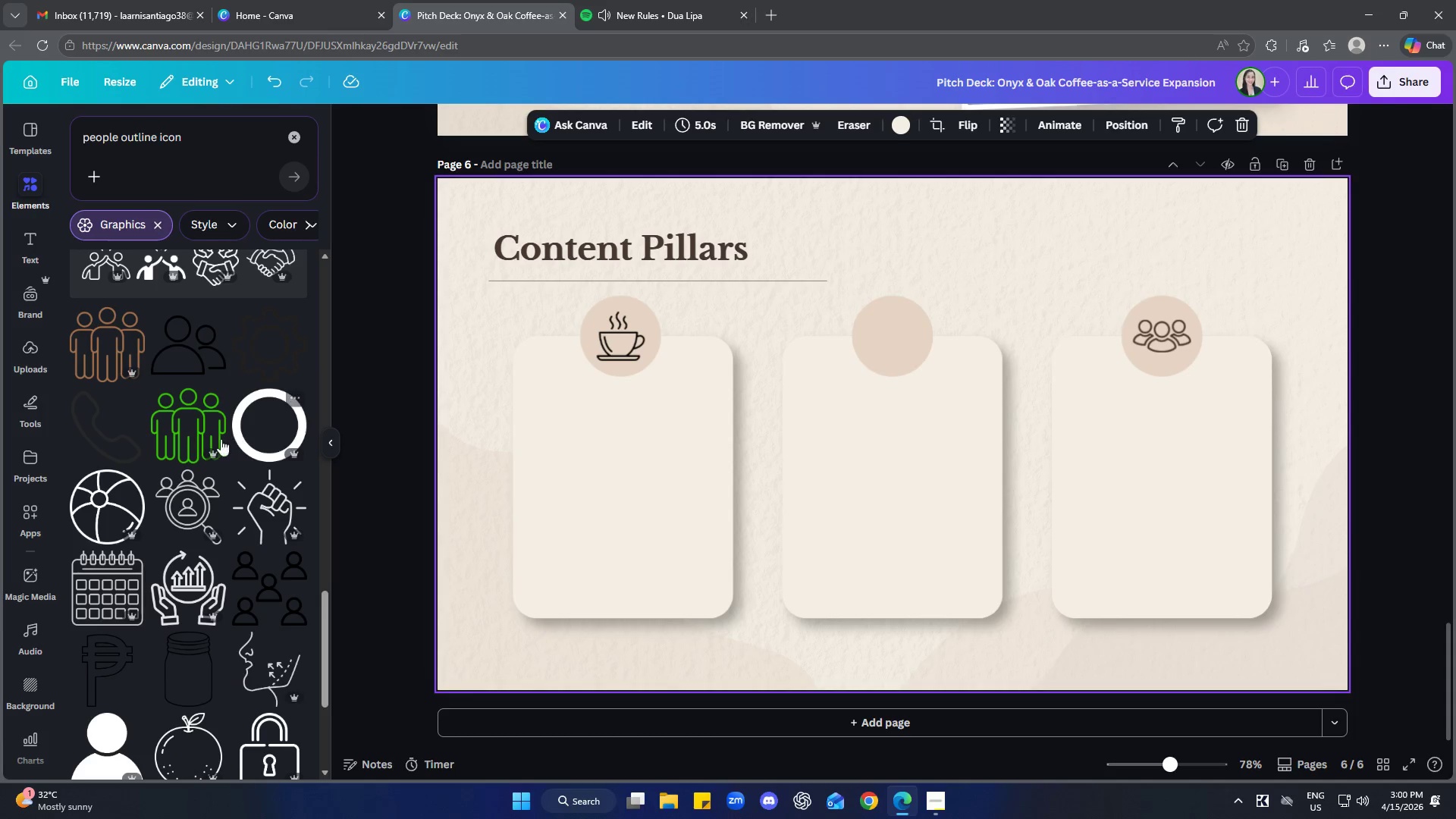 
double_click([243, 143])
 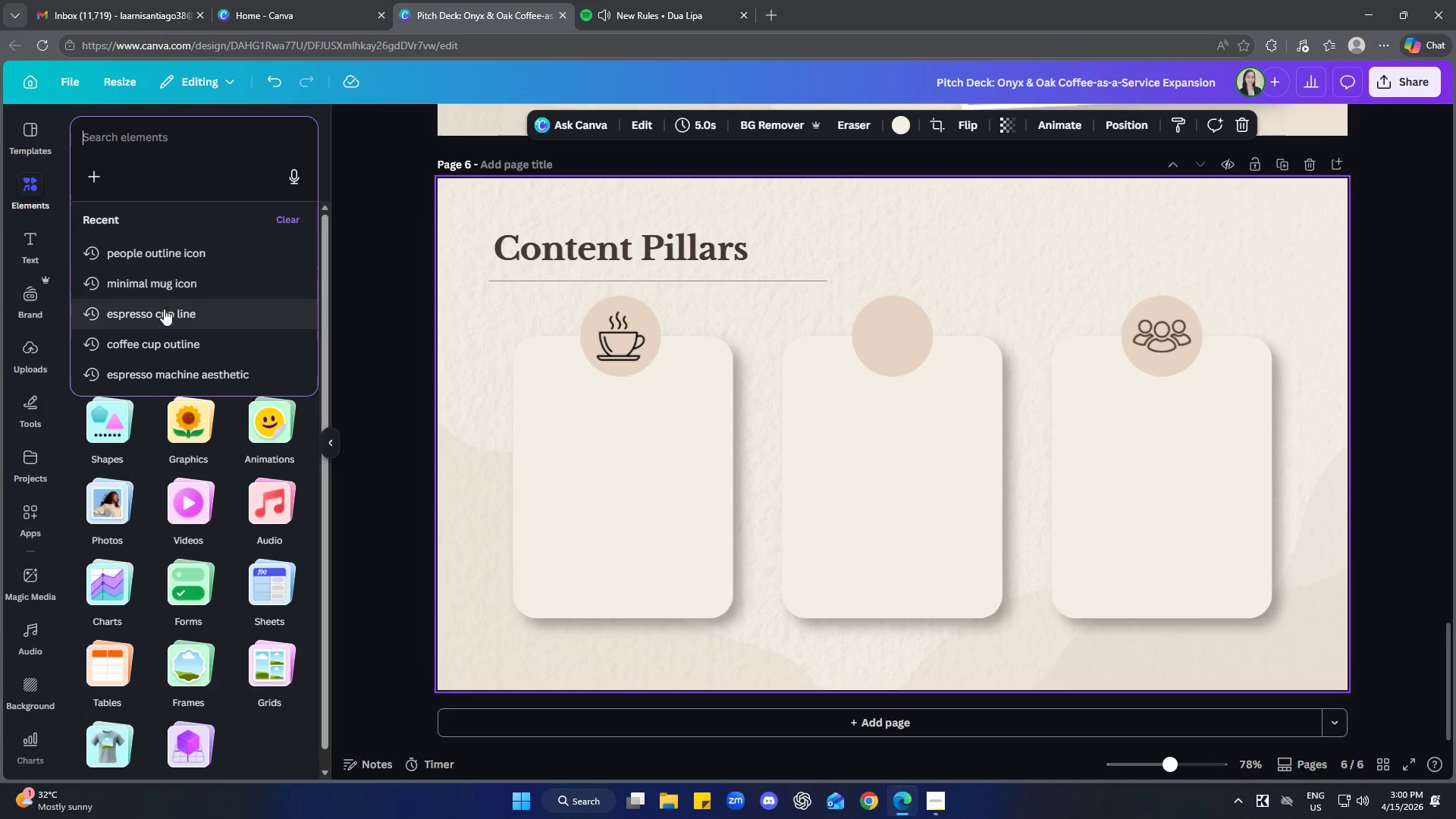 
scroll: coordinate [202, 431], scroll_direction: up, amount: 5.0
 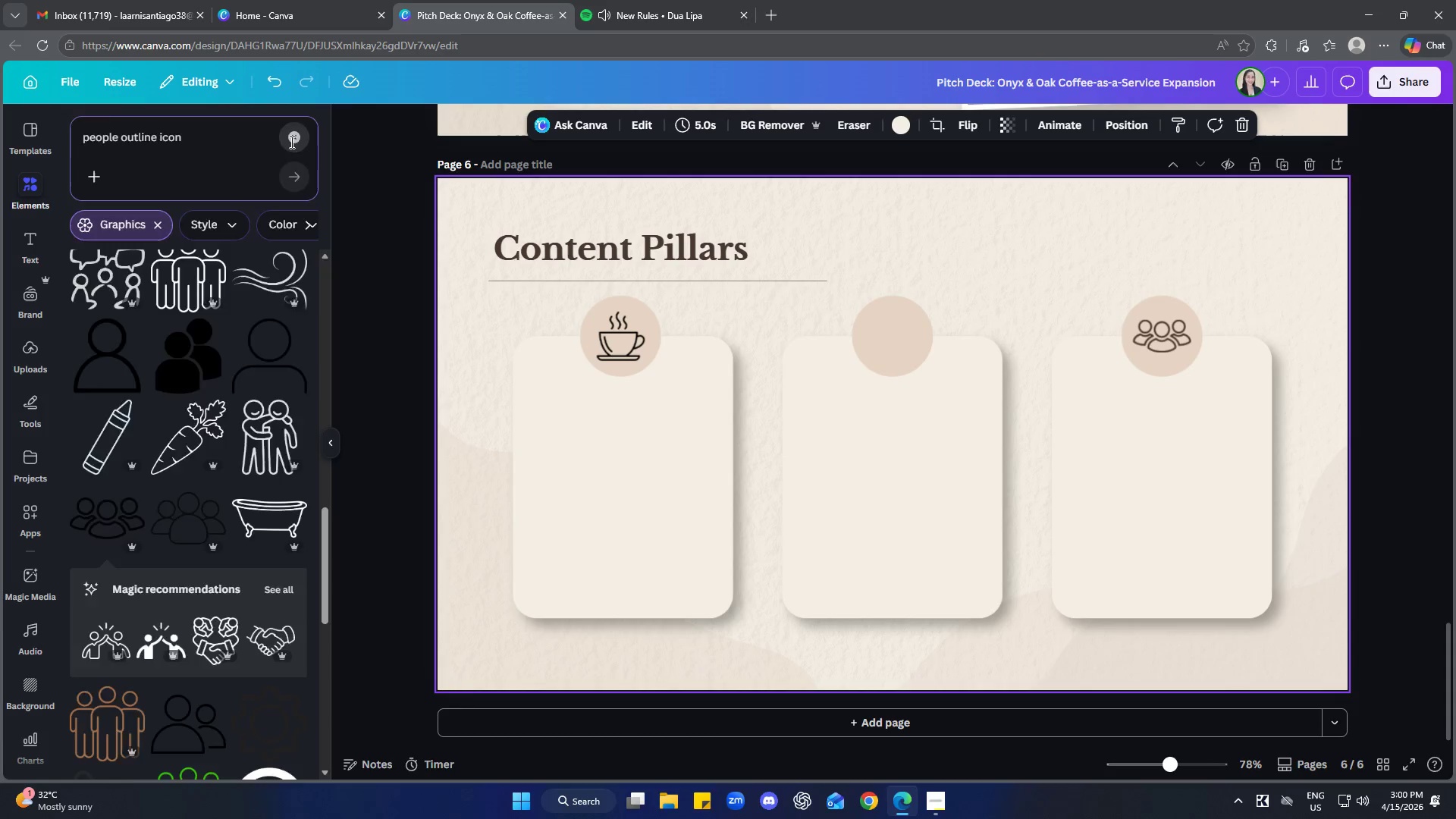 
left_click([157, 315])
 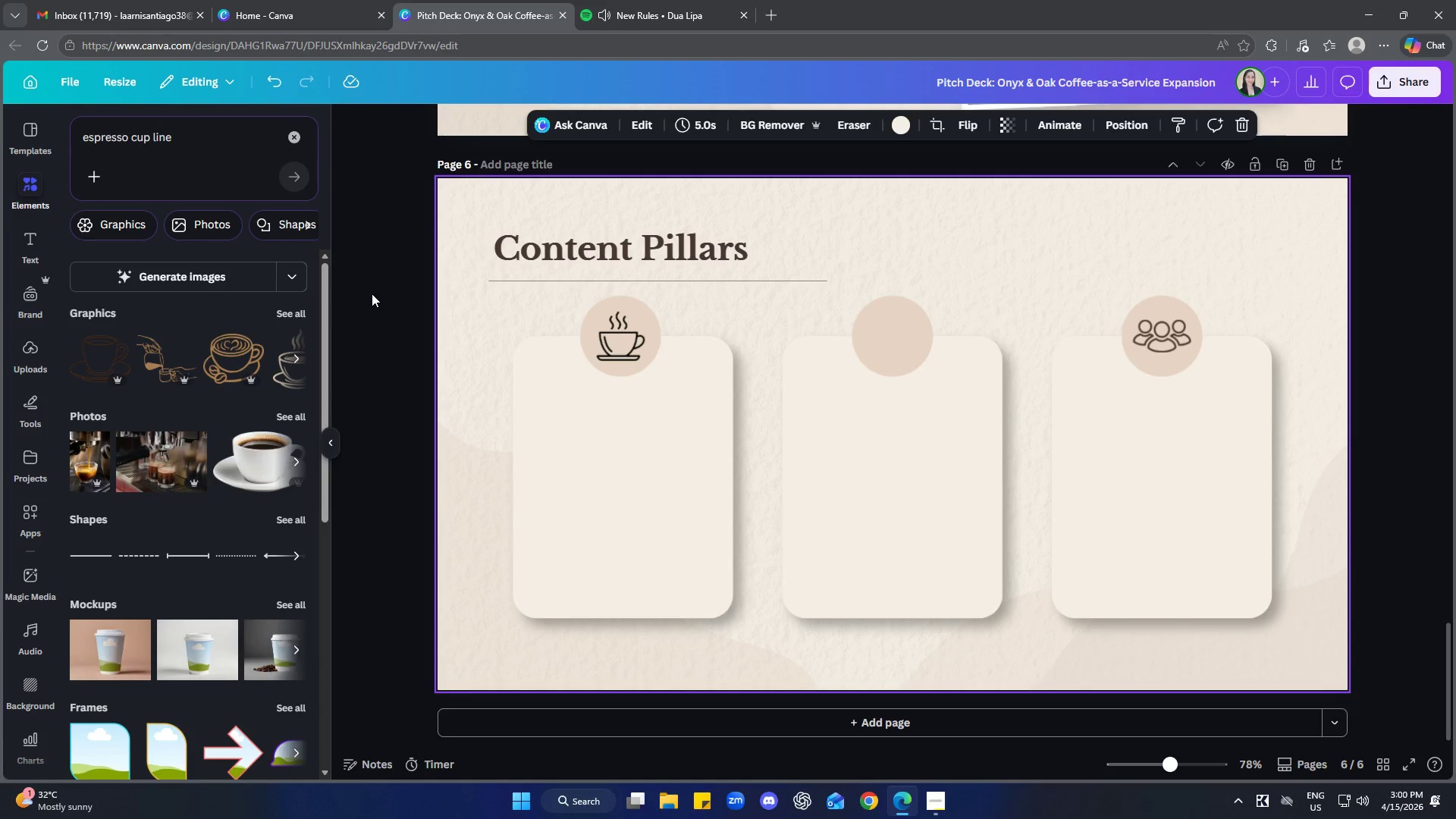 
left_click([287, 318])
 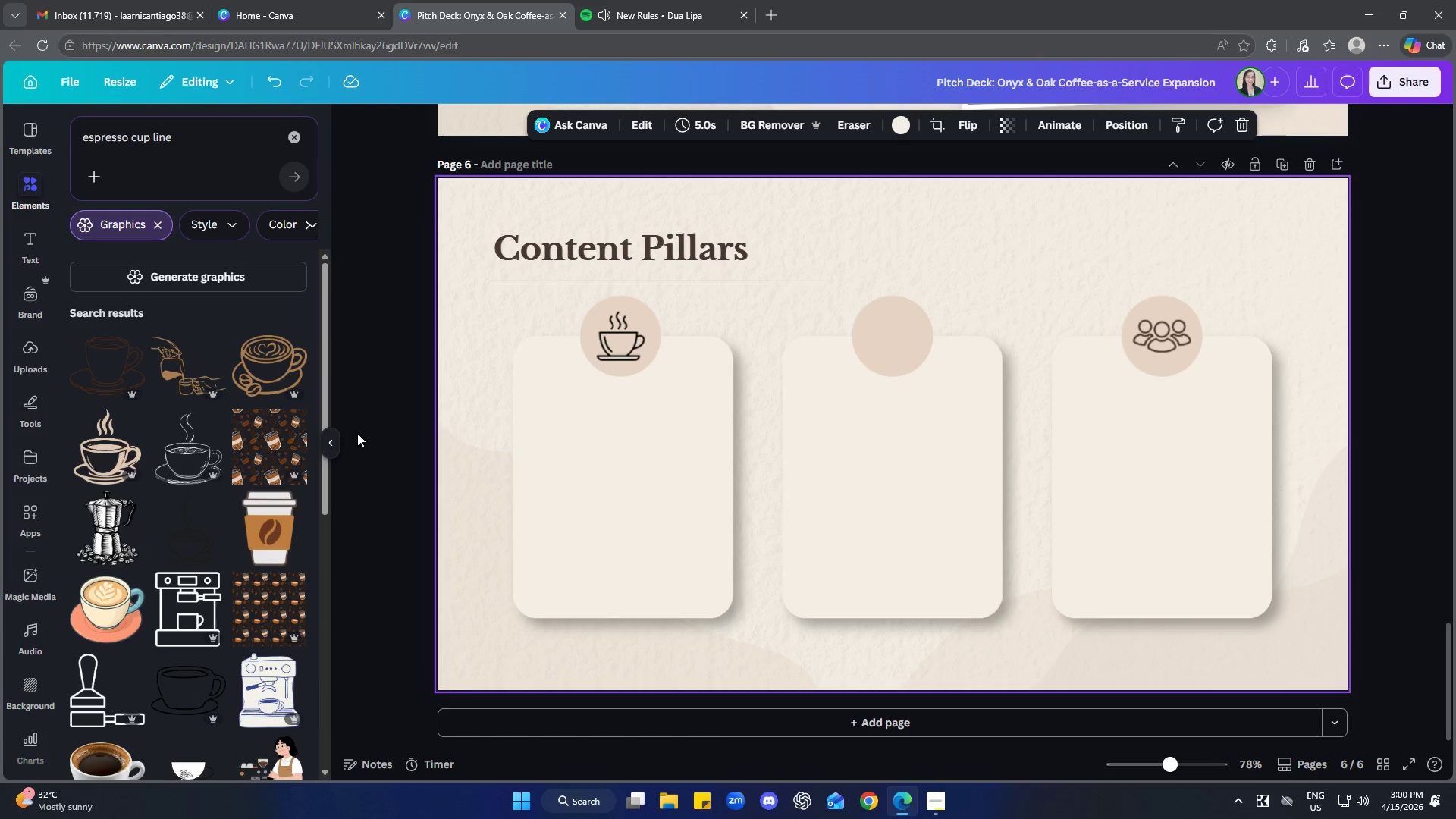 
scroll: coordinate [177, 510], scroll_direction: down, amount: 10.0
 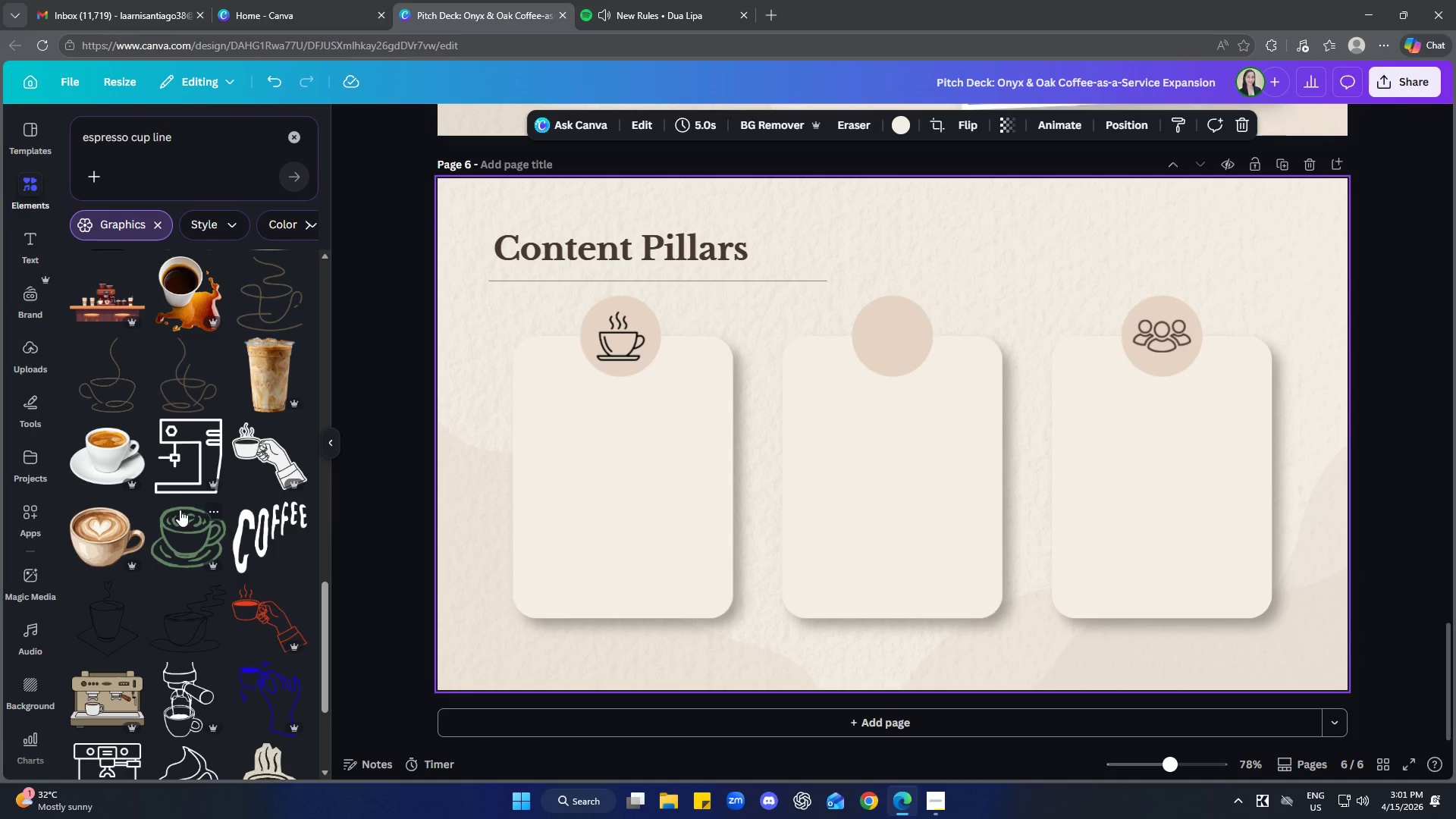 
double_click([234, 145])
 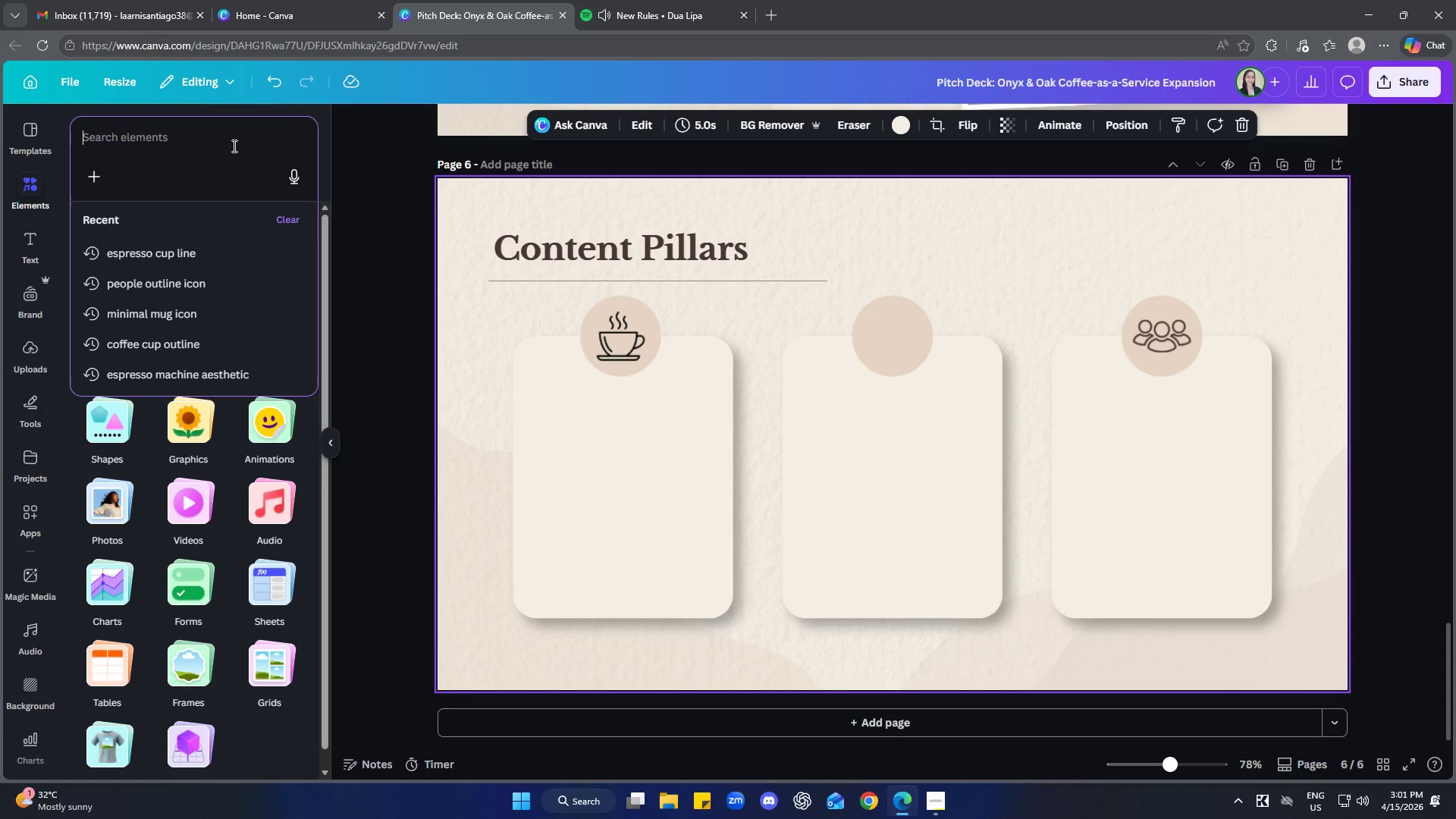 
type(minimal clock it)
key(Backspace)
type(con)
 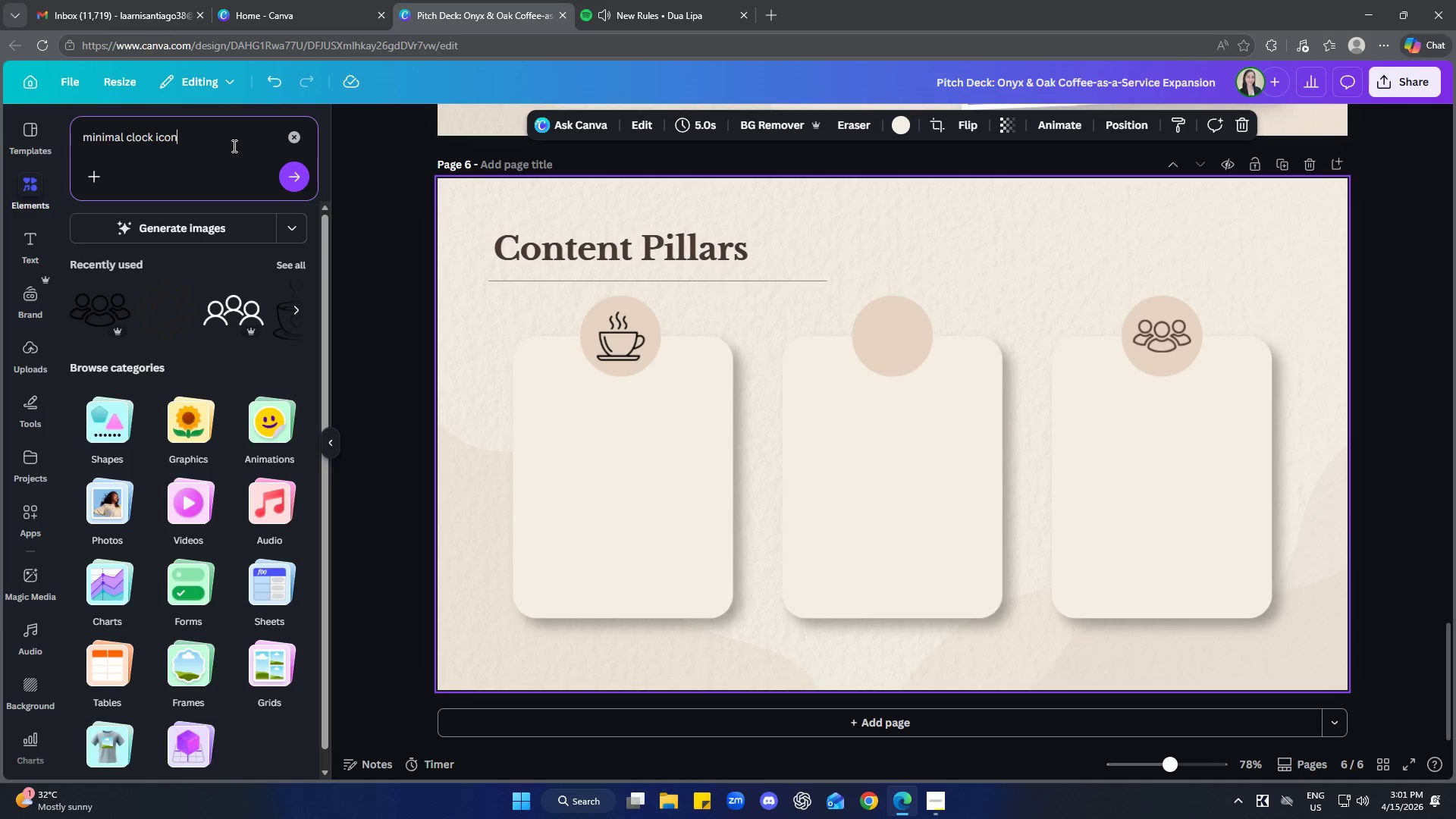 
key(Enter)
 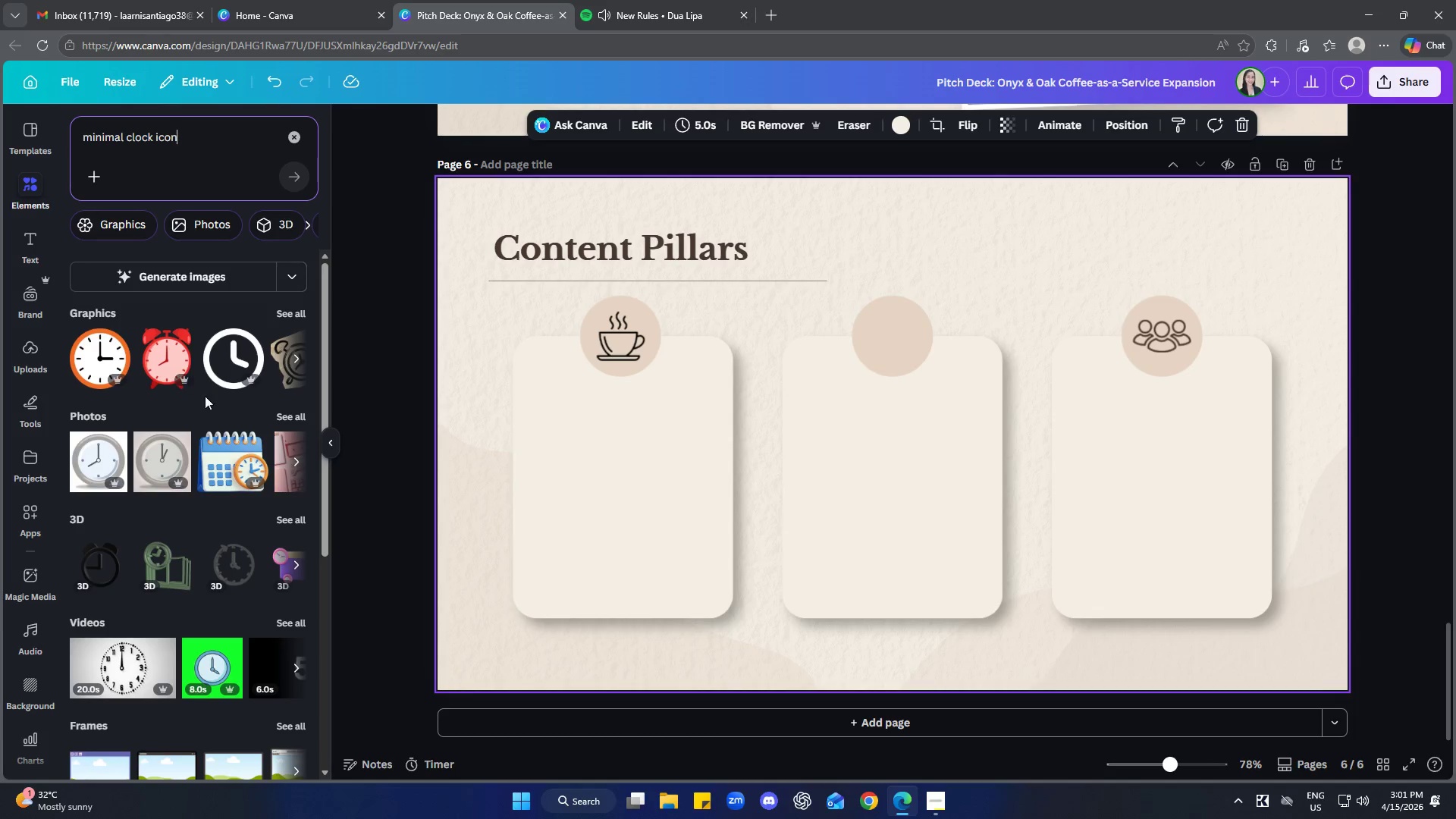 
left_click([278, 313])
 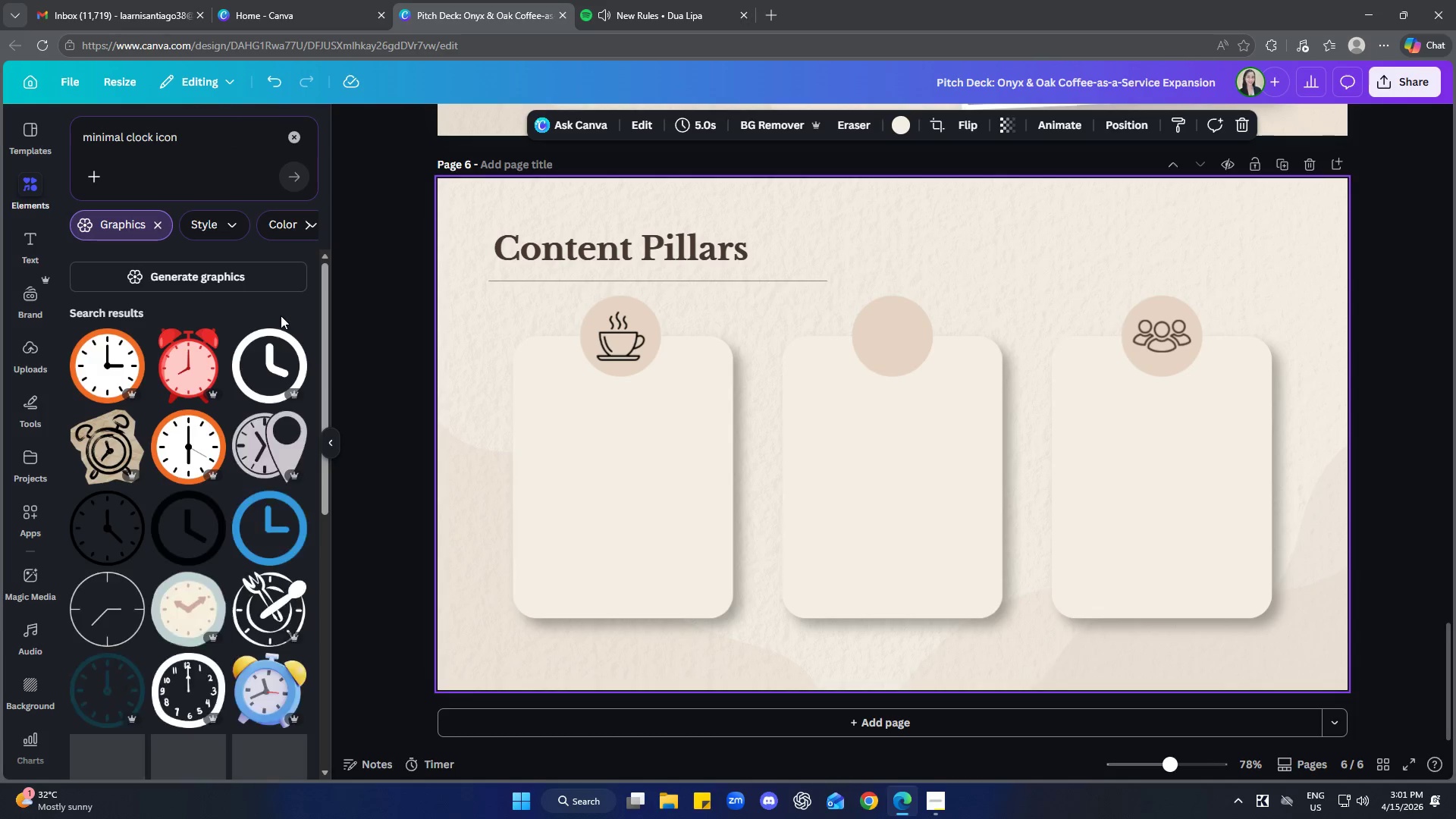 
mouse_move([266, 334])
 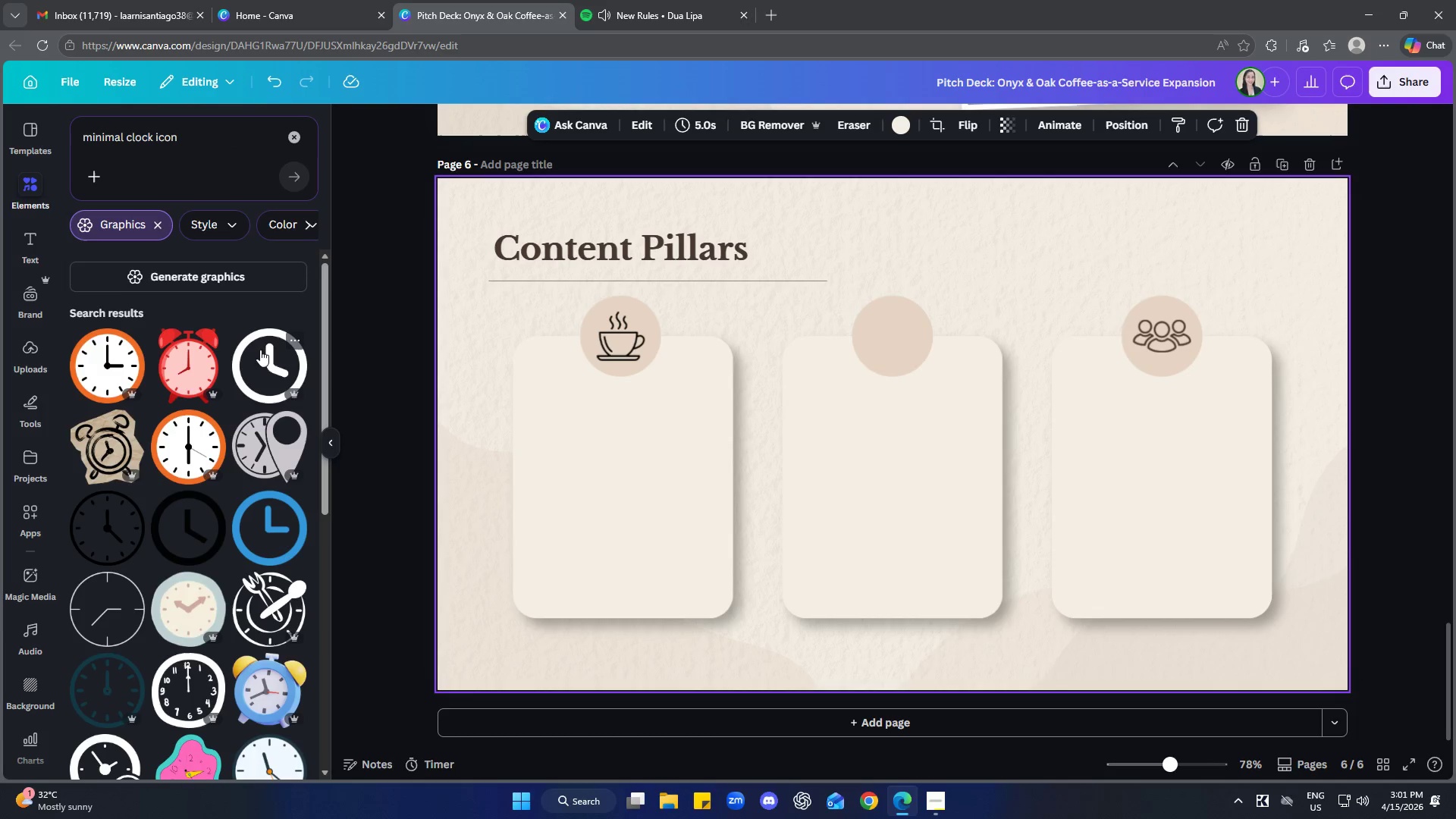 
scroll: coordinate [206, 489], scroll_direction: down, amount: 5.0
 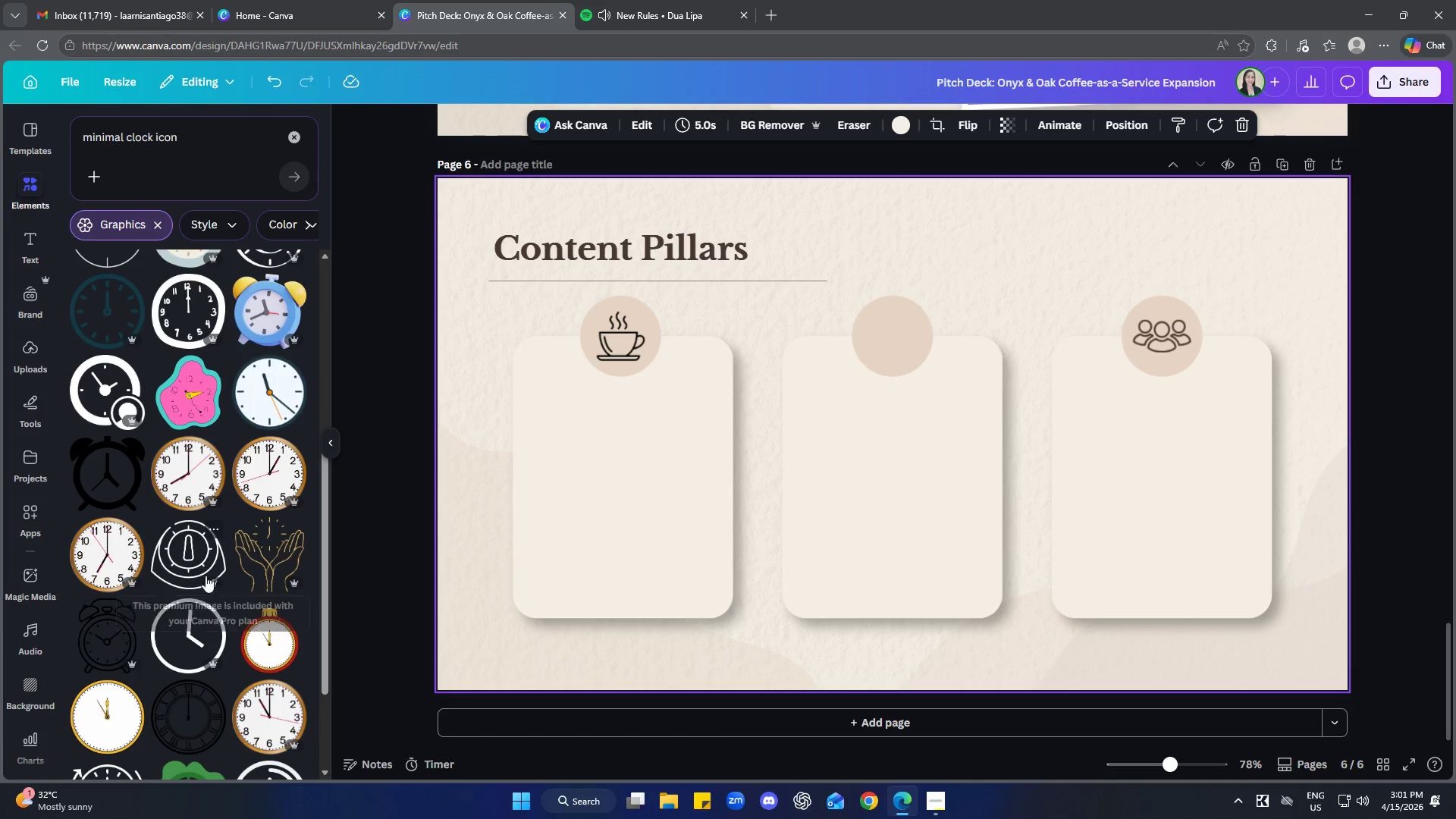 
scroll: coordinate [195, 532], scroll_direction: up, amount: 5.0
 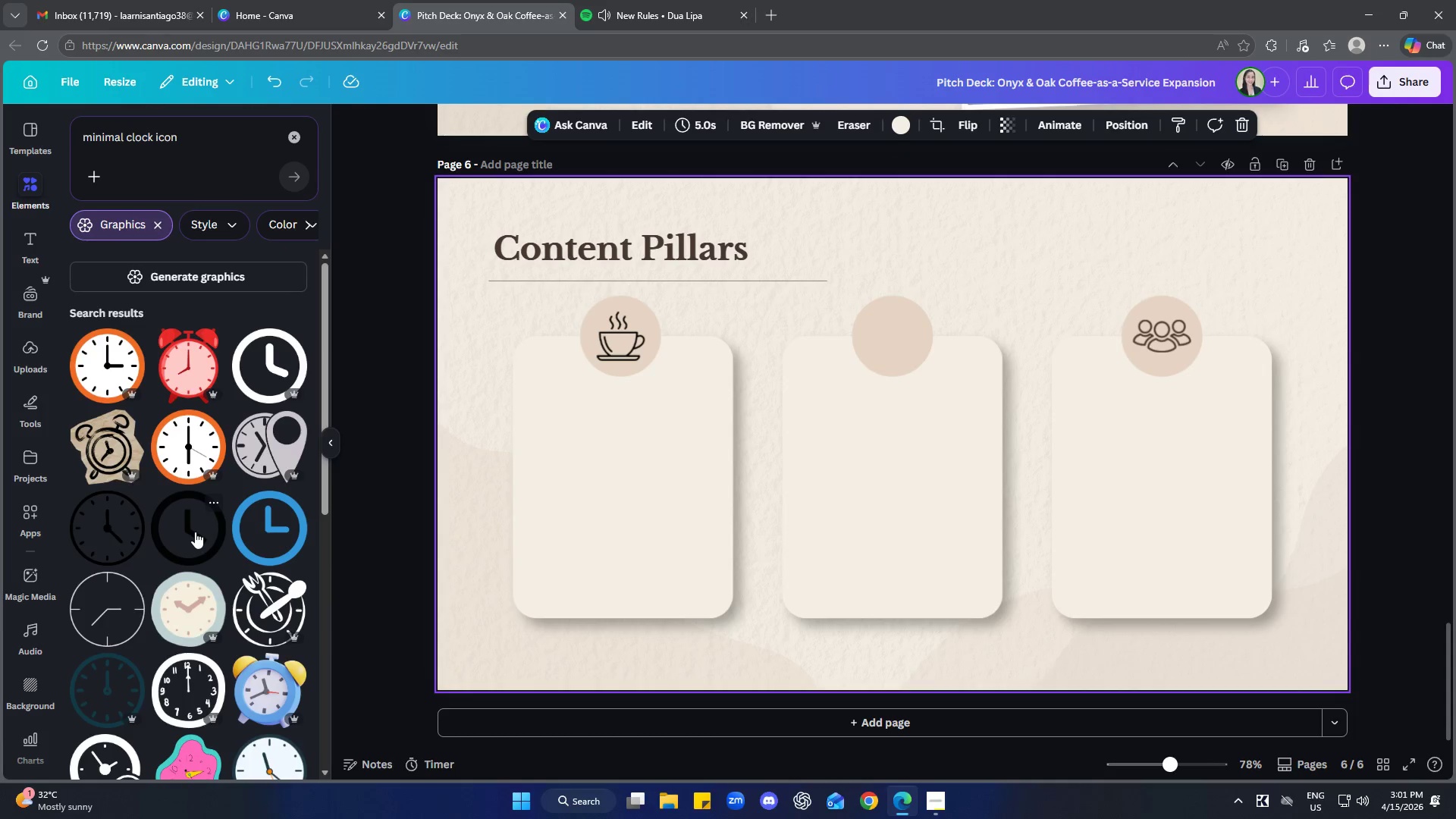 
mouse_move([195, 524])
 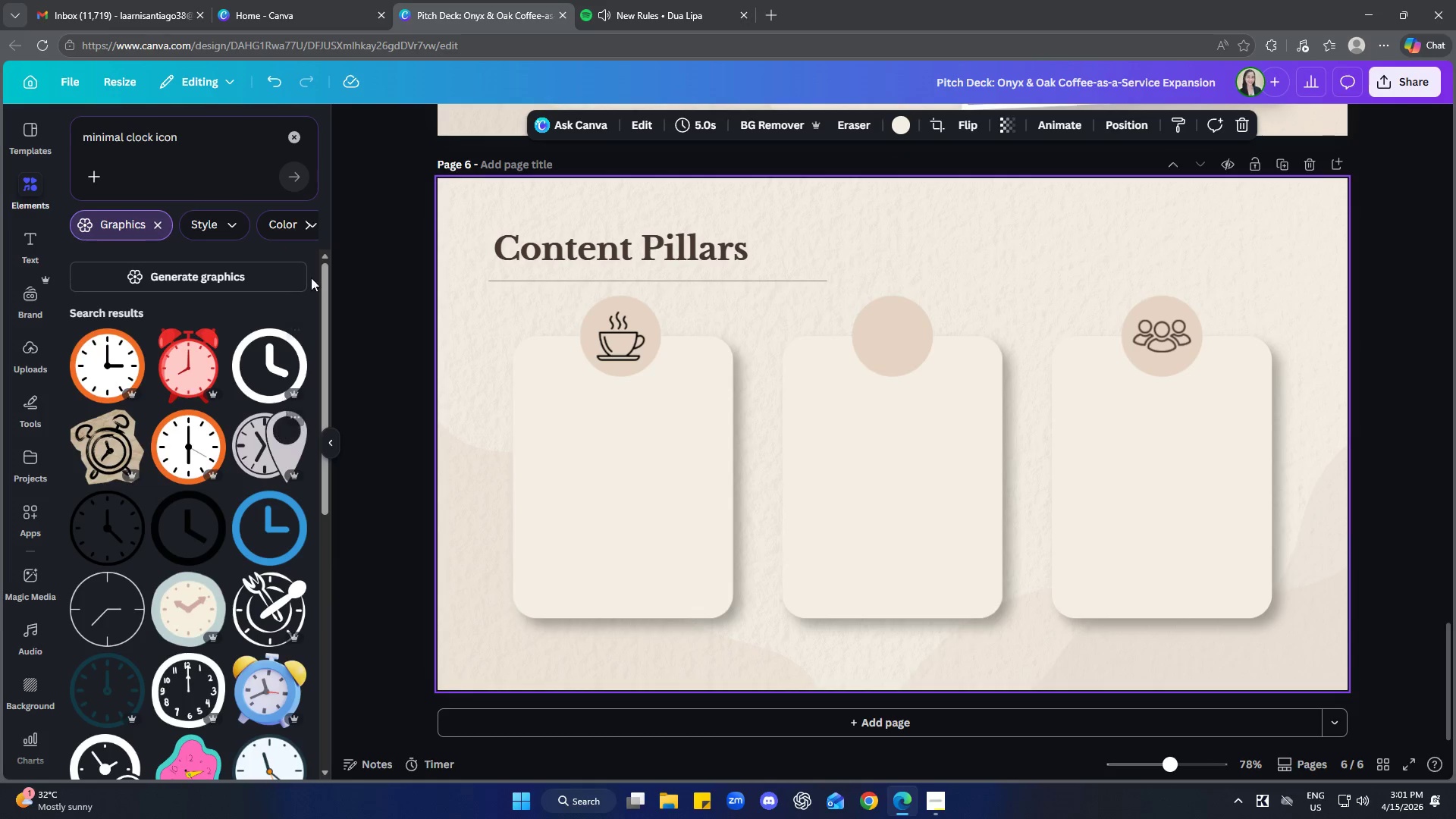 
left_click([301, 142])
 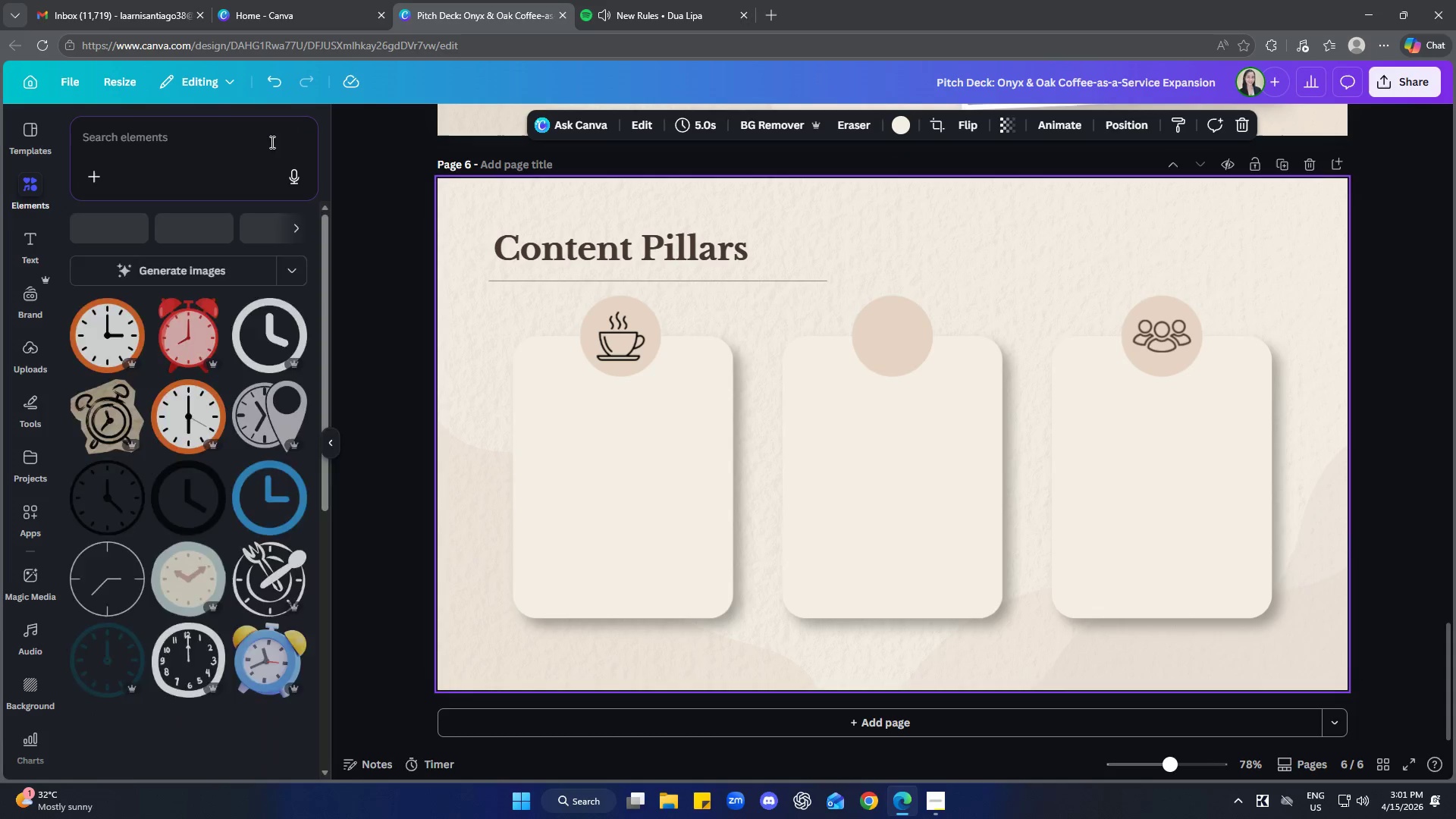 
double_click([242, 141])
 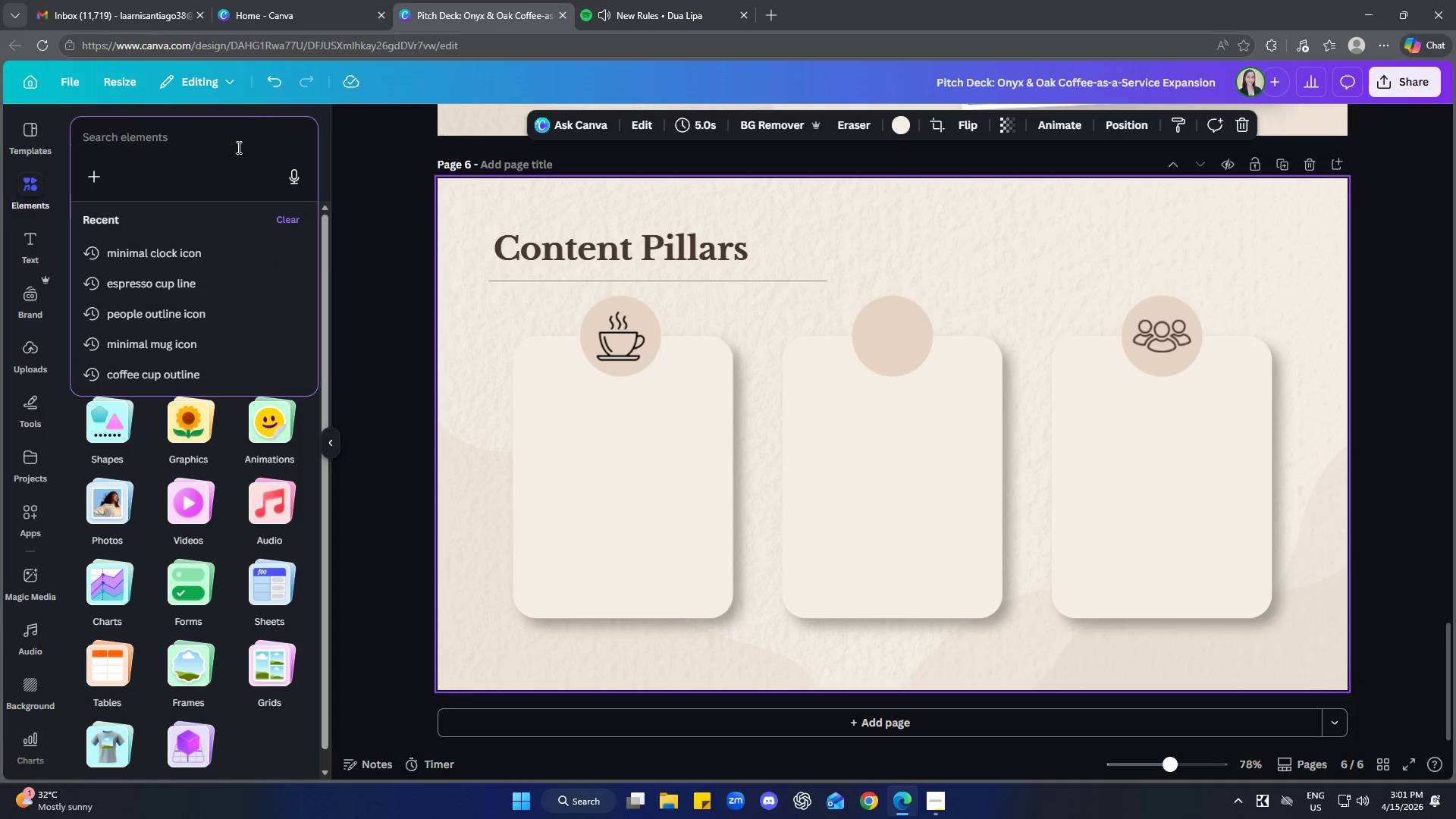 
type(timl)
key(Backspace)
type(eline icon)
 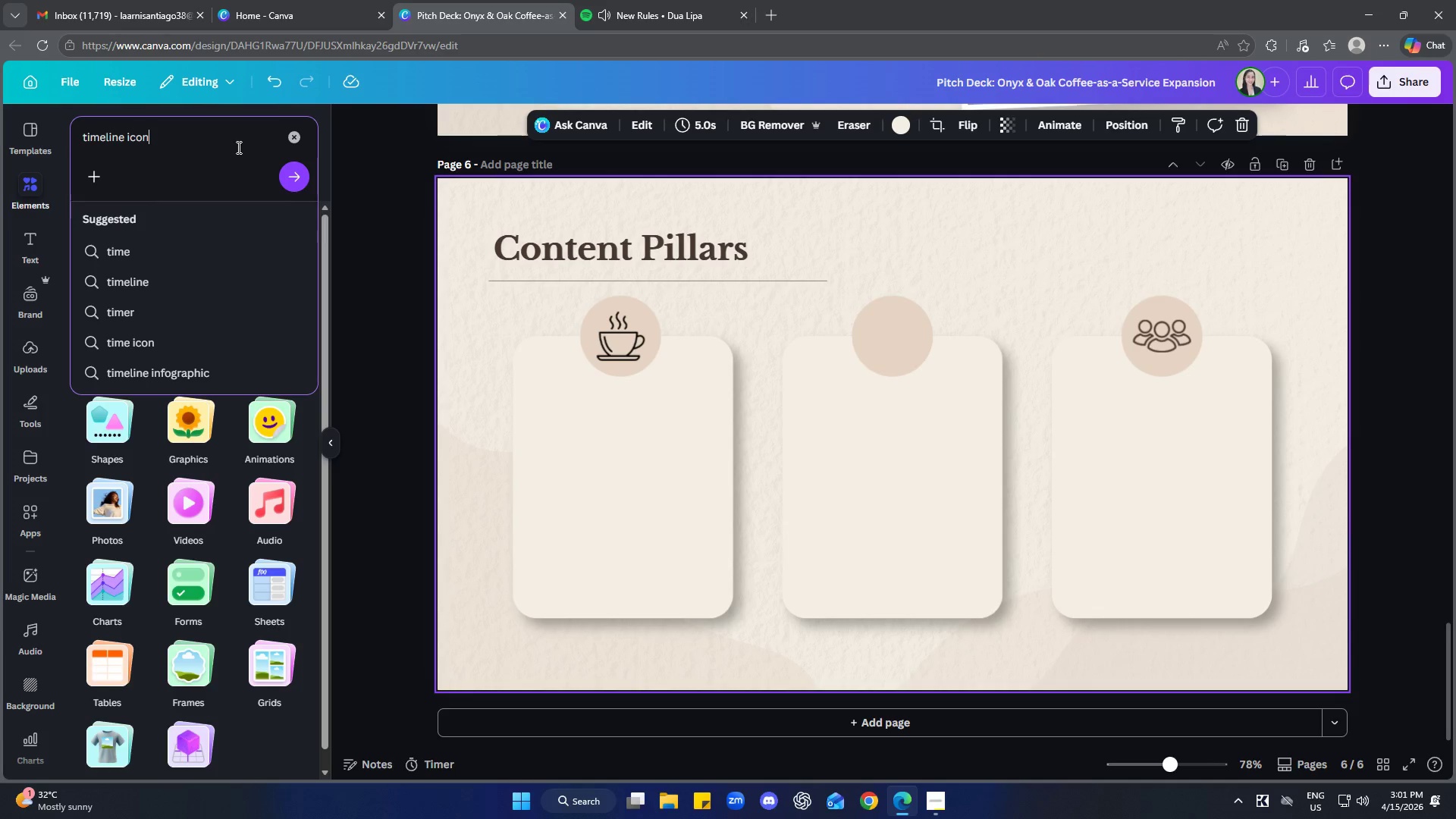 
key(Enter)
 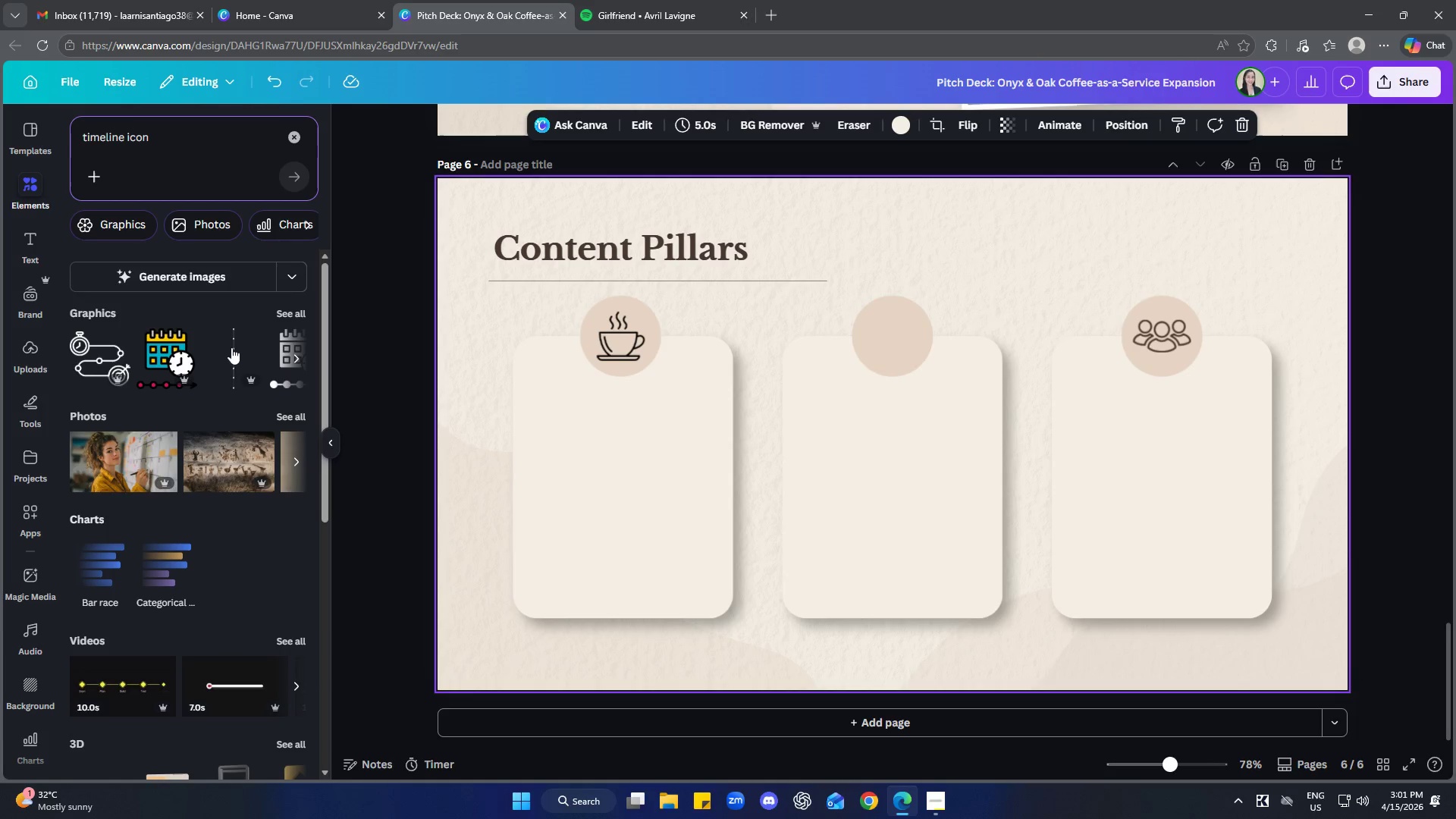 
left_click([287, 309])
 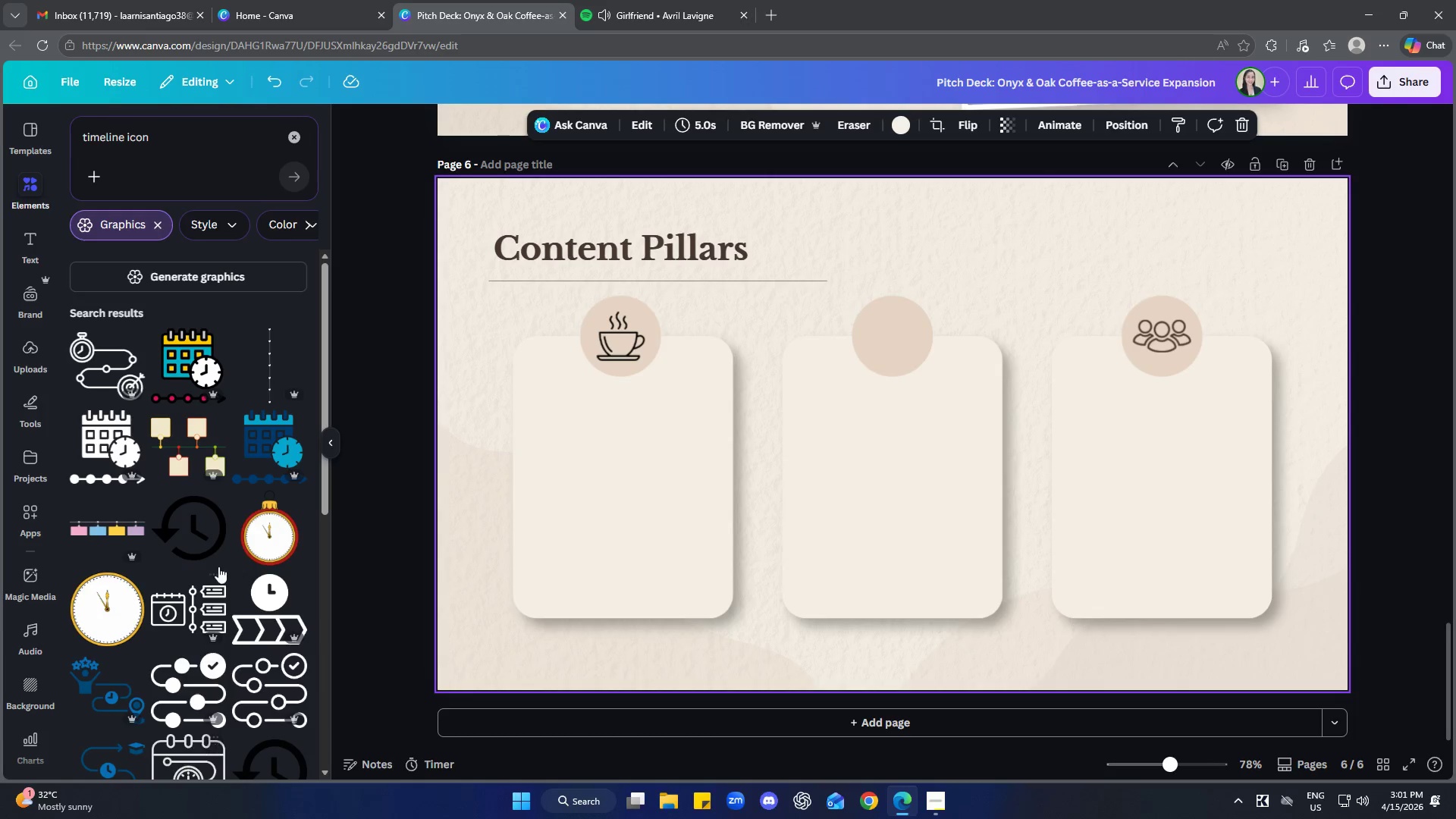 
wait(10.78)
 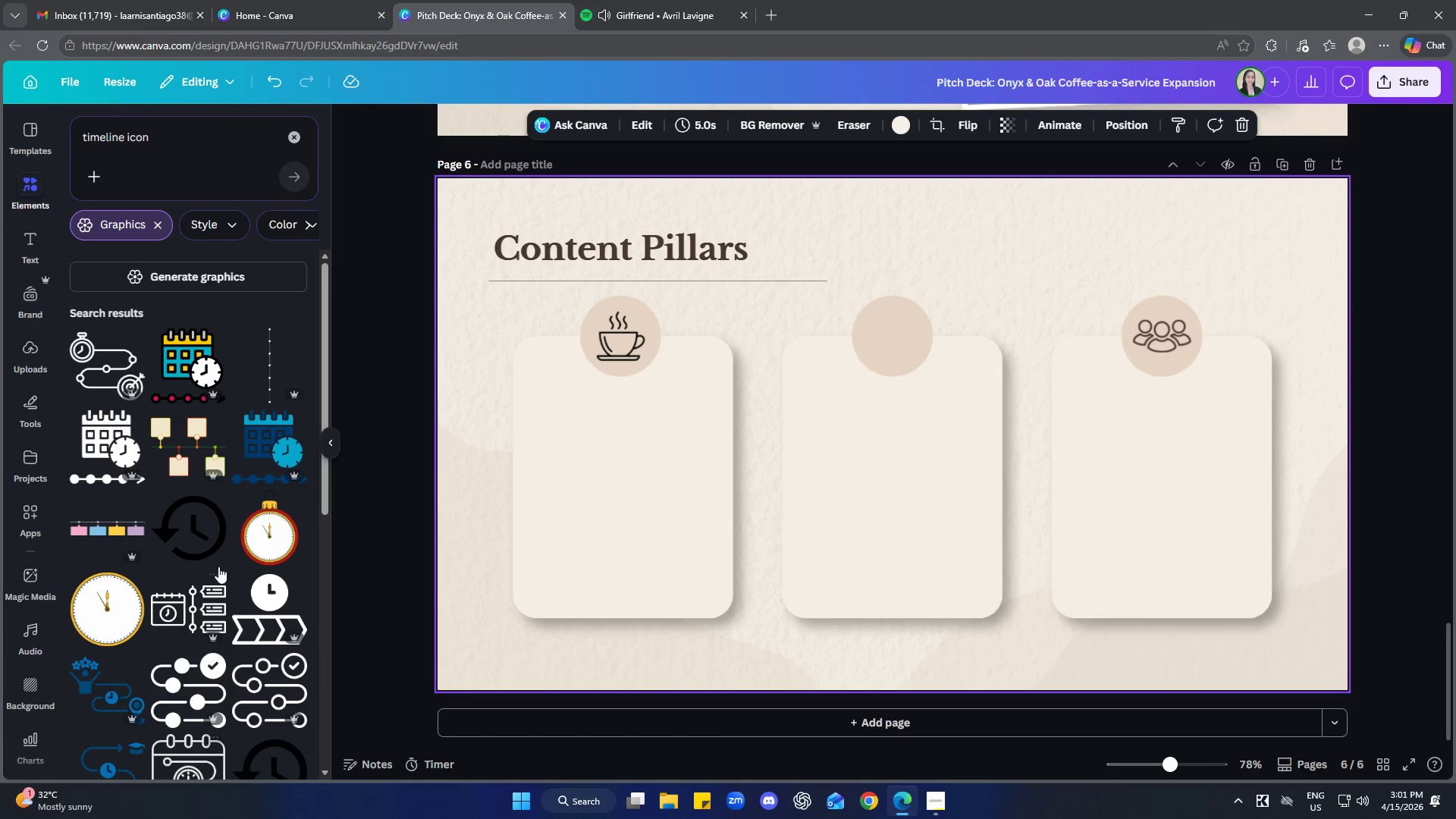 
scroll: coordinate [277, 525], scroll_direction: down, amount: 10.0
 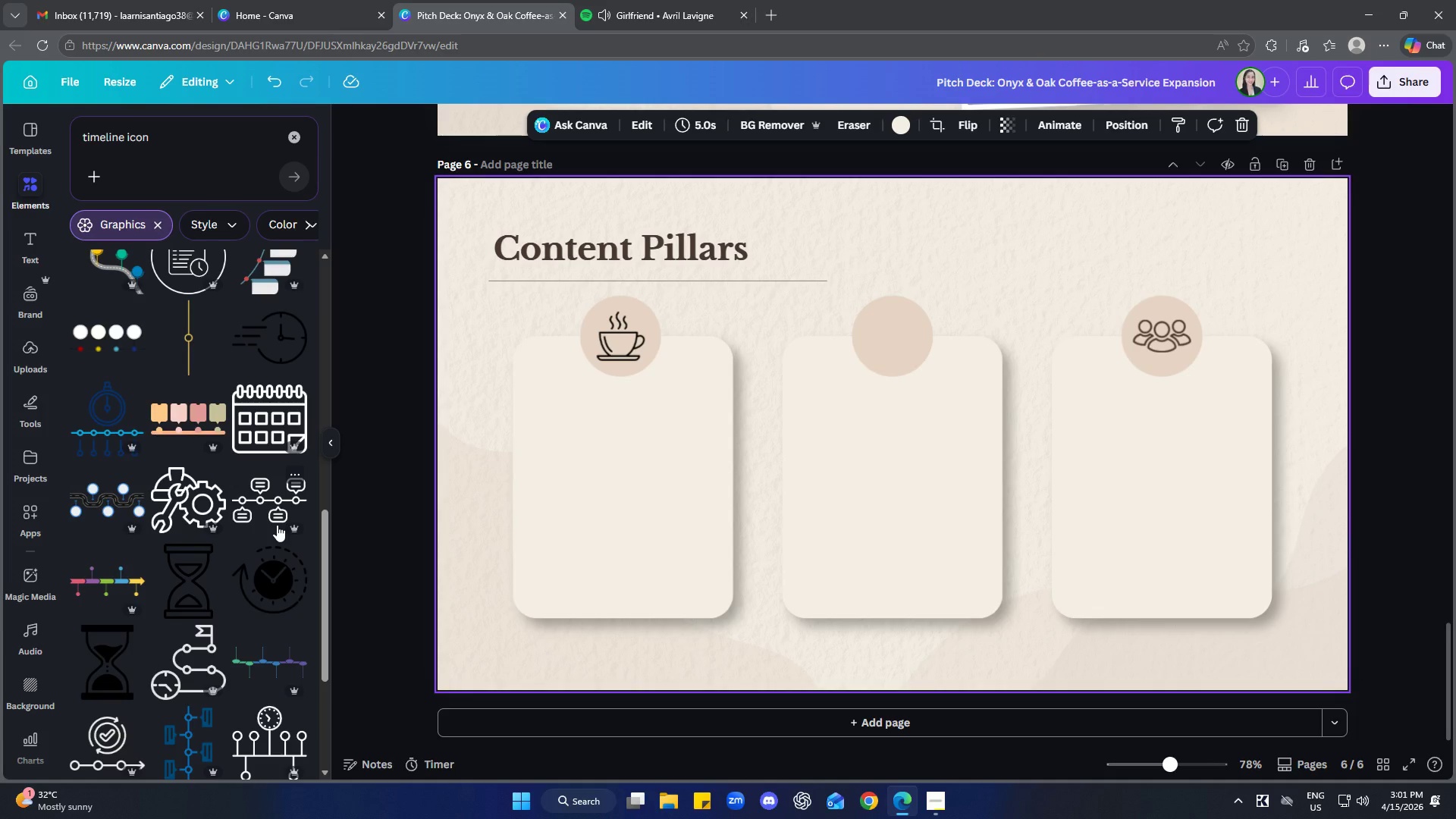 
scroll: coordinate [277, 525], scroll_direction: down, amount: 2.0
 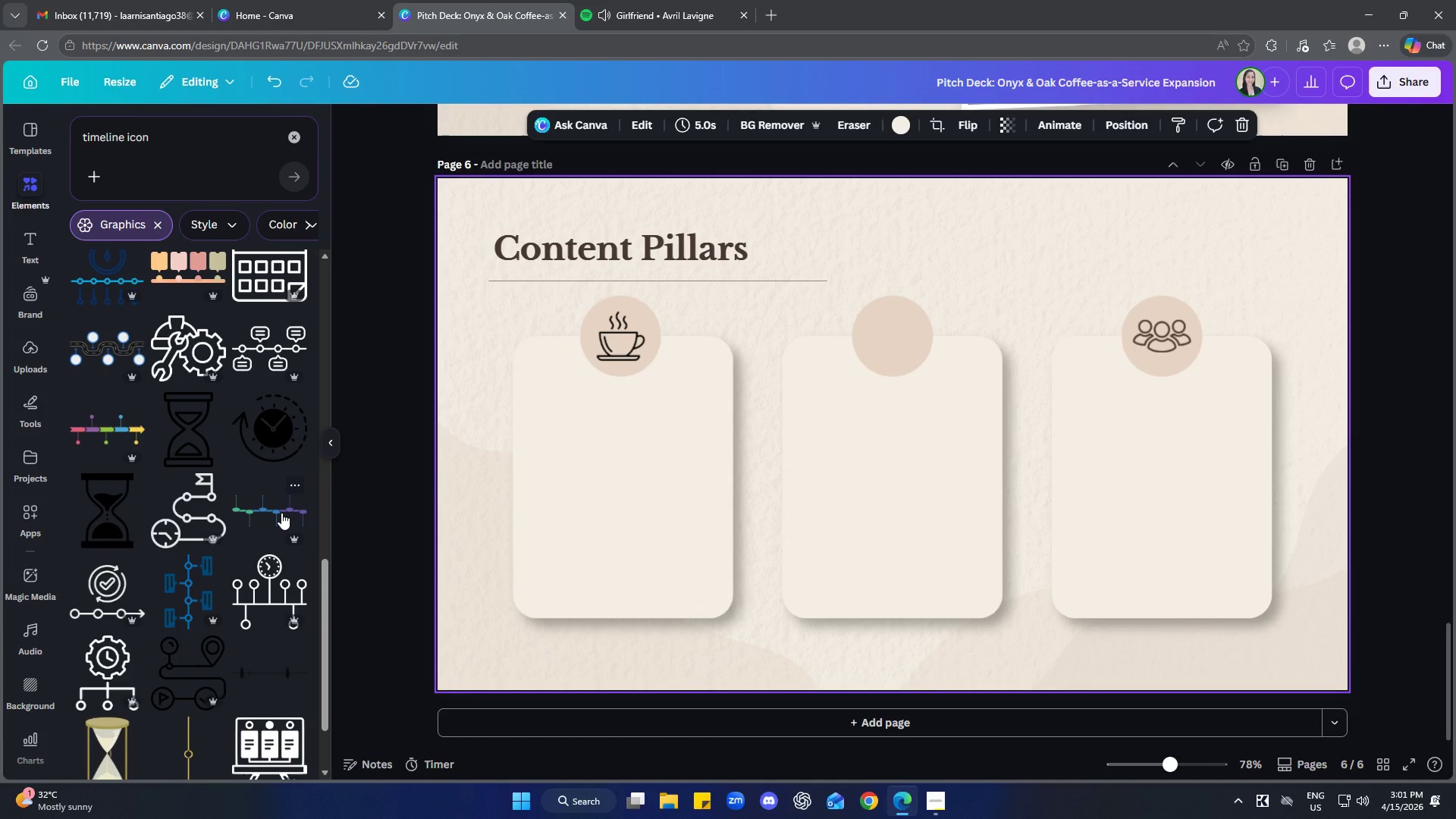 
double_click([214, 133])
 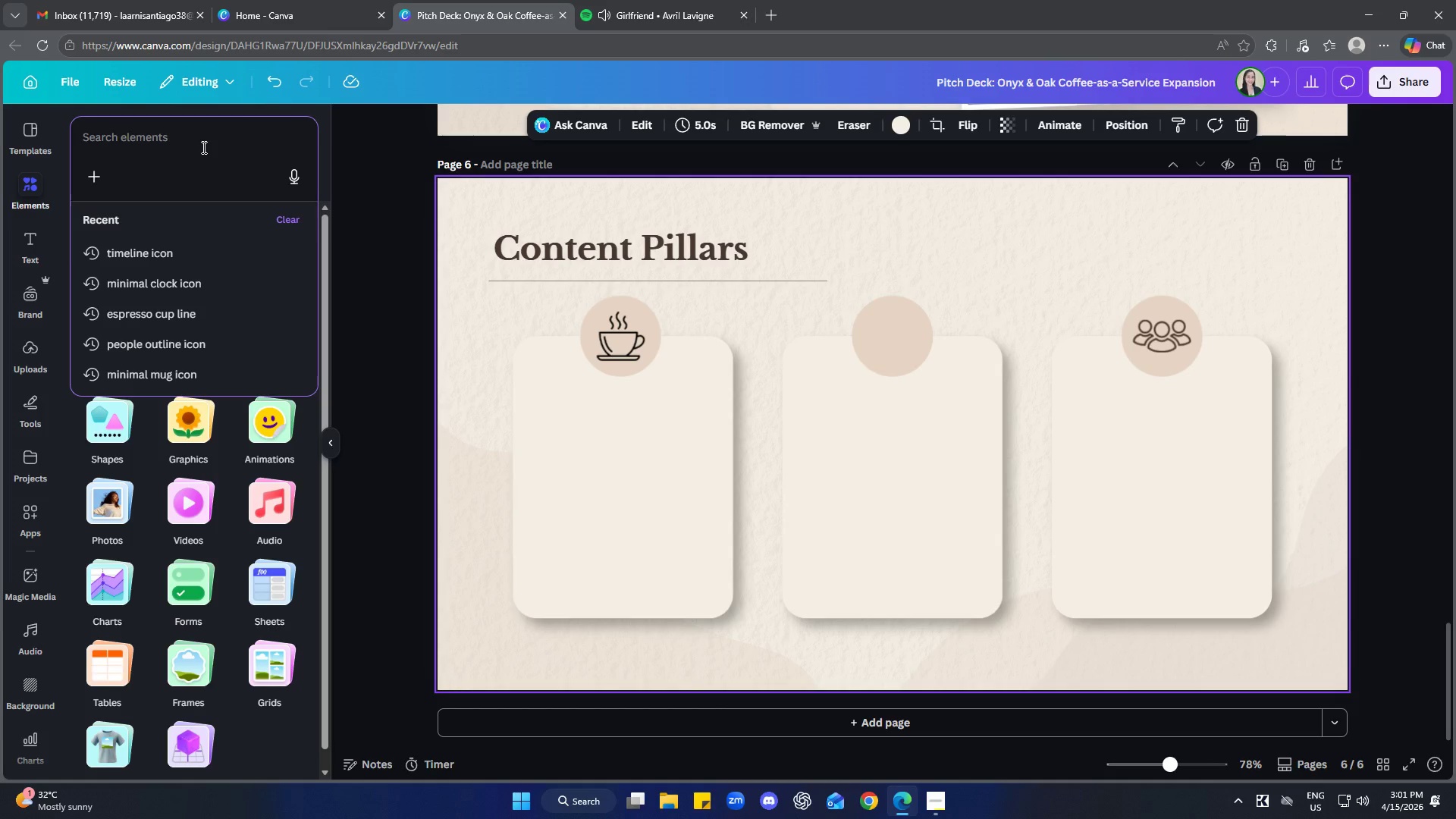 
scroll: coordinate [281, 513], scroll_direction: up, amount: 3.0
 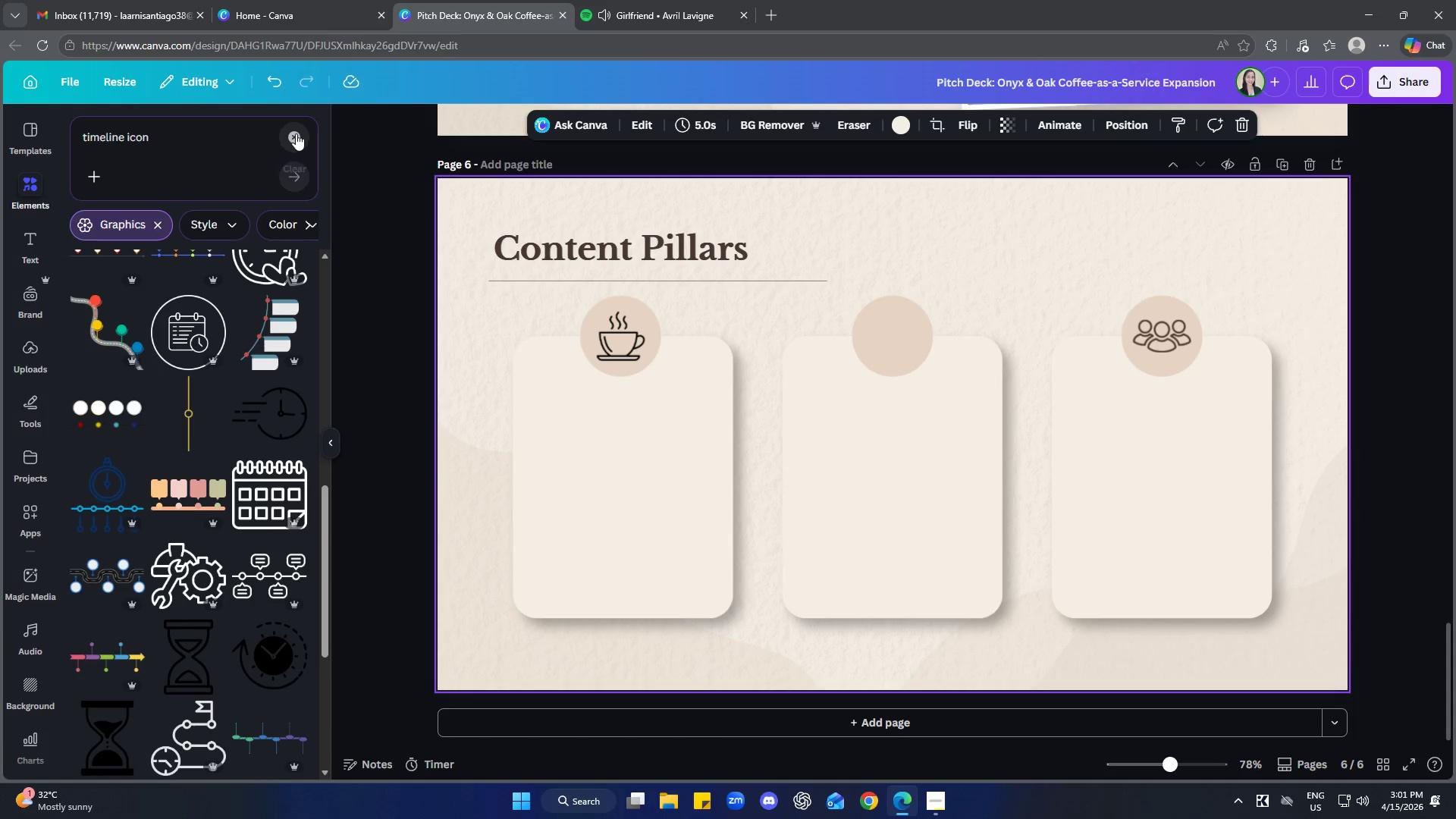 
type(routine io)
key(Backspace)
type(con)
 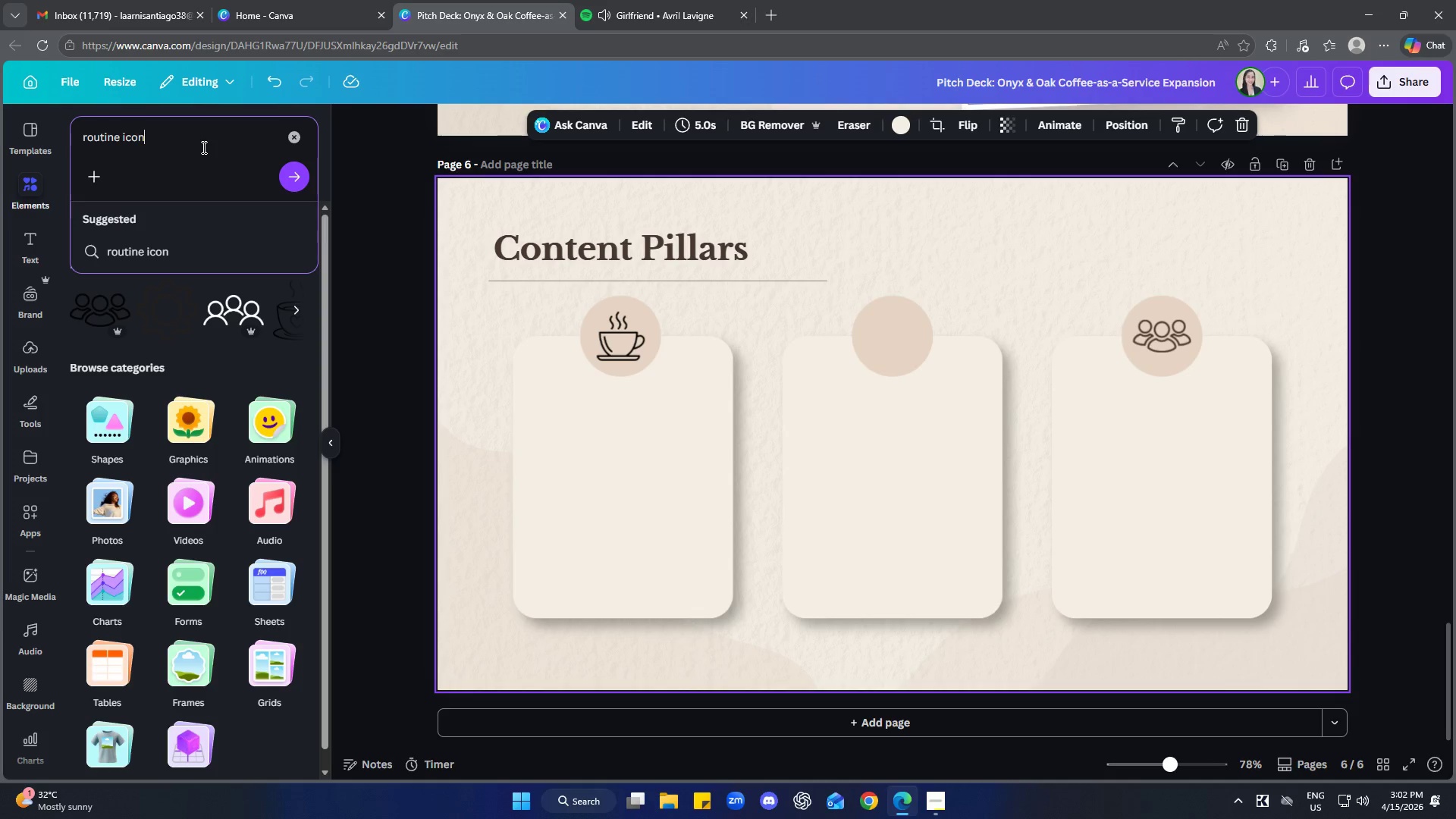 
key(Enter)
 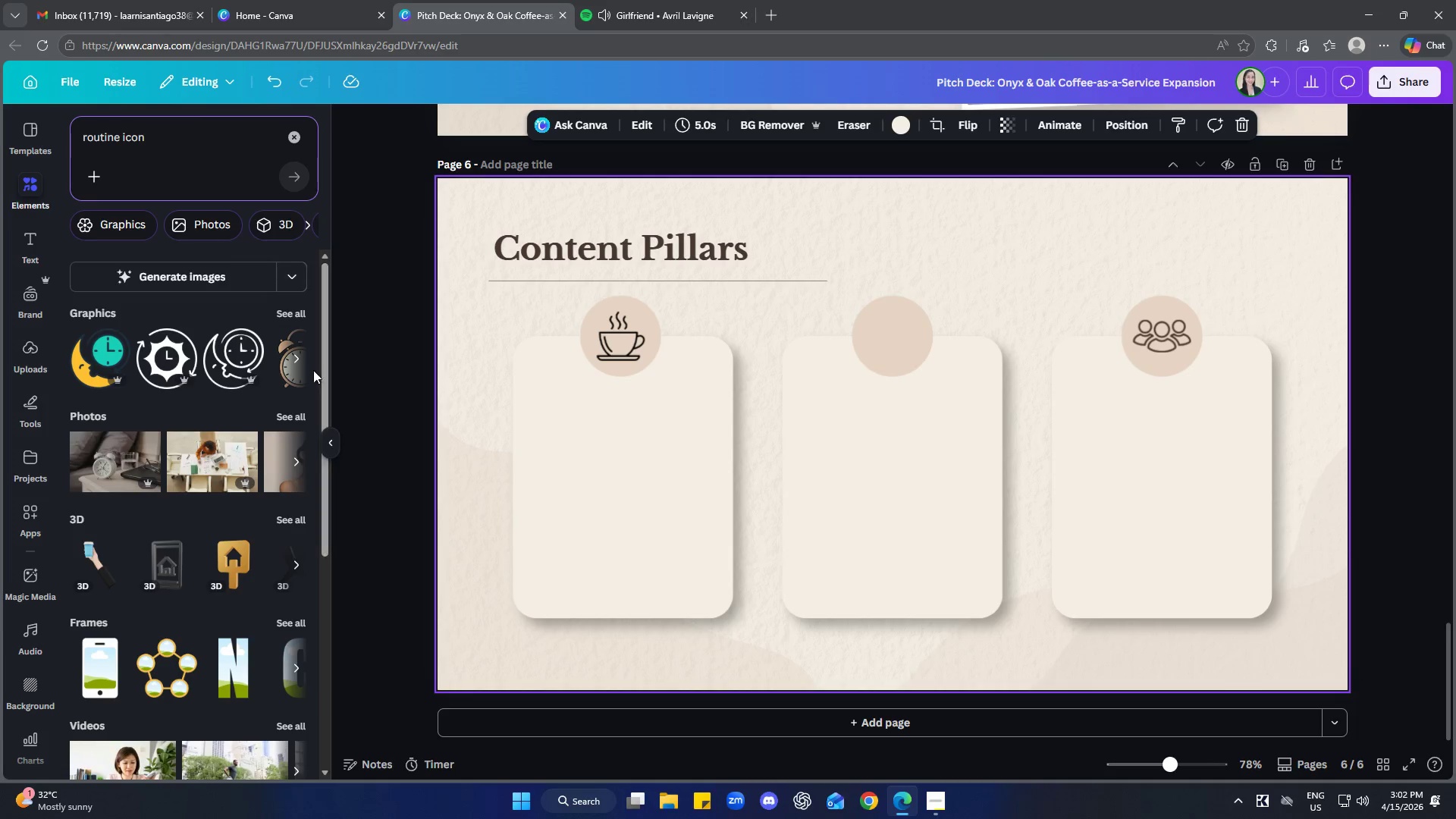 
left_click([287, 307])
 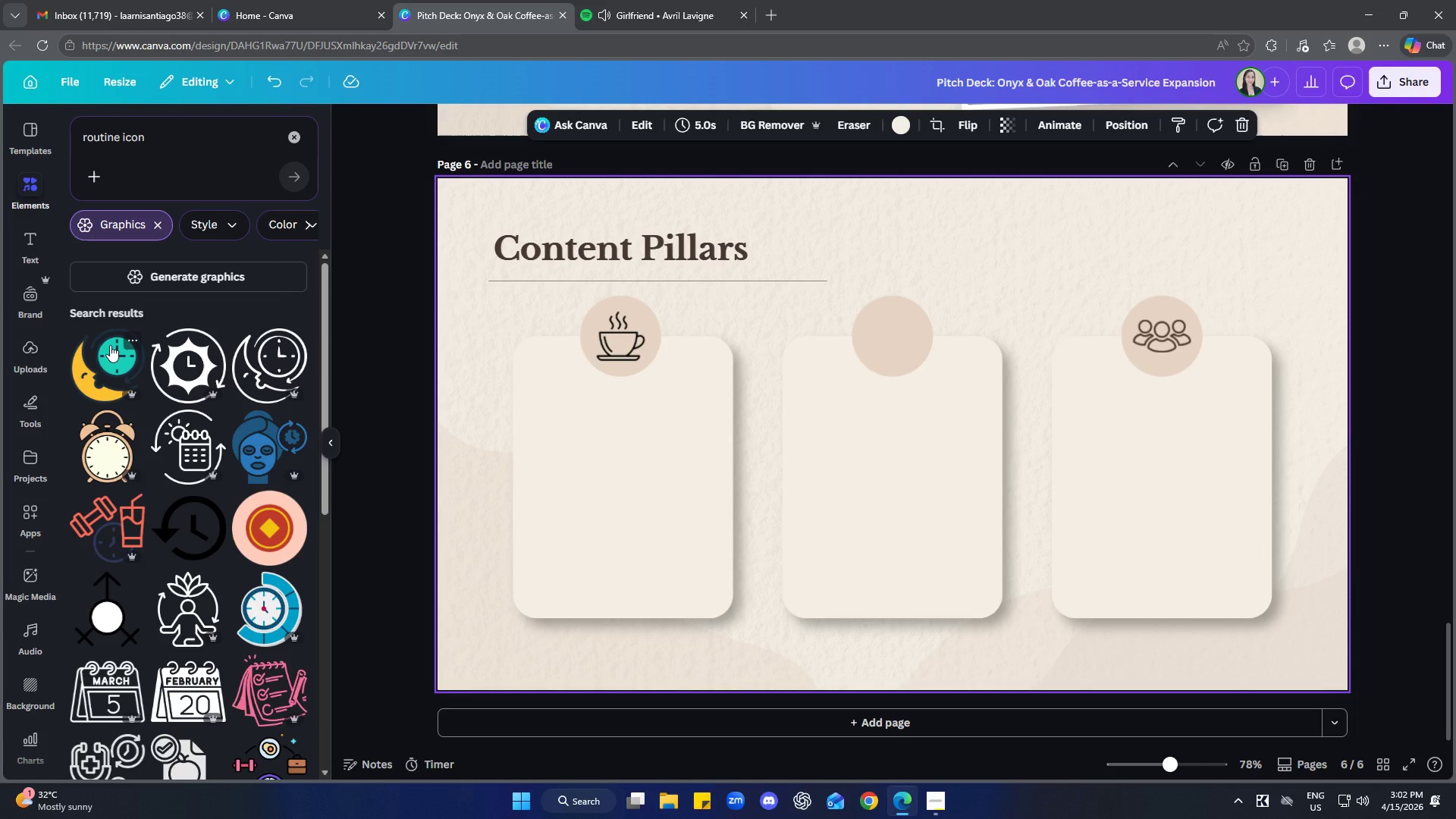 
wait(6.22)
 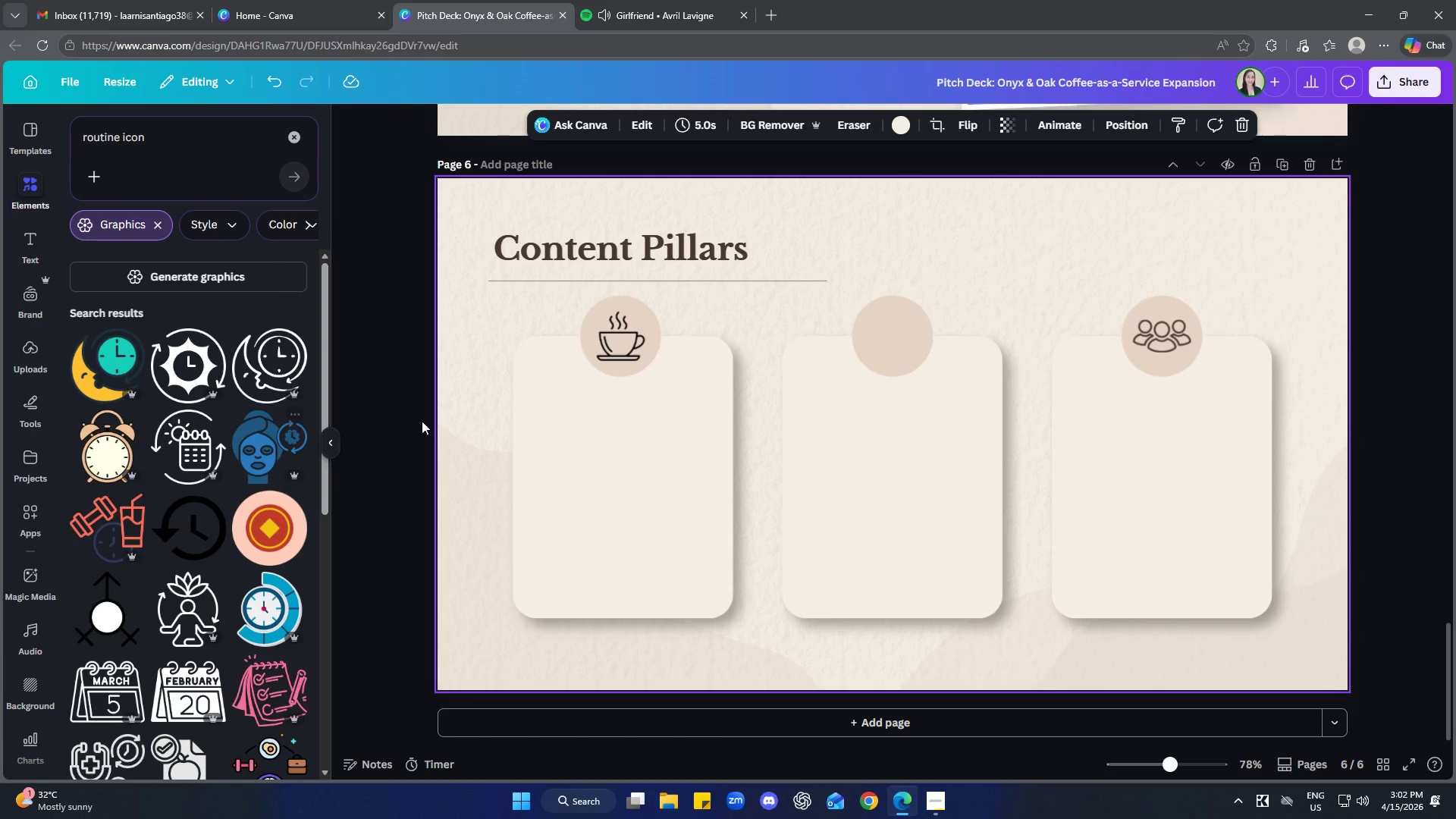 
left_click([164, 451])
 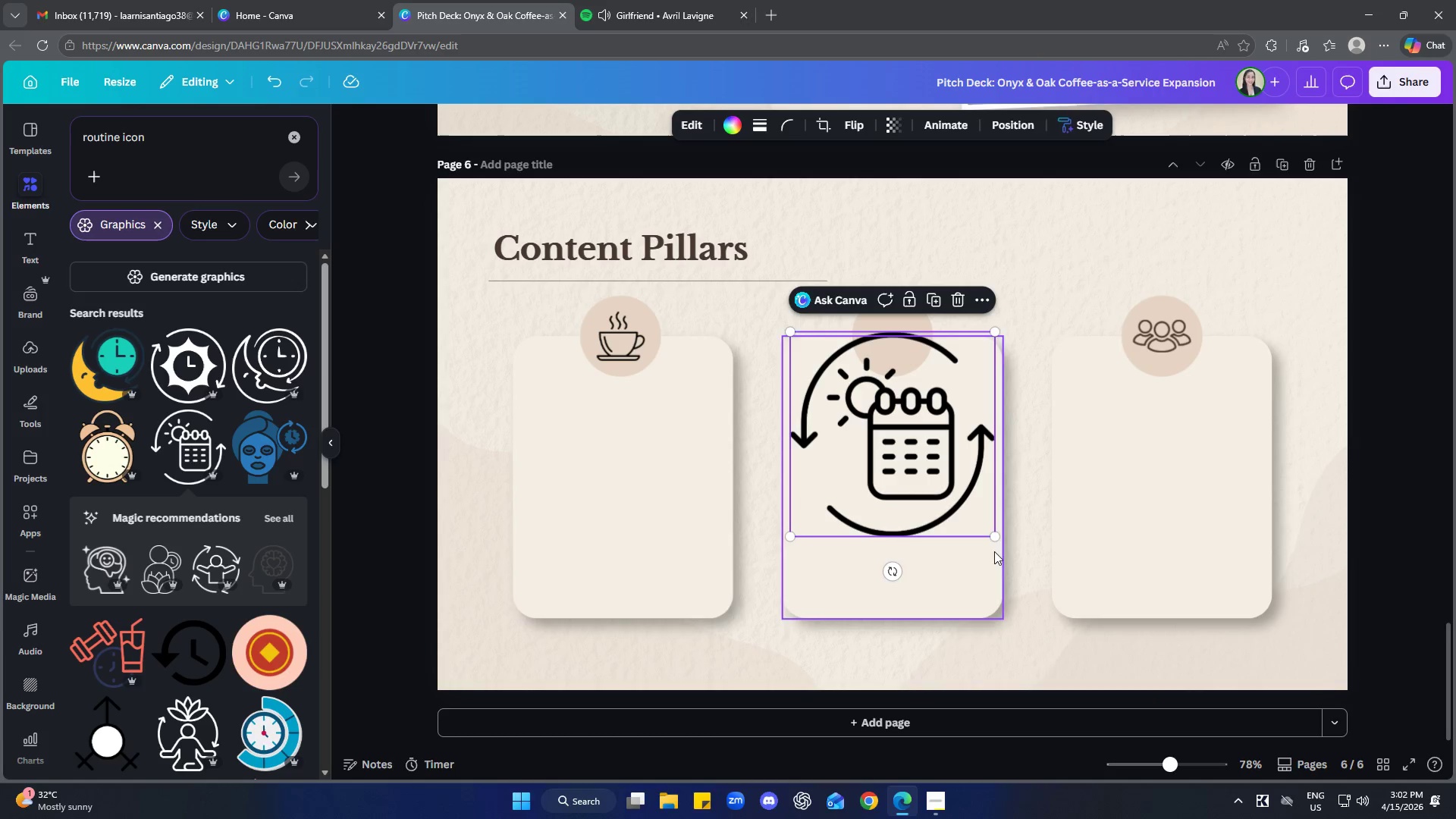 
left_click_drag(start_coordinate=[993, 534], to_coordinate=[854, 401])
 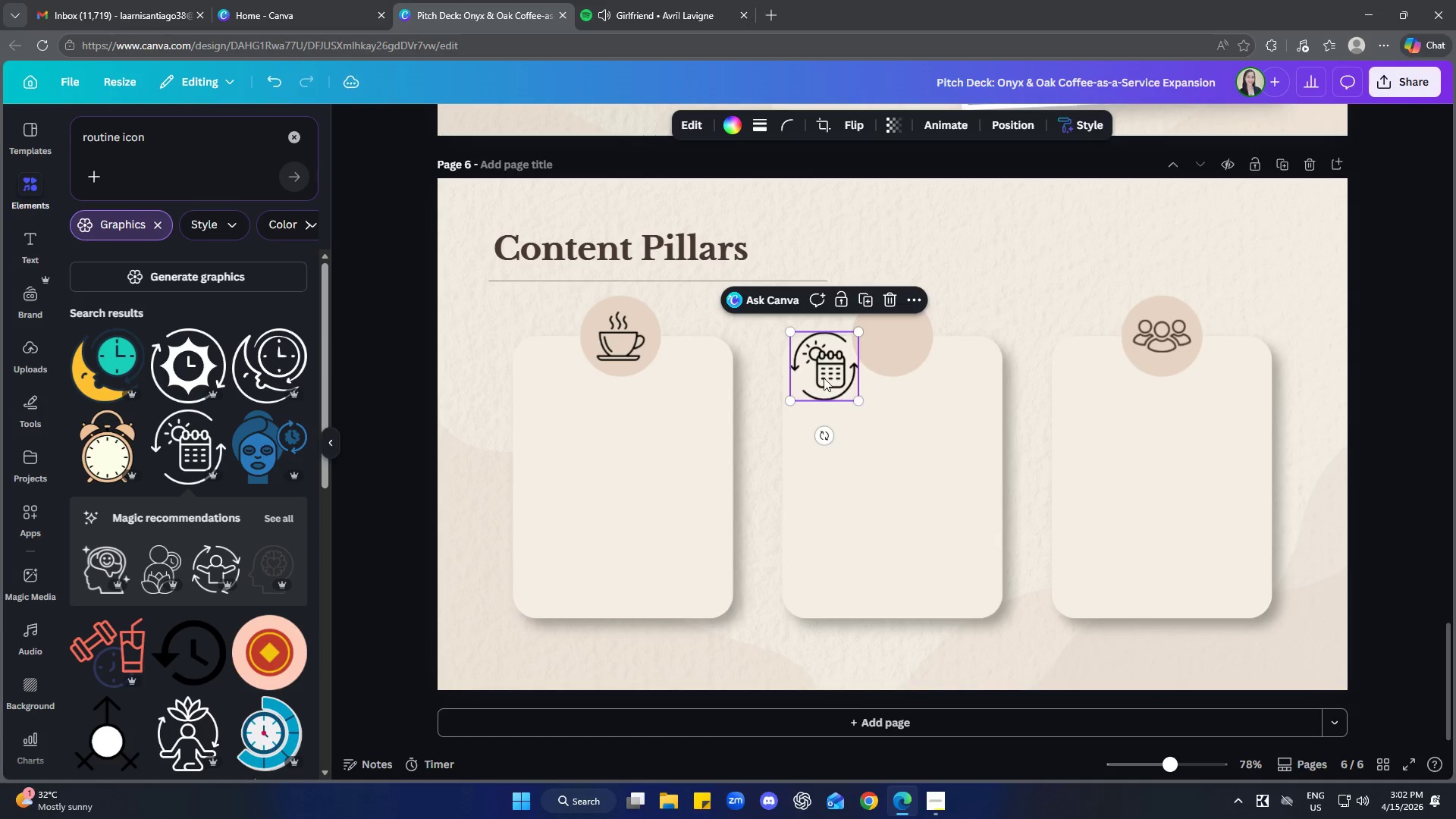 
left_click_drag(start_coordinate=[824, 378], to_coordinate=[891, 349])
 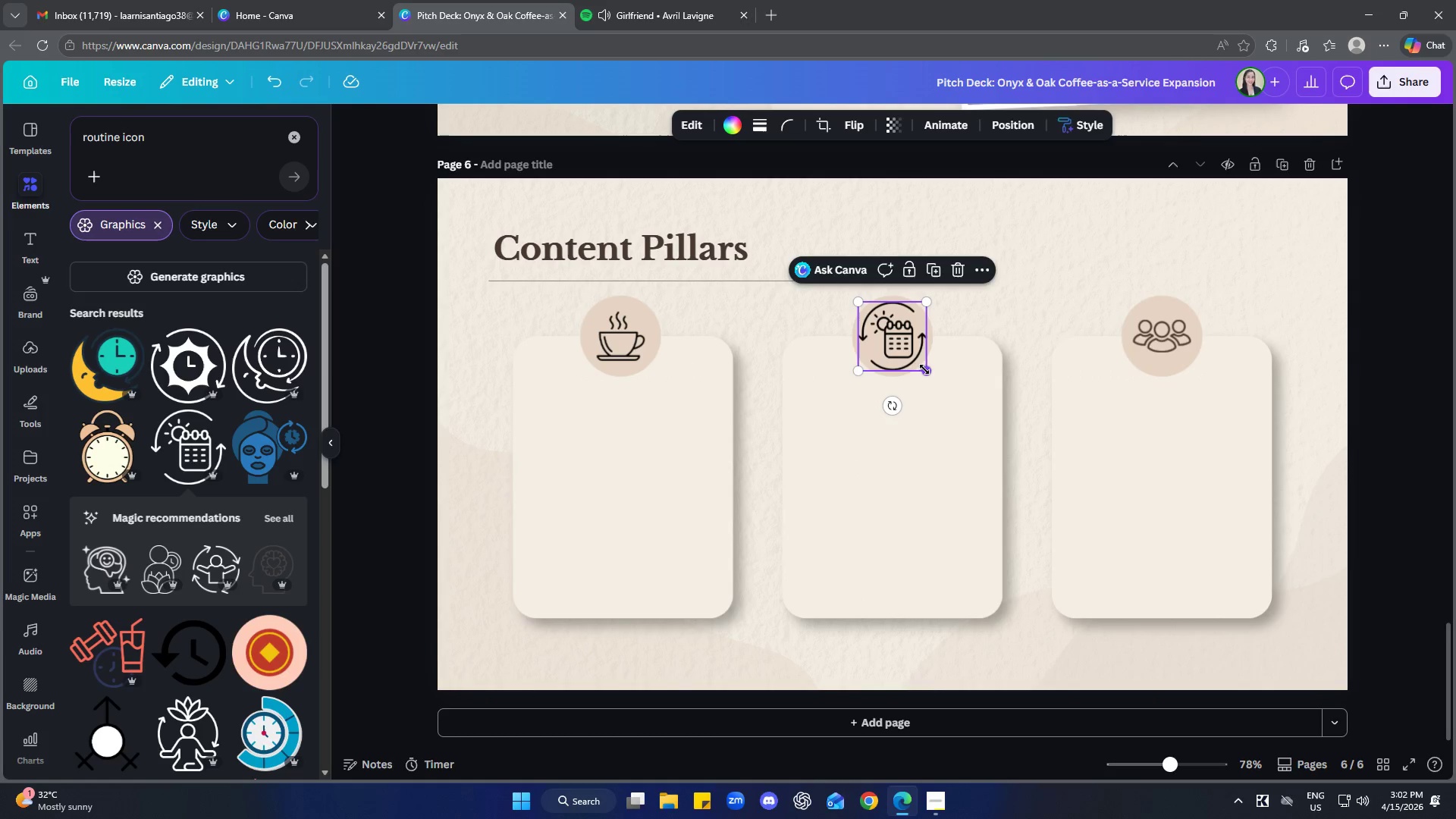 
left_click_drag(start_coordinate=[924, 369], to_coordinate=[905, 353])
 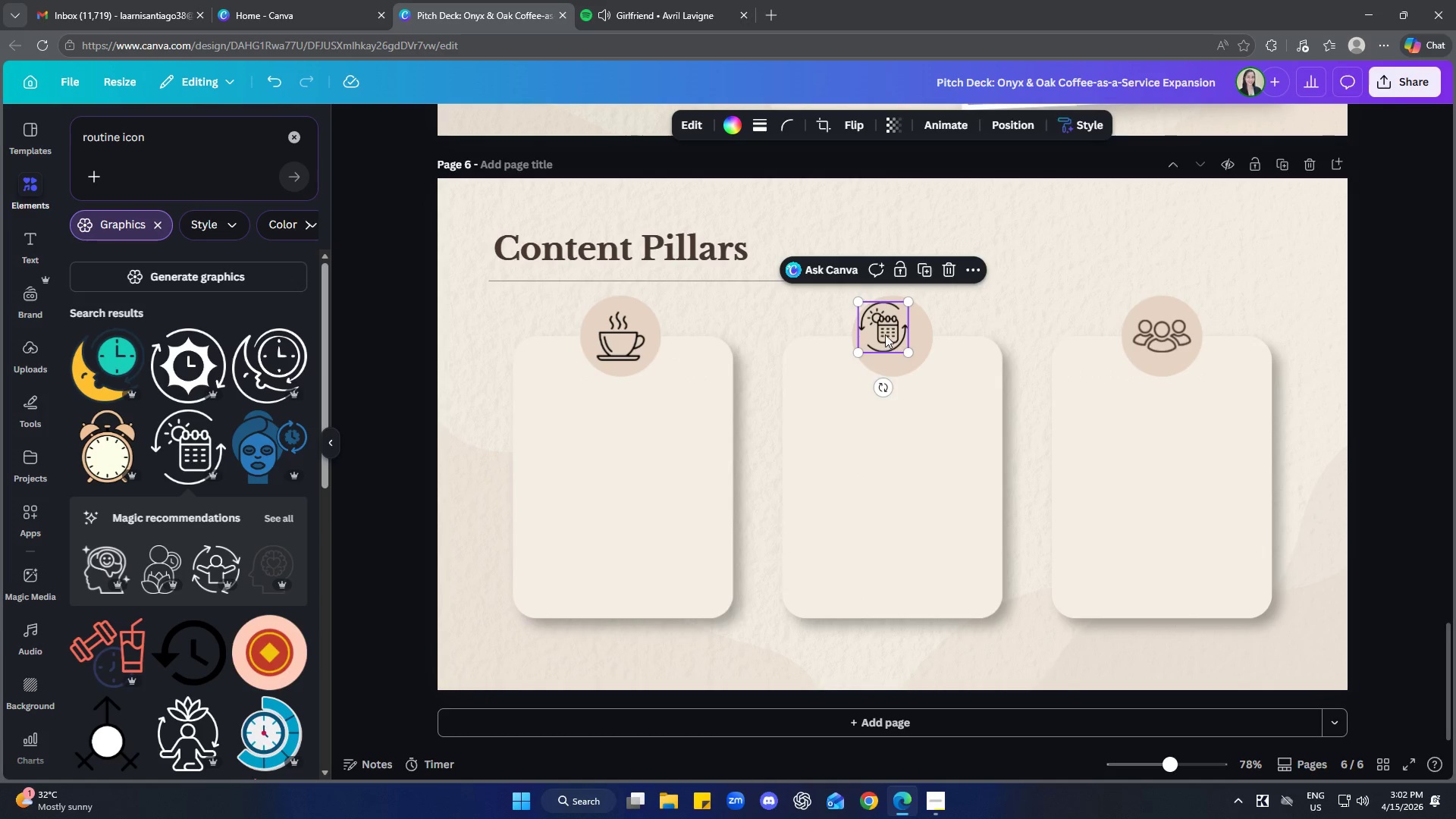 
left_click_drag(start_coordinate=[884, 333], to_coordinate=[893, 339])
 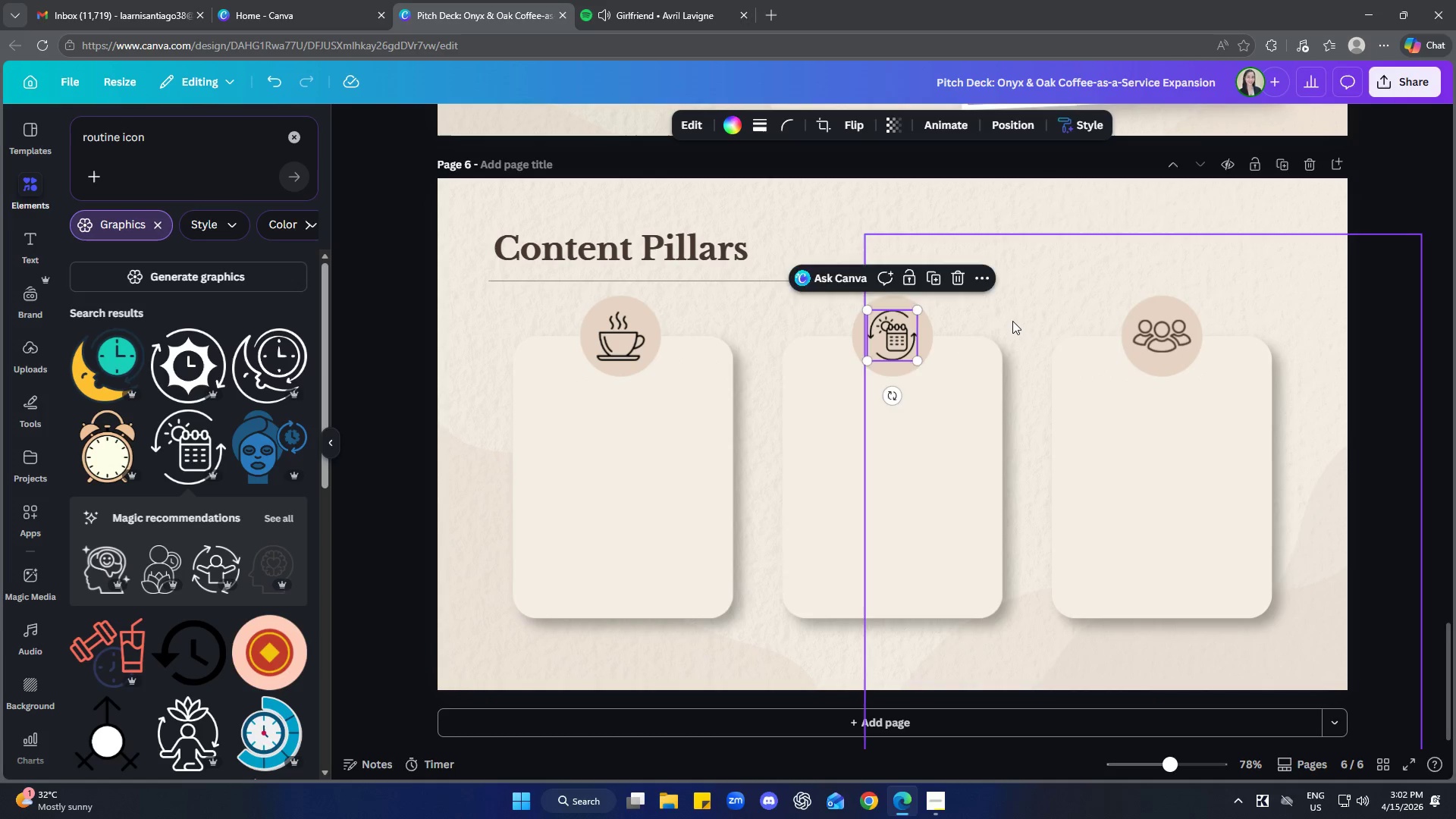 
left_click([1012, 321])
 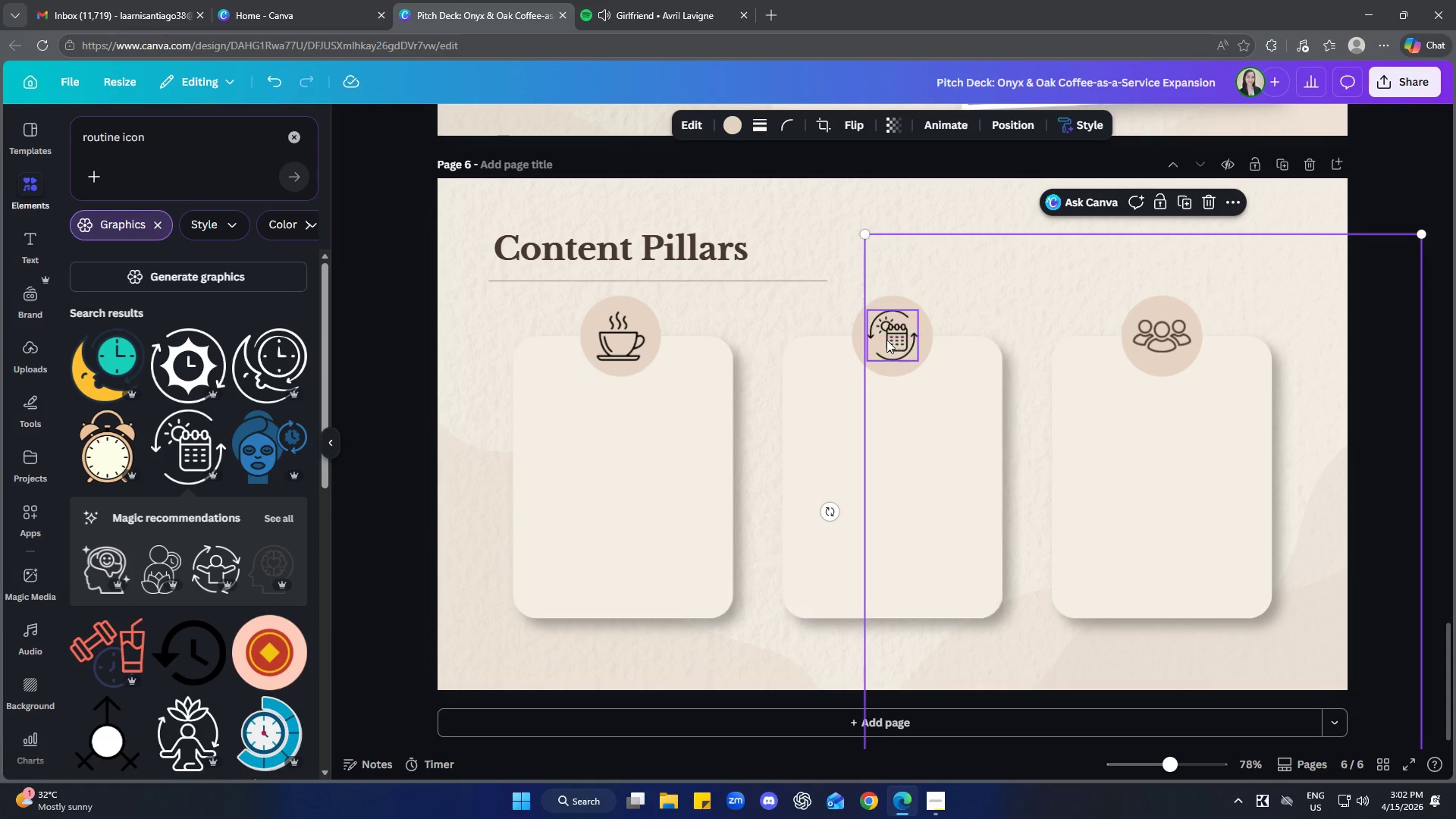 
left_click([886, 340])
 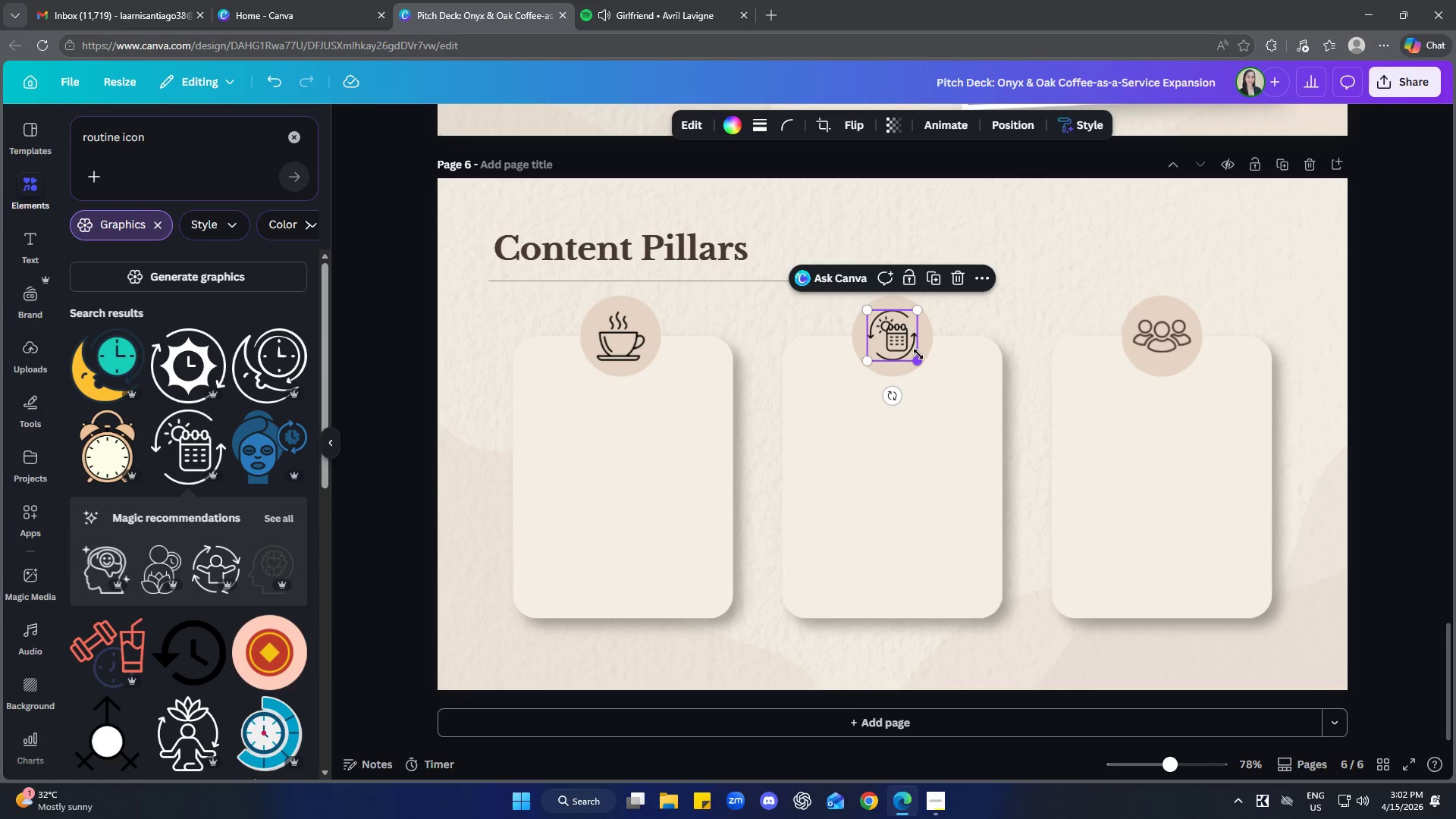 
left_click_drag(start_coordinate=[918, 354], to_coordinate=[912, 348])
 